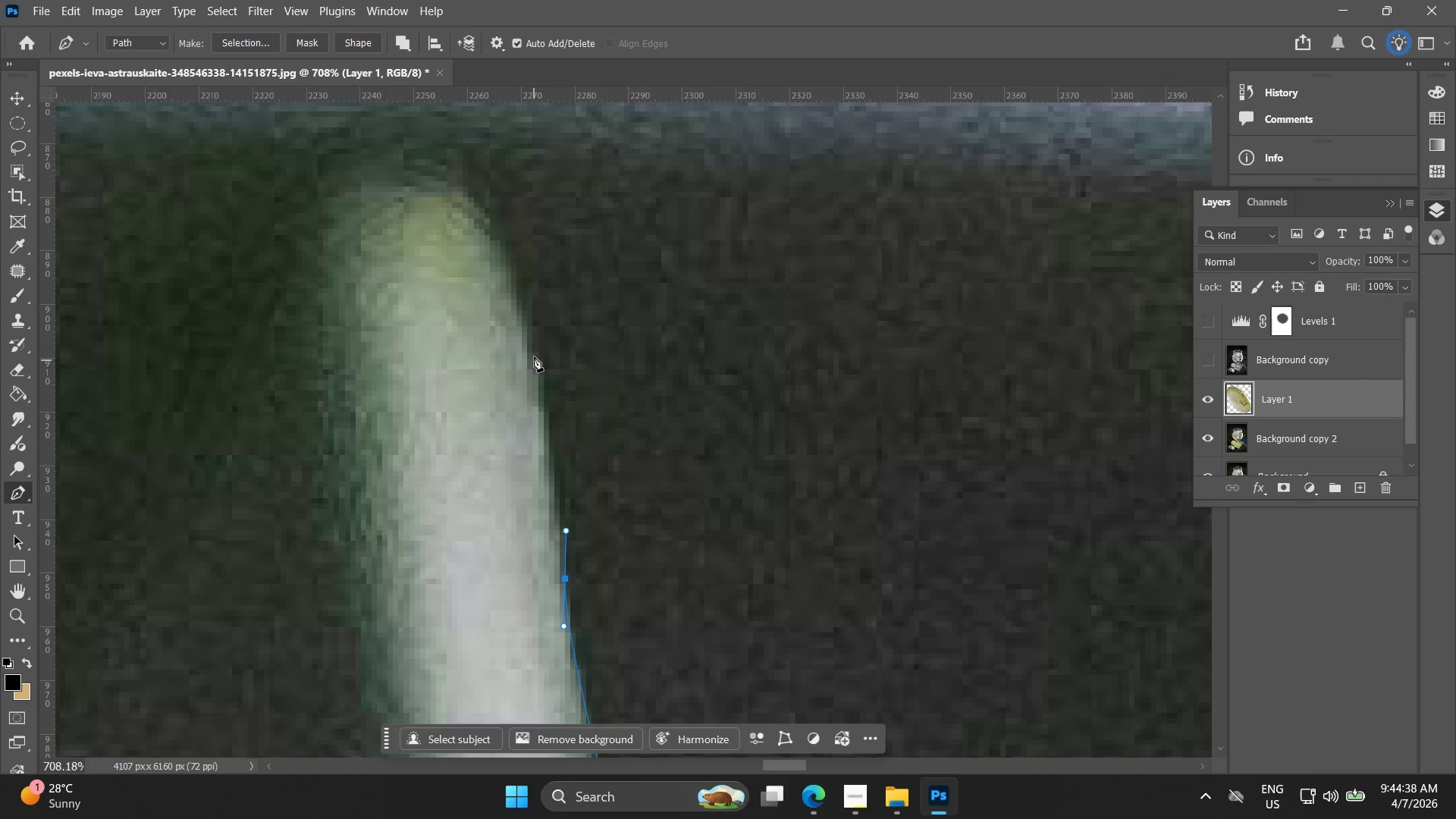 
left_click_drag(start_coordinate=[534, 353], to_coordinate=[526, 300])
 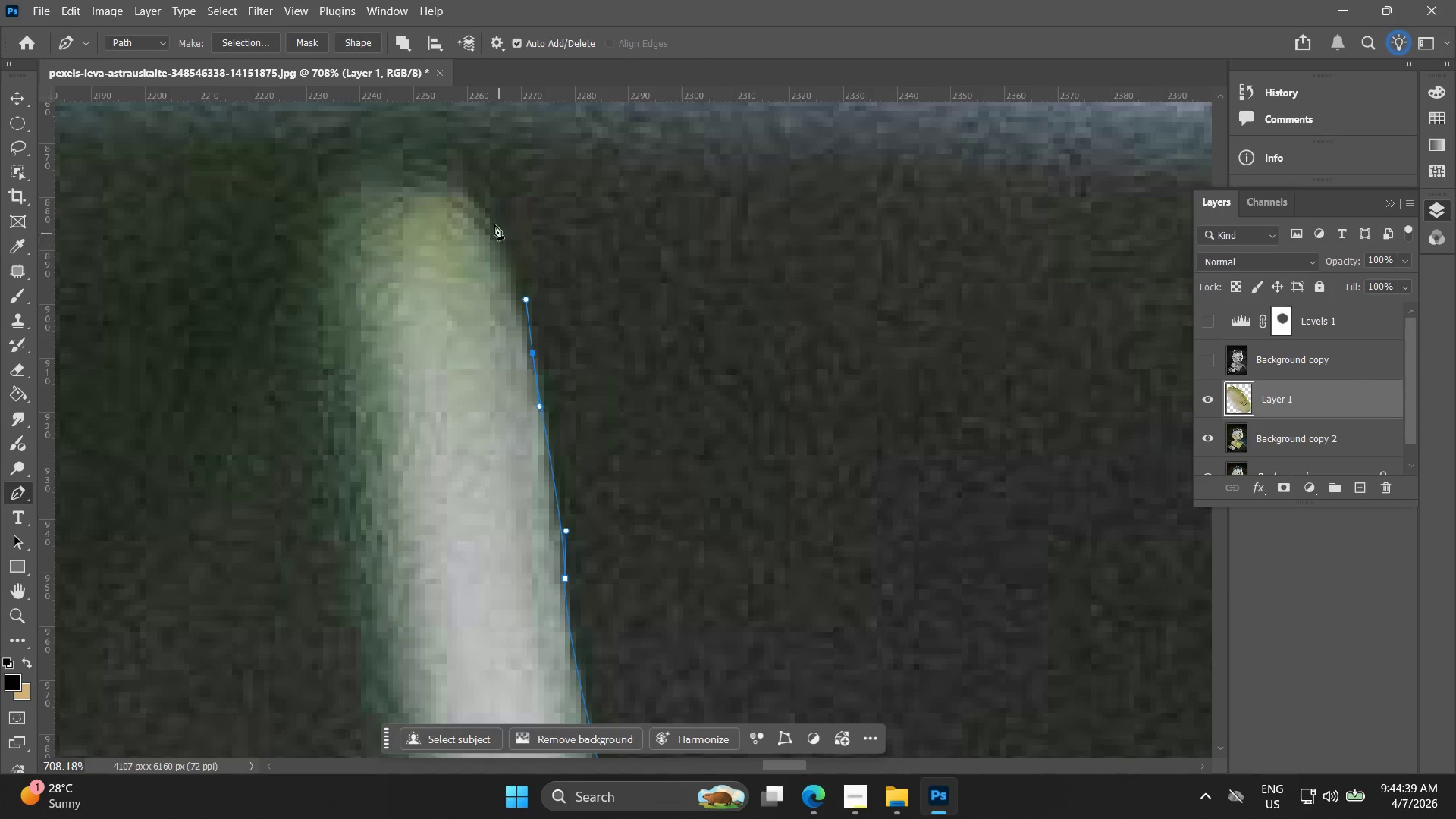 
left_click_drag(start_coordinate=[488, 215], to_coordinate=[453, 174])
 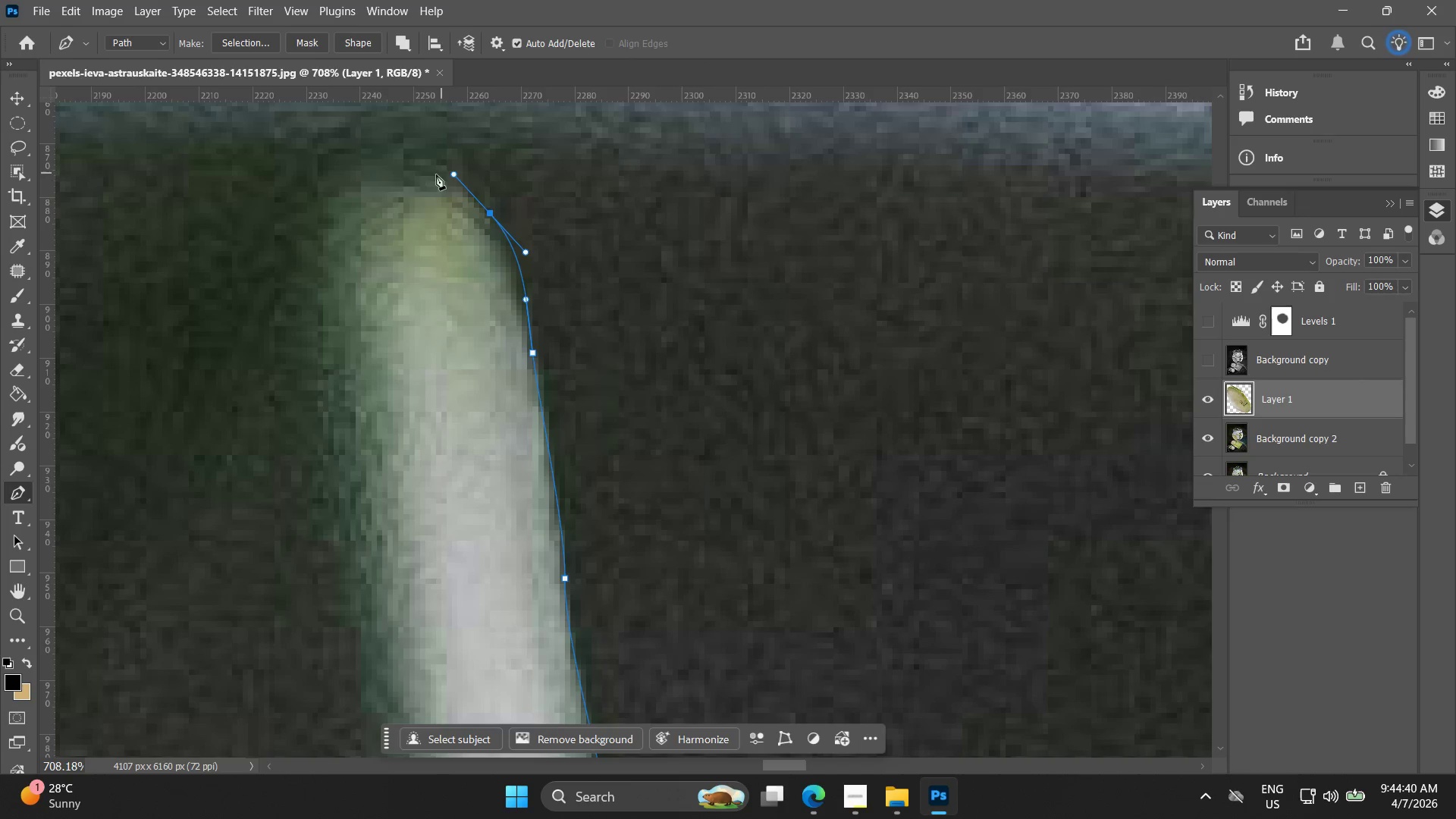 
hold_key(key=Space, duration=0.42)
 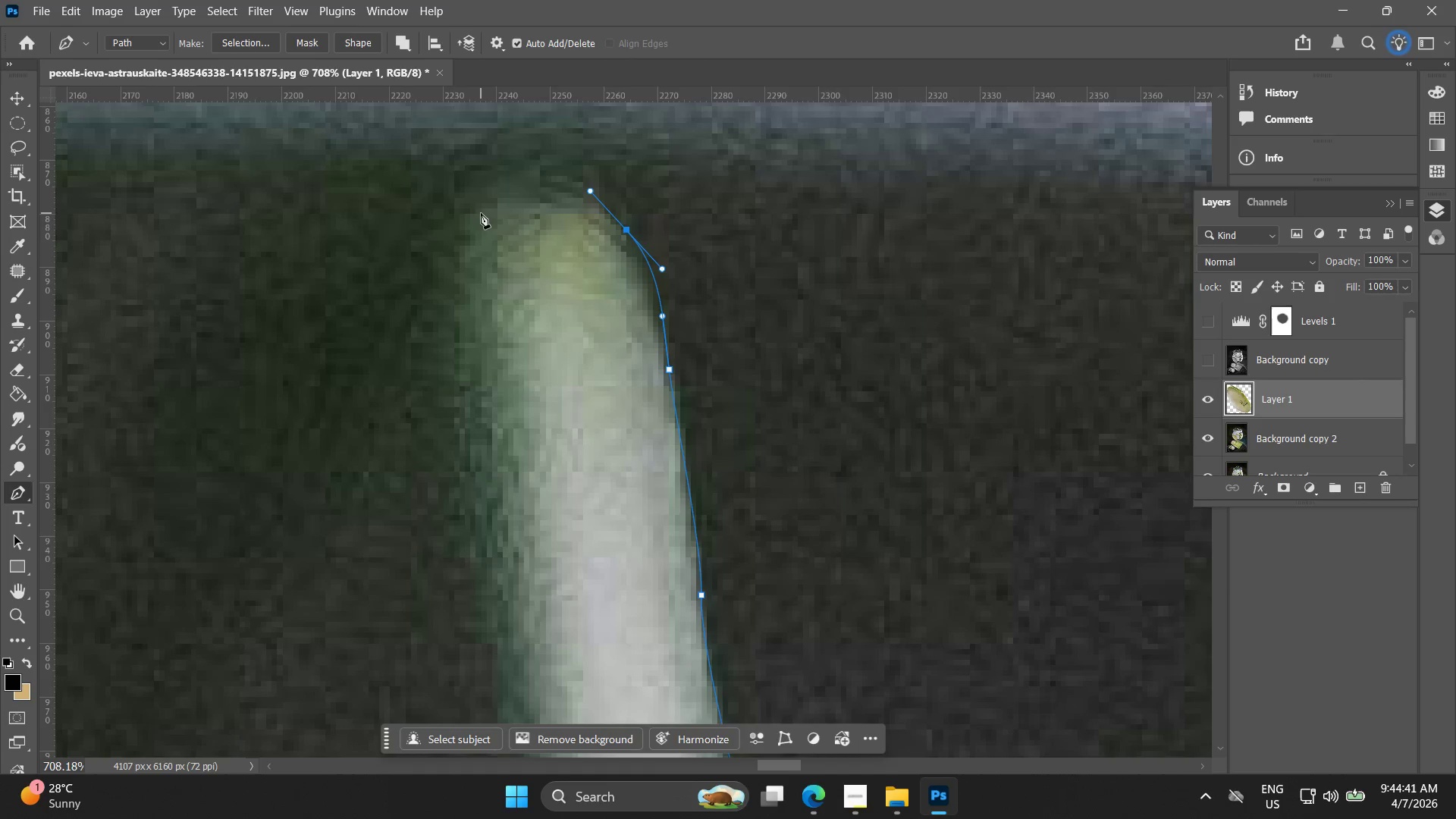 
left_click_drag(start_coordinate=[406, 188], to_coordinate=[543, 205])
 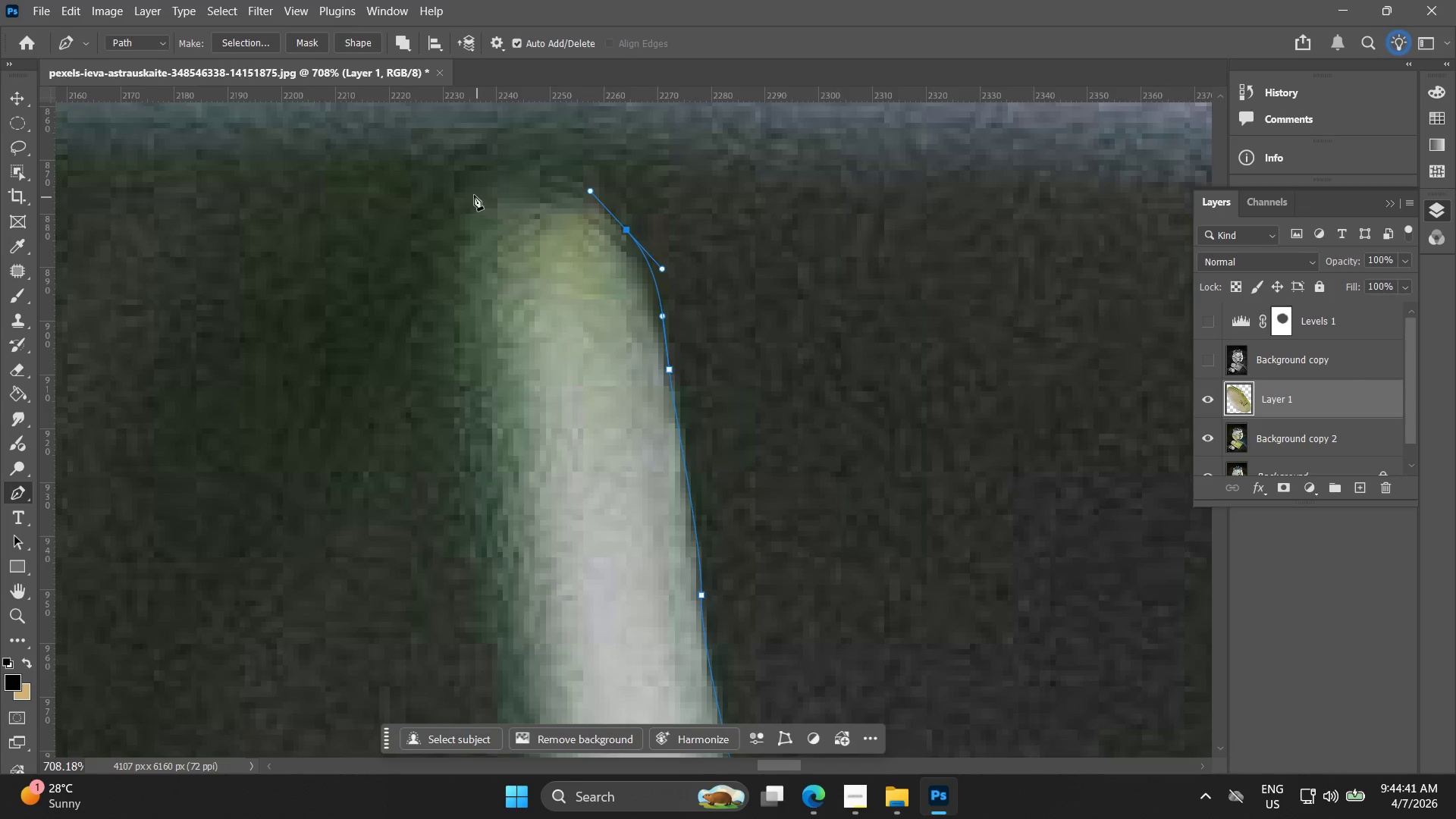 
left_click_drag(start_coordinate=[454, 188], to_coordinate=[442, 203])
 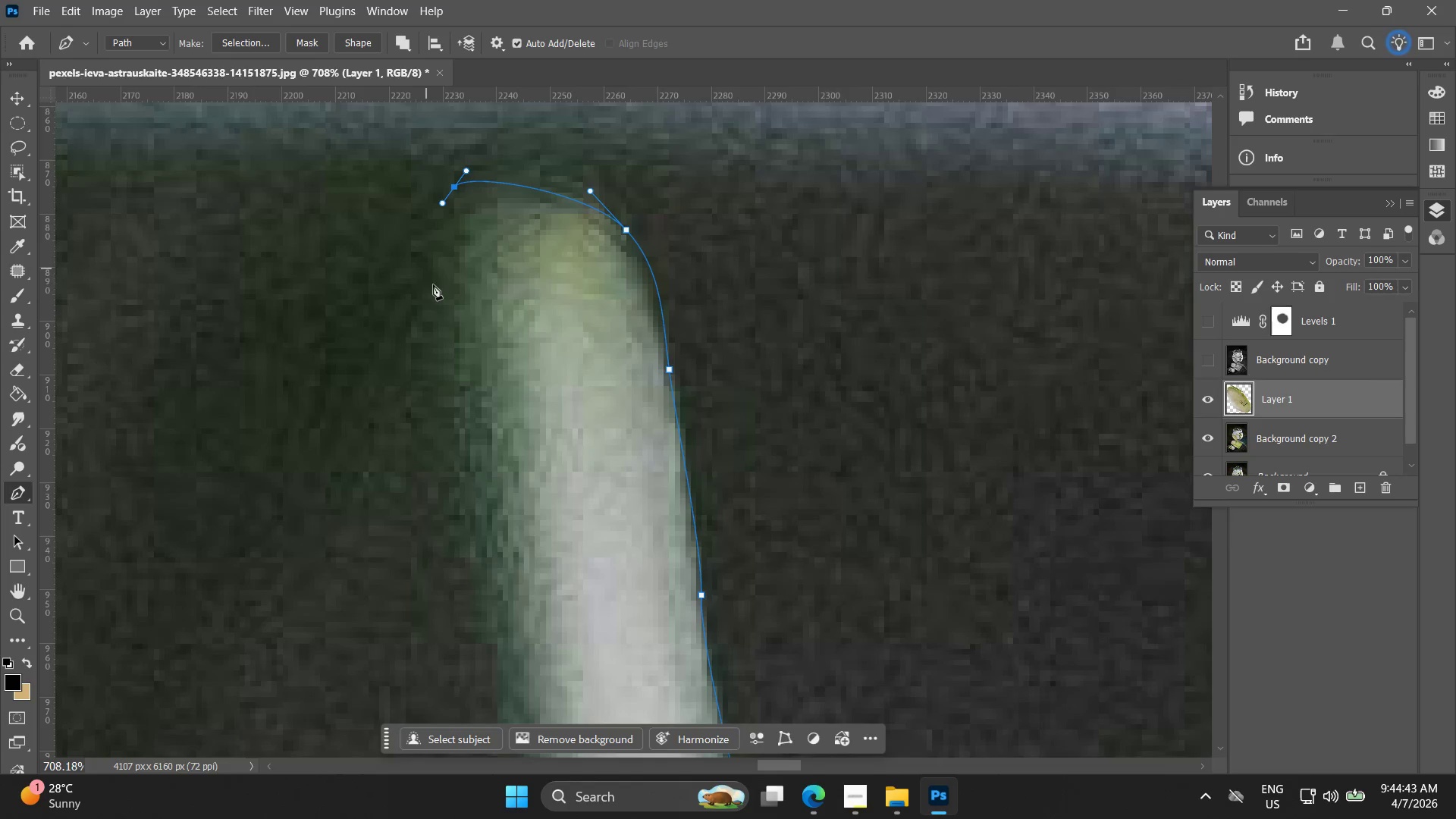 
left_click_drag(start_coordinate=[450, 323], to_coordinate=[457, 363])
 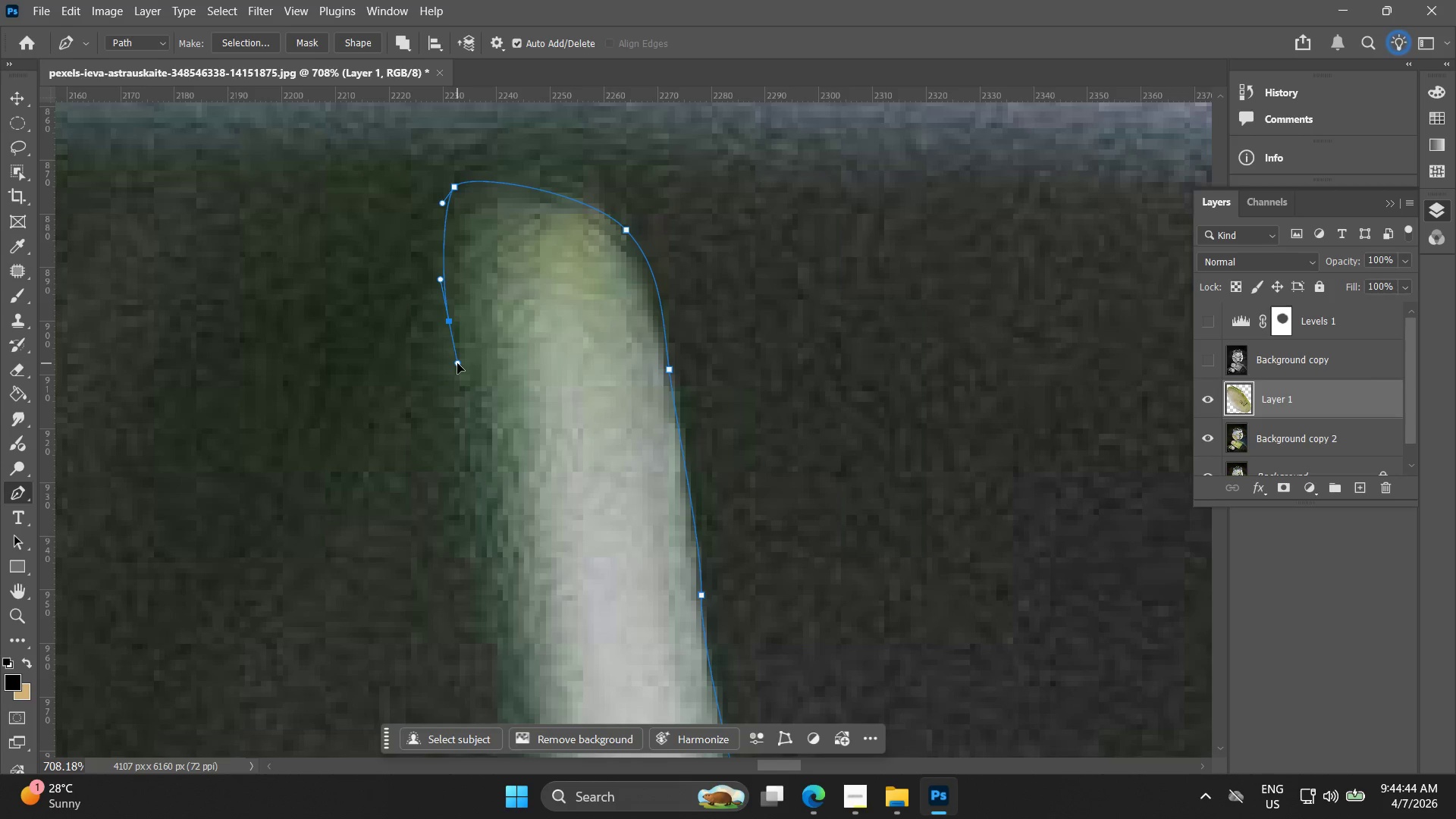 
hold_key(key=Space, duration=0.5)
 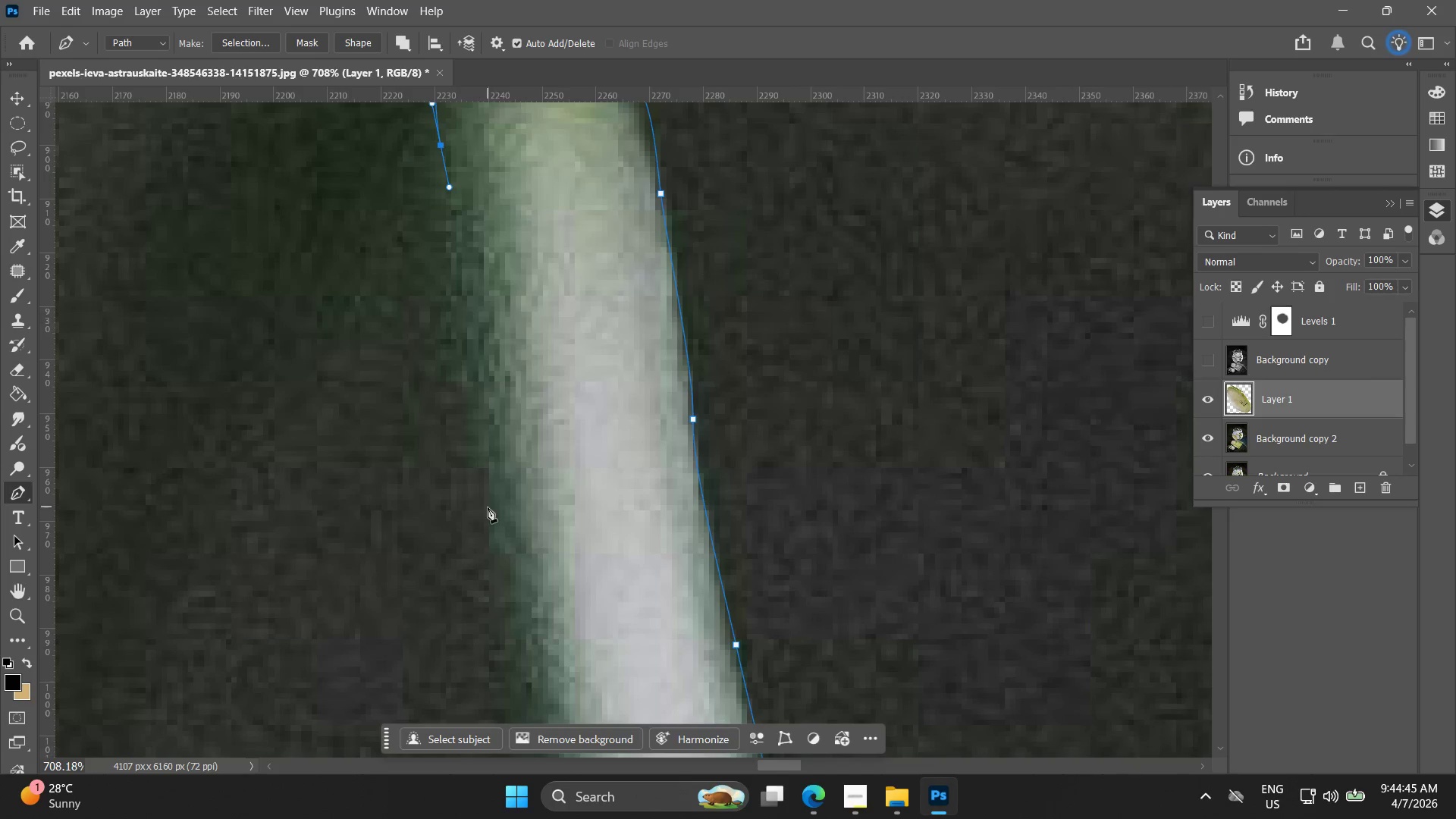 
left_click_drag(start_coordinate=[463, 416], to_coordinate=[458, 268])
 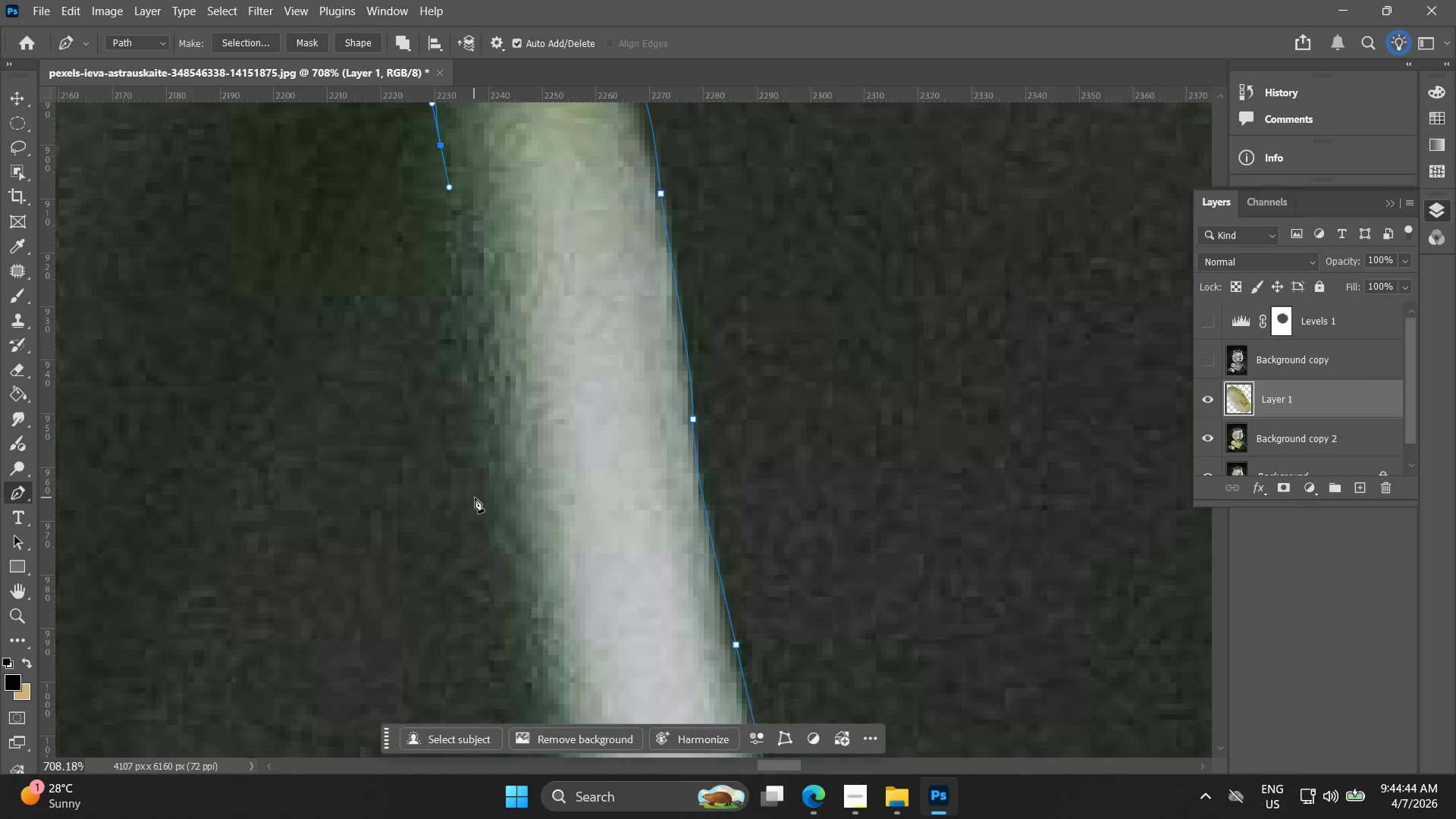 
left_click_drag(start_coordinate=[489, 510], to_coordinate=[505, 554])
 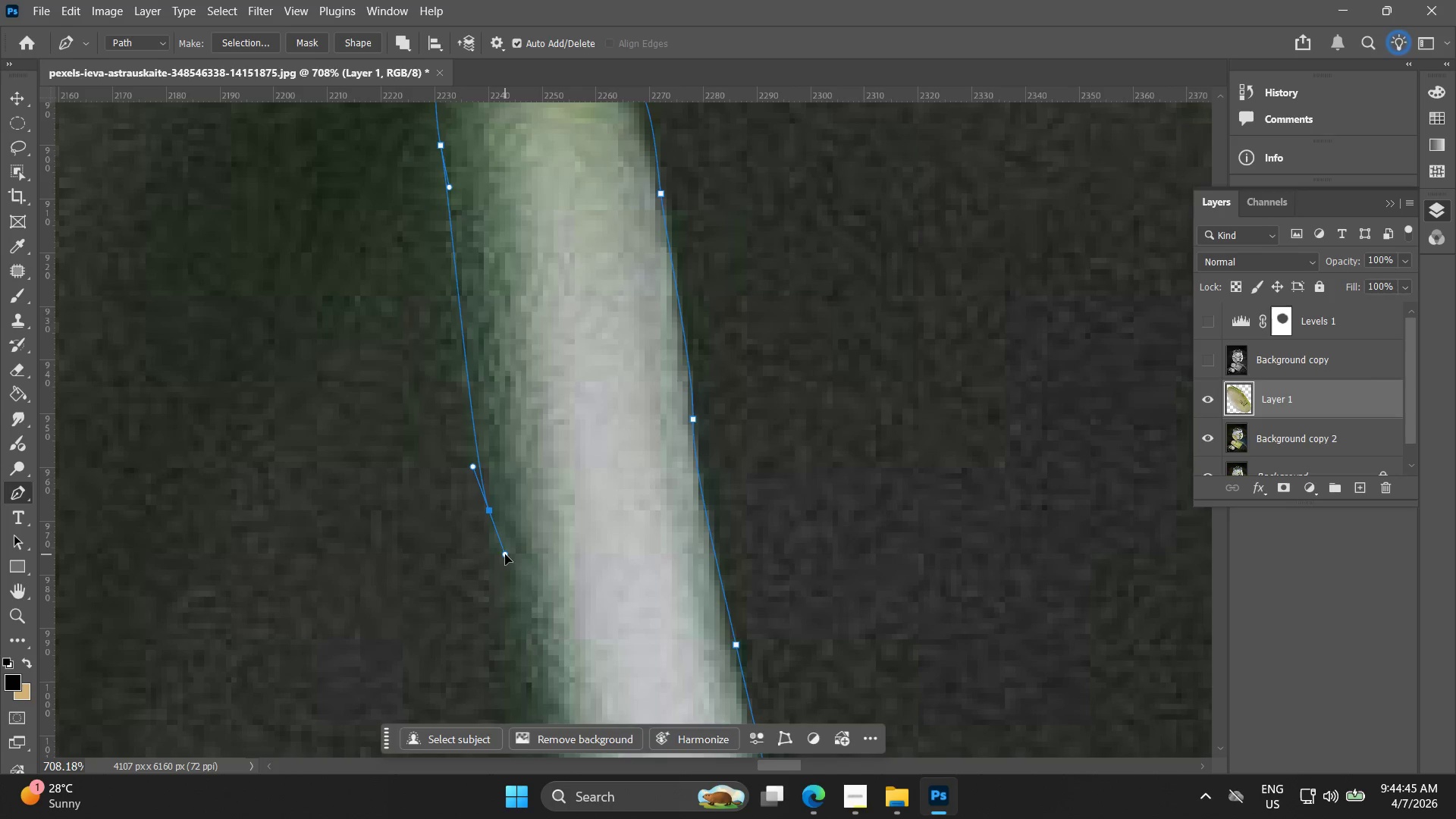 
hold_key(key=Space, duration=0.48)
 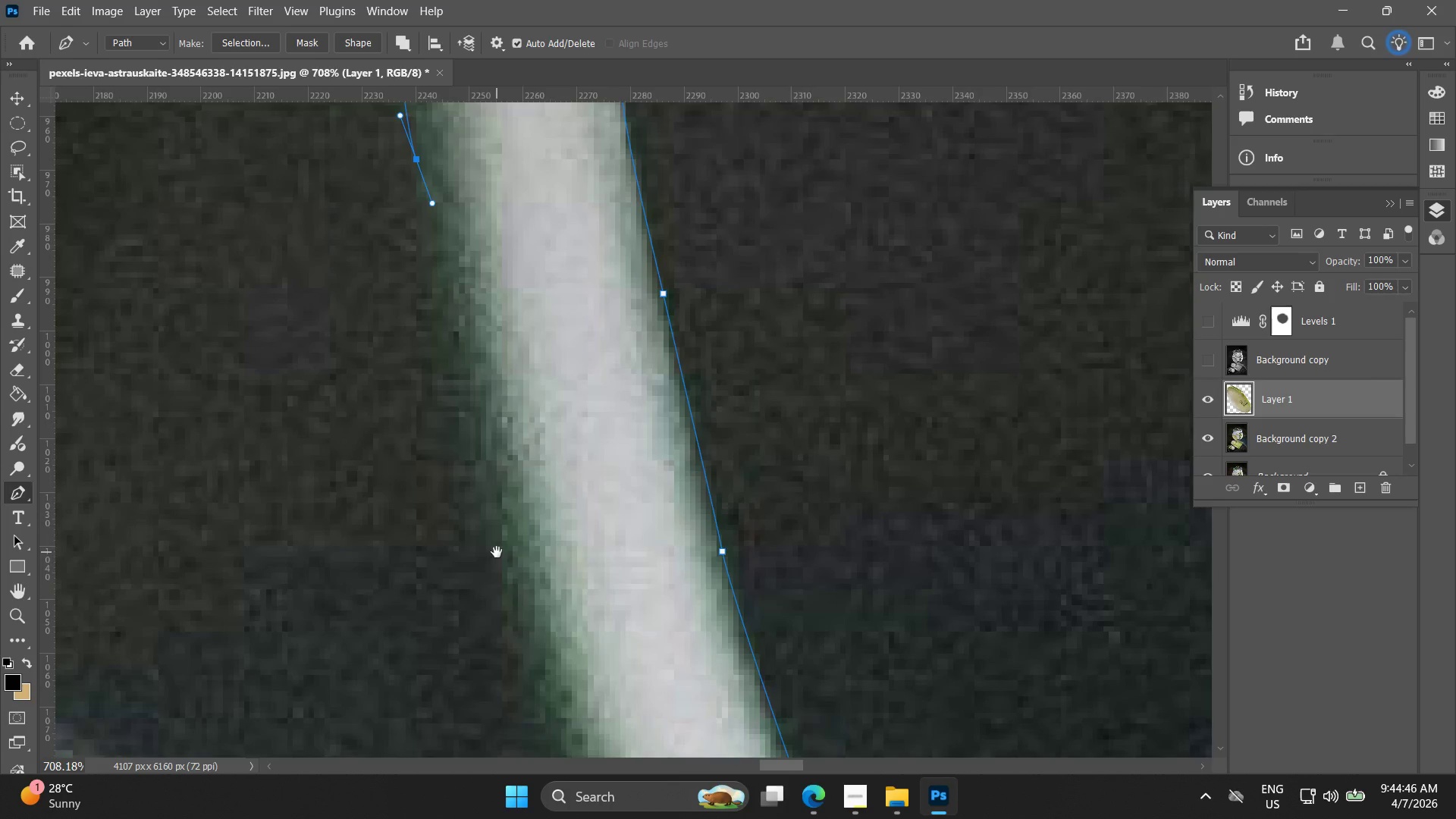 
left_click_drag(start_coordinate=[510, 639], to_coordinate=[457, 381])
 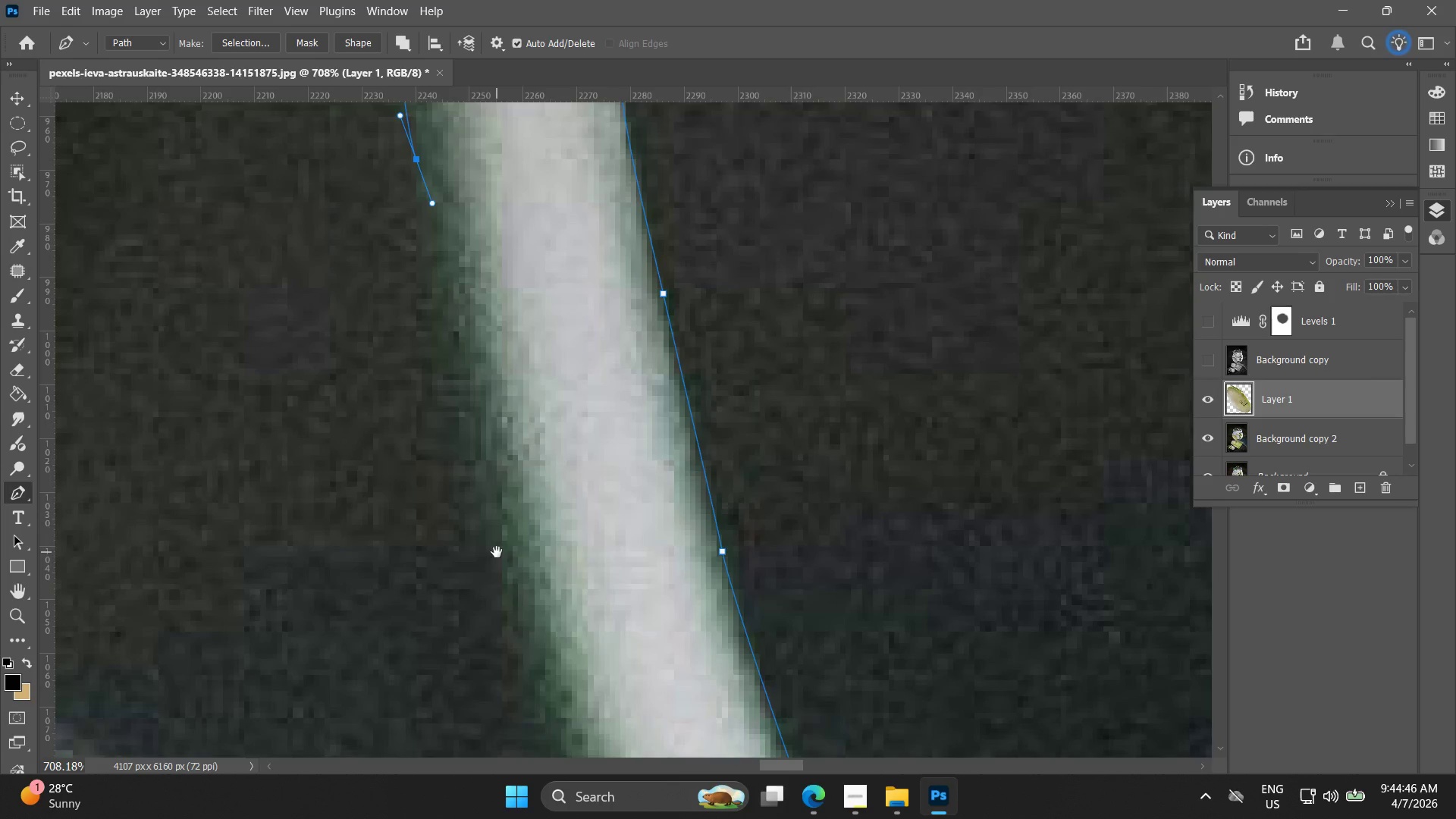 
left_click_drag(start_coordinate=[497, 552], to_coordinate=[510, 595])
 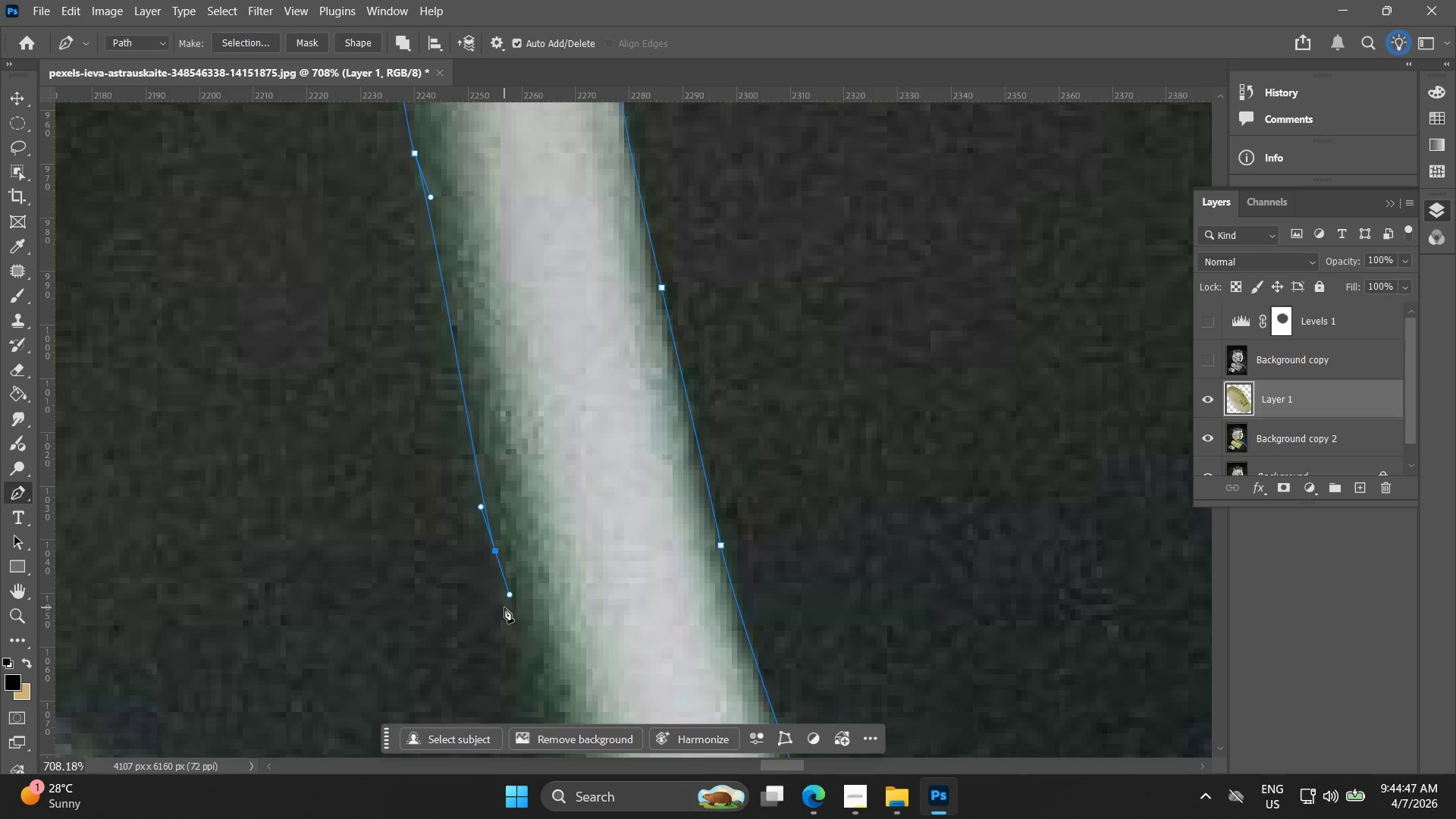 
key(Alt+AltLeft)
 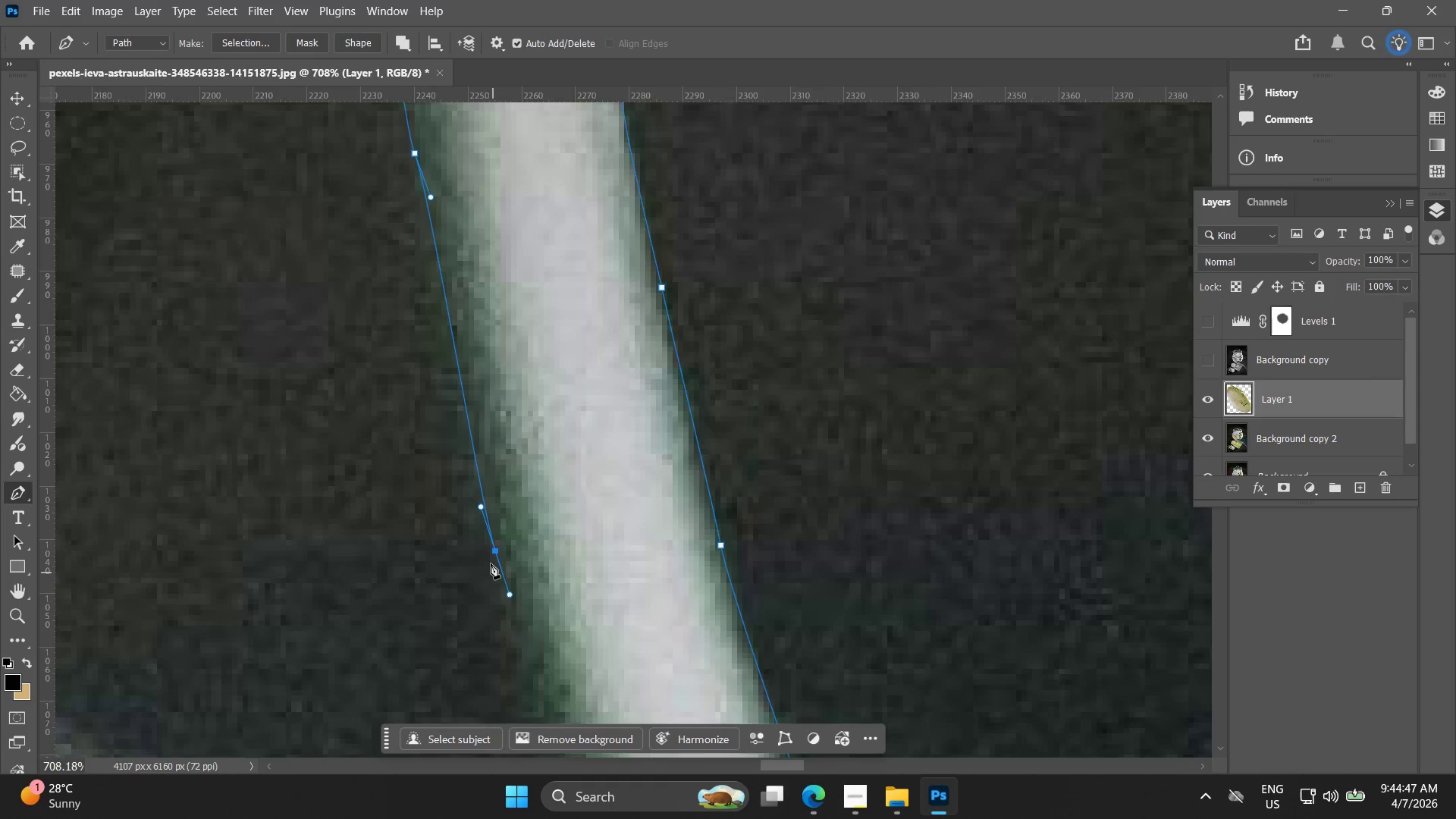 
hold_key(key=Space, duration=0.44)
 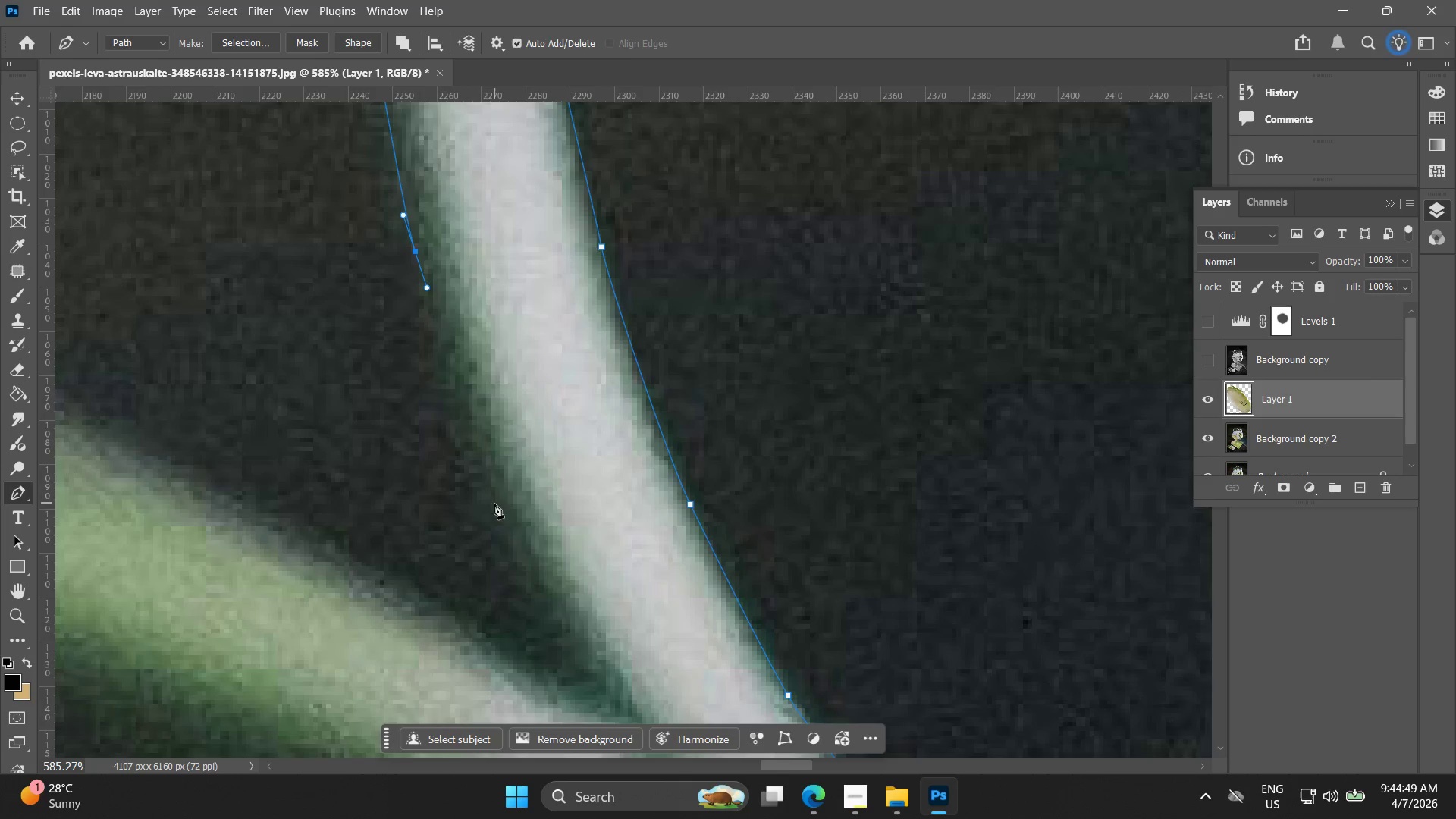 
left_click_drag(start_coordinate=[535, 623], to_coordinate=[457, 327])
 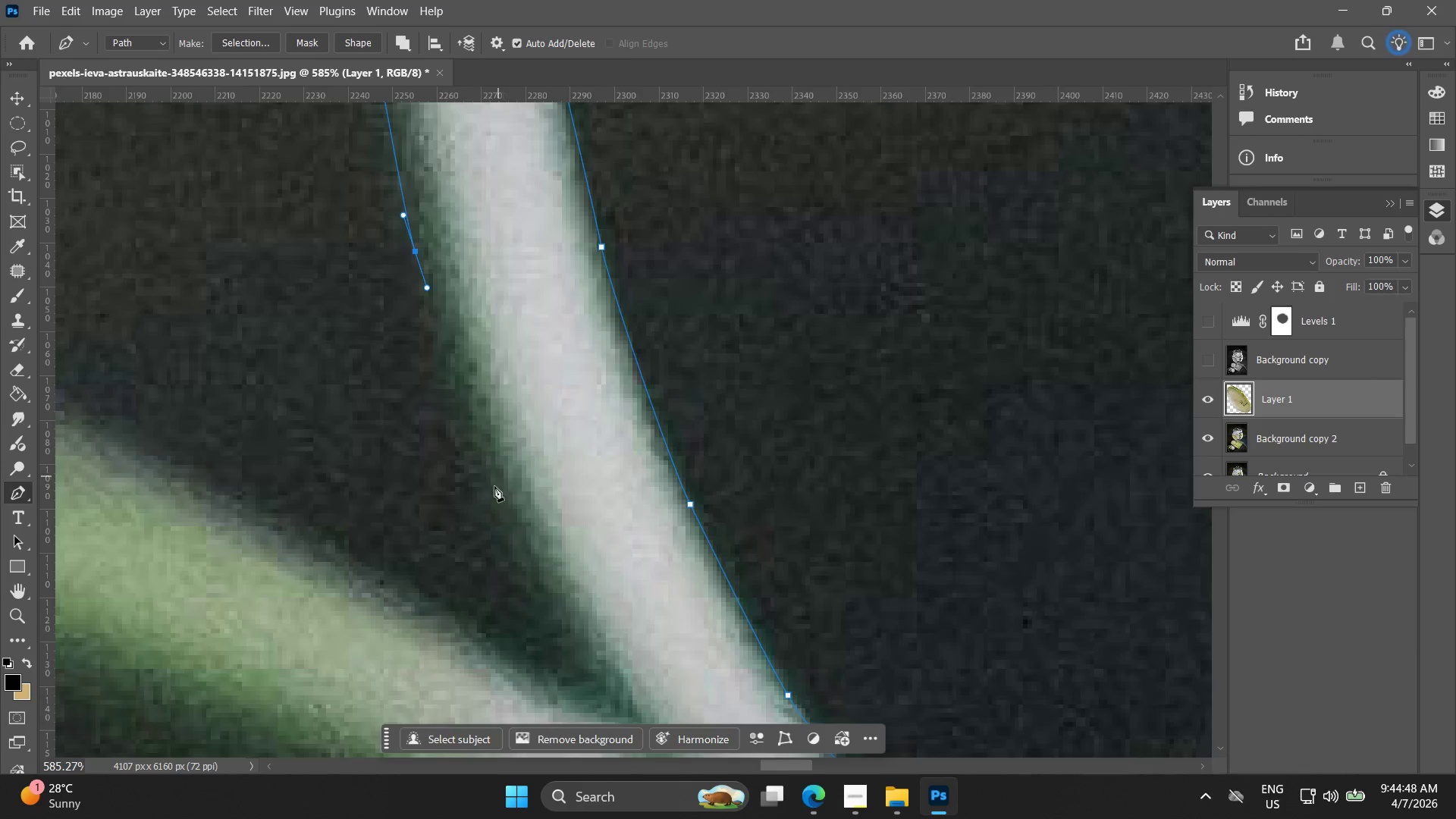 
scroll: coordinate [489, 554], scroll_direction: down, amount: 2.0
 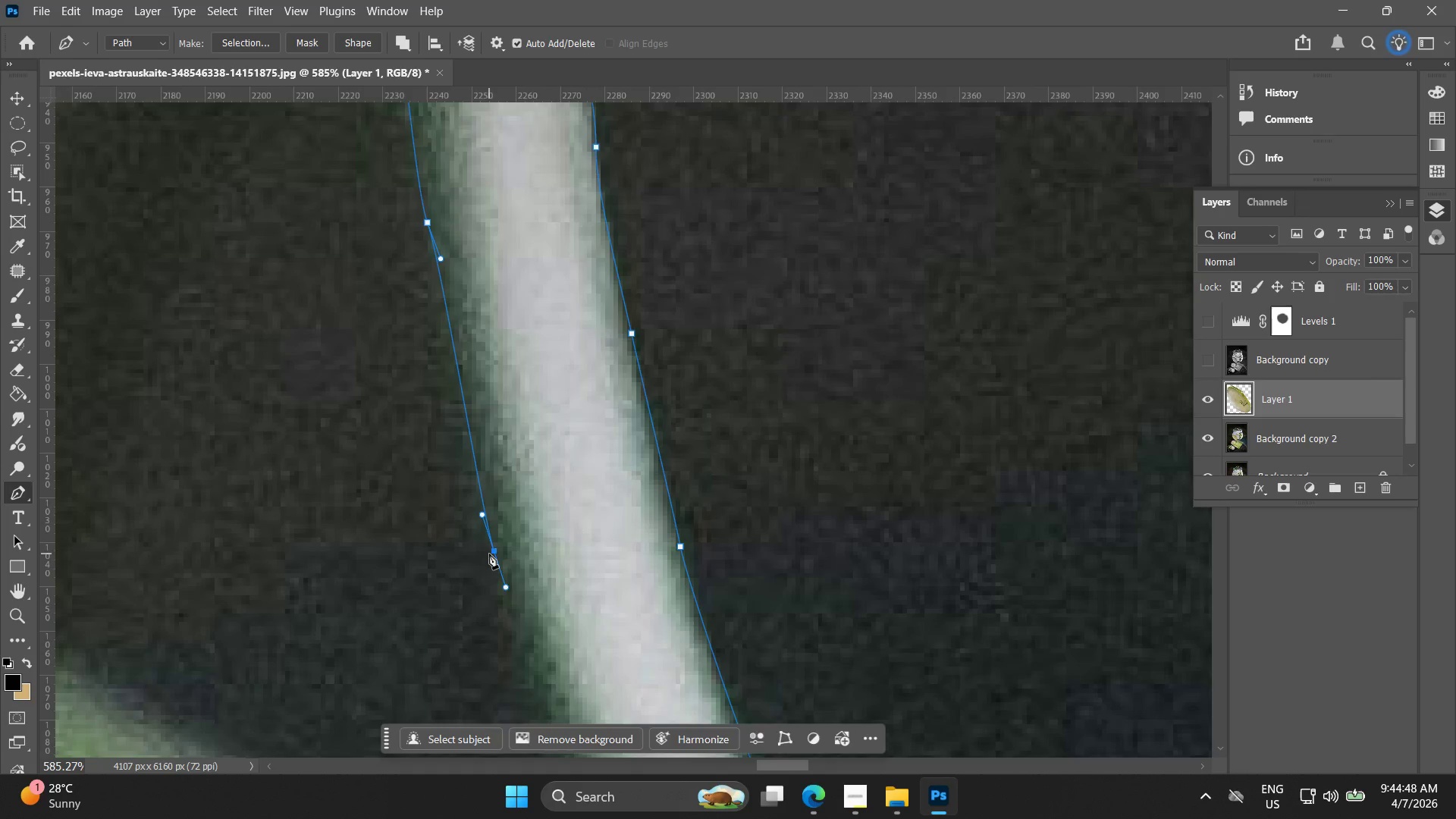 
left_click_drag(start_coordinate=[498, 511], to_coordinate=[528, 561])
 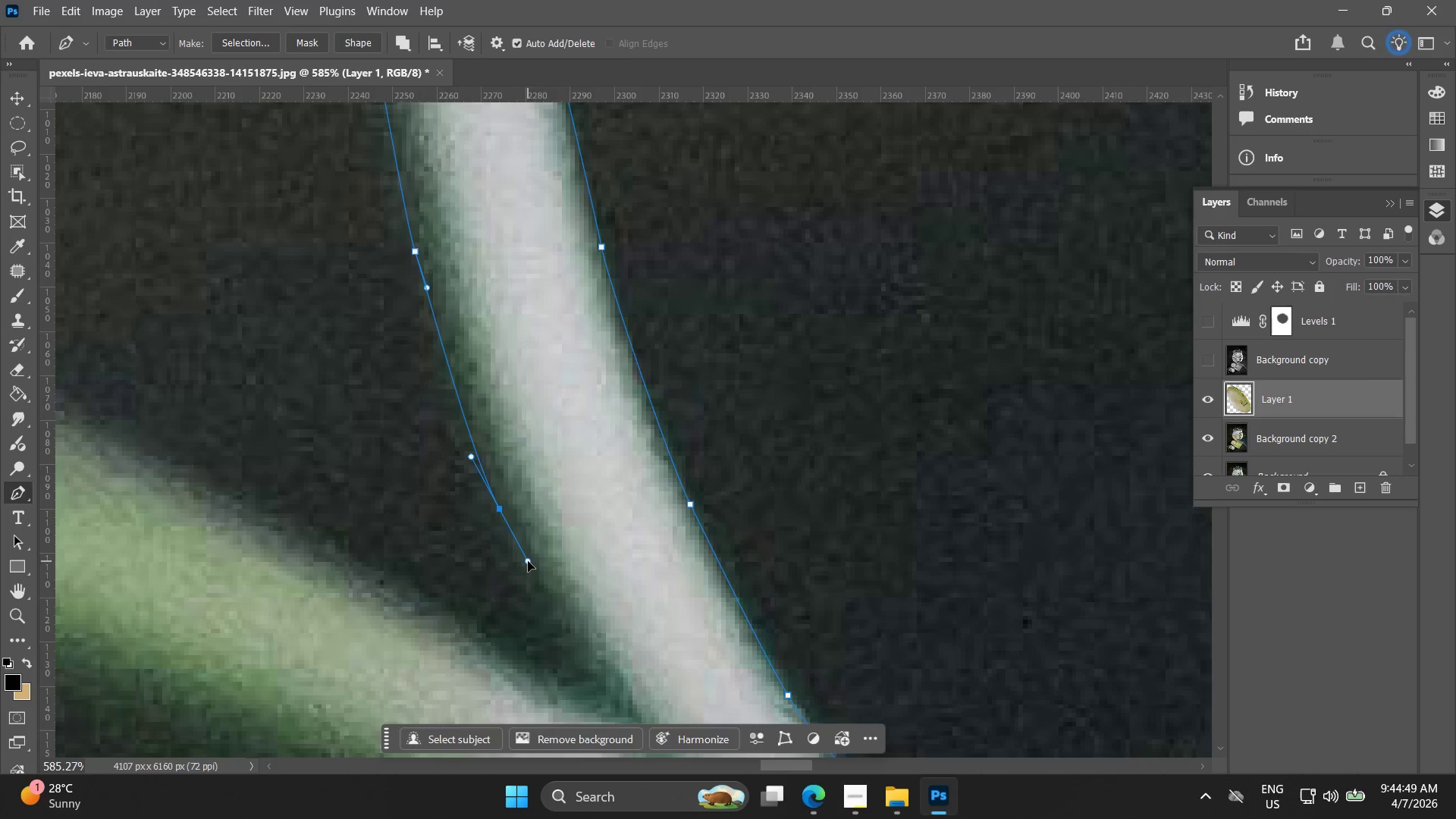 
hold_key(key=Space, duration=0.44)
 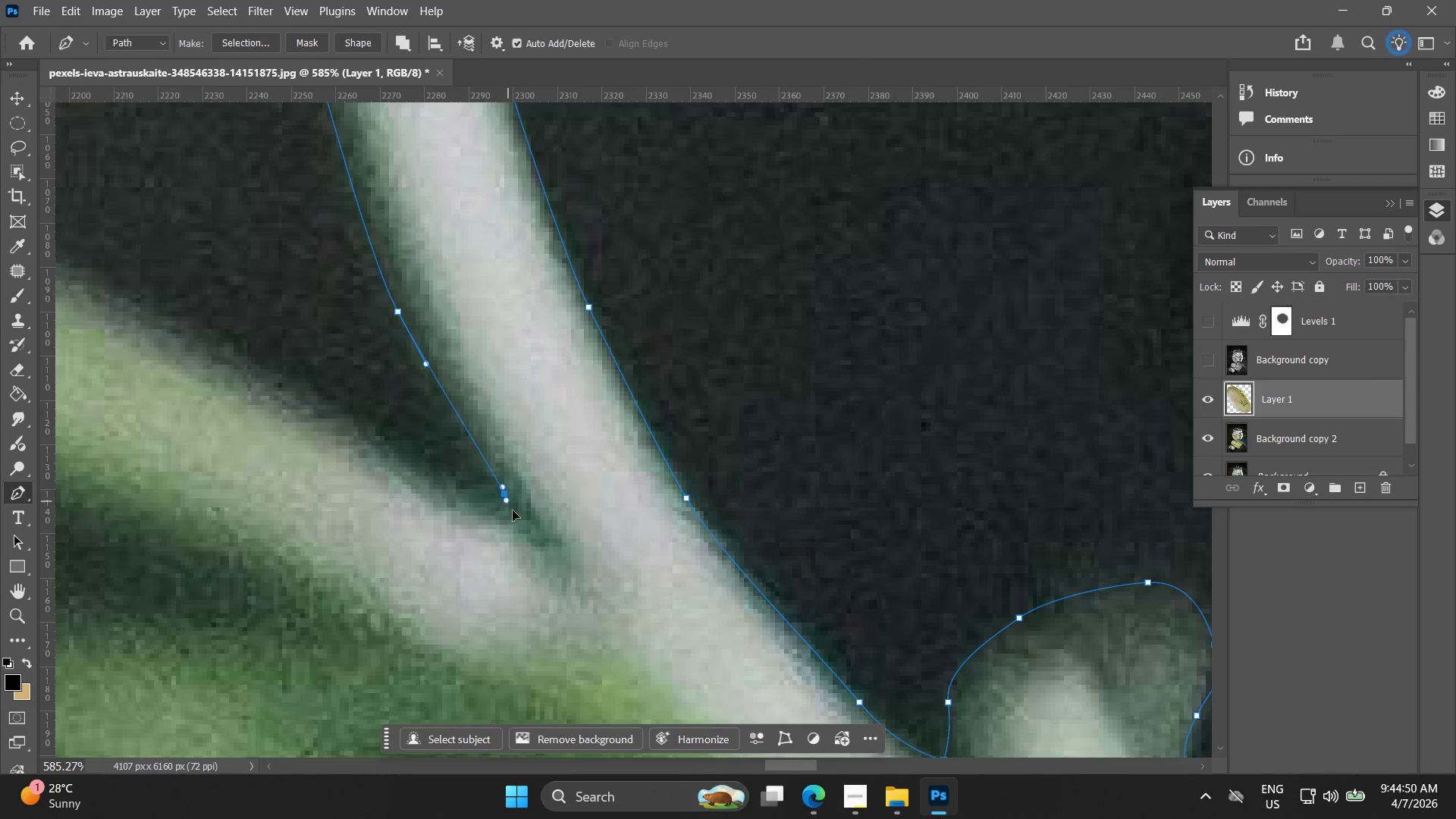 
left_click_drag(start_coordinate=[549, 573], to_coordinate=[449, 384])
 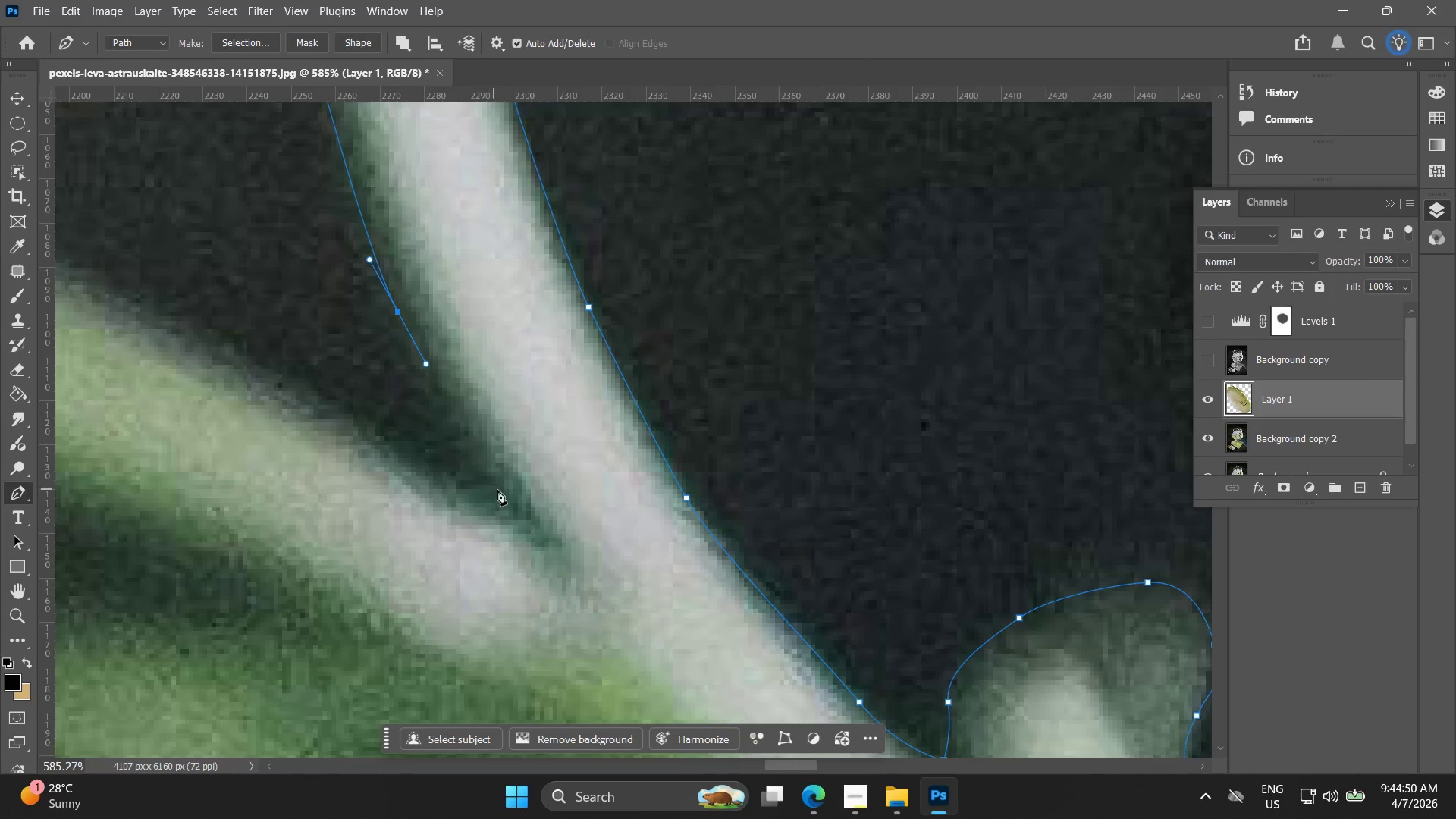 
left_click_drag(start_coordinate=[503, 493], to_coordinate=[524, 527])
 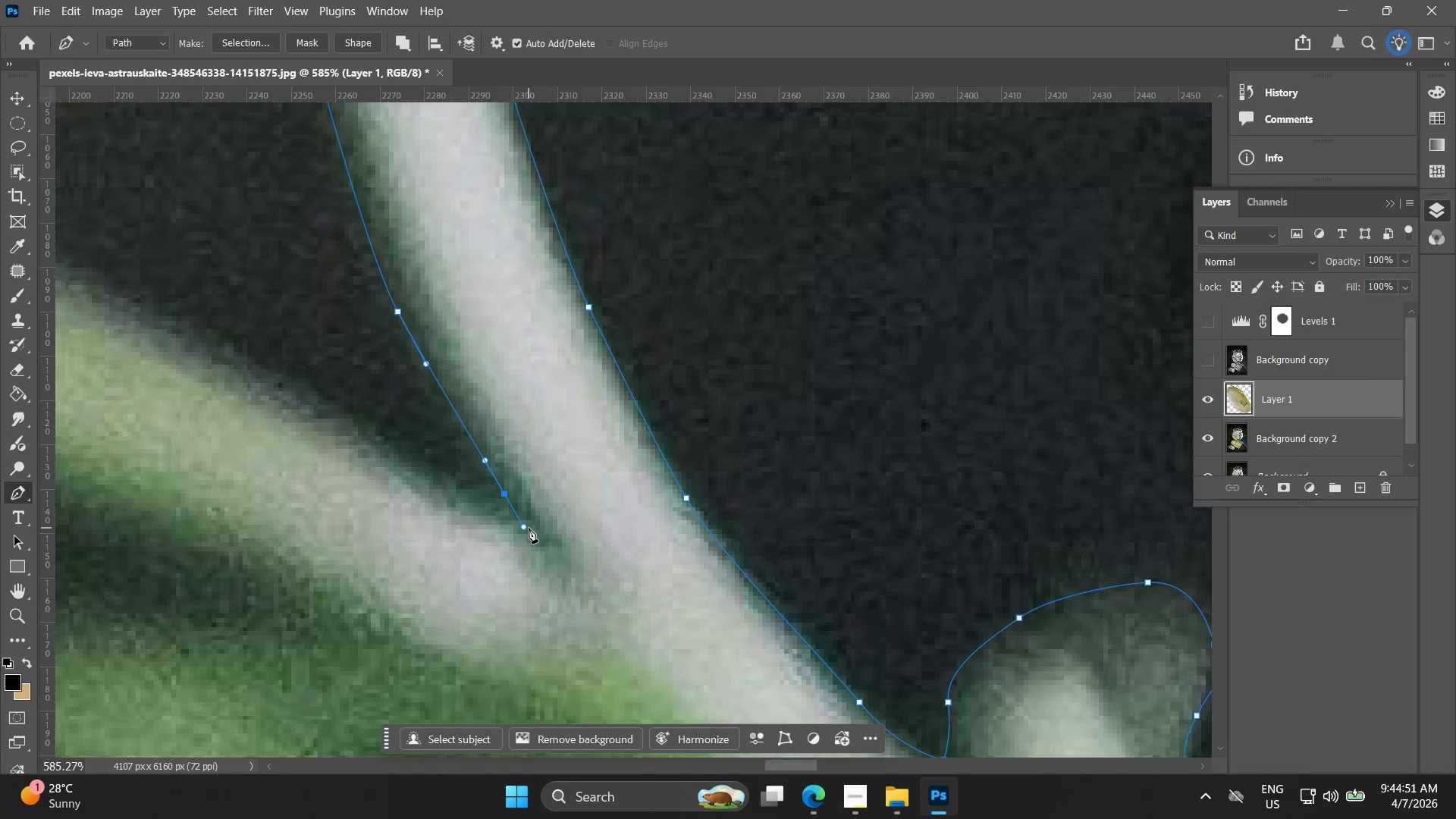 
left_click([529, 528])
 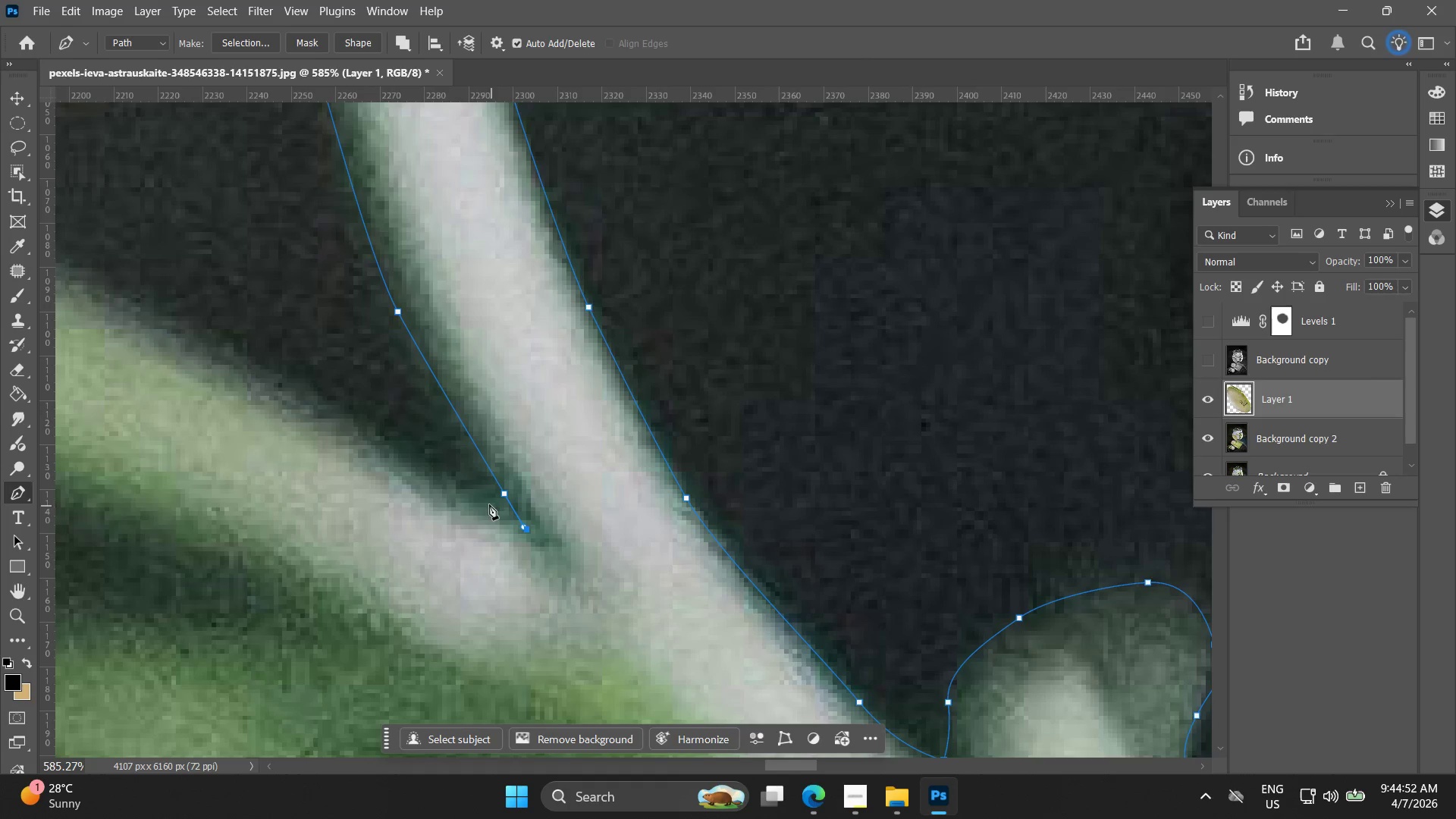 
left_click_drag(start_coordinate=[464, 494], to_coordinate=[400, 448])
 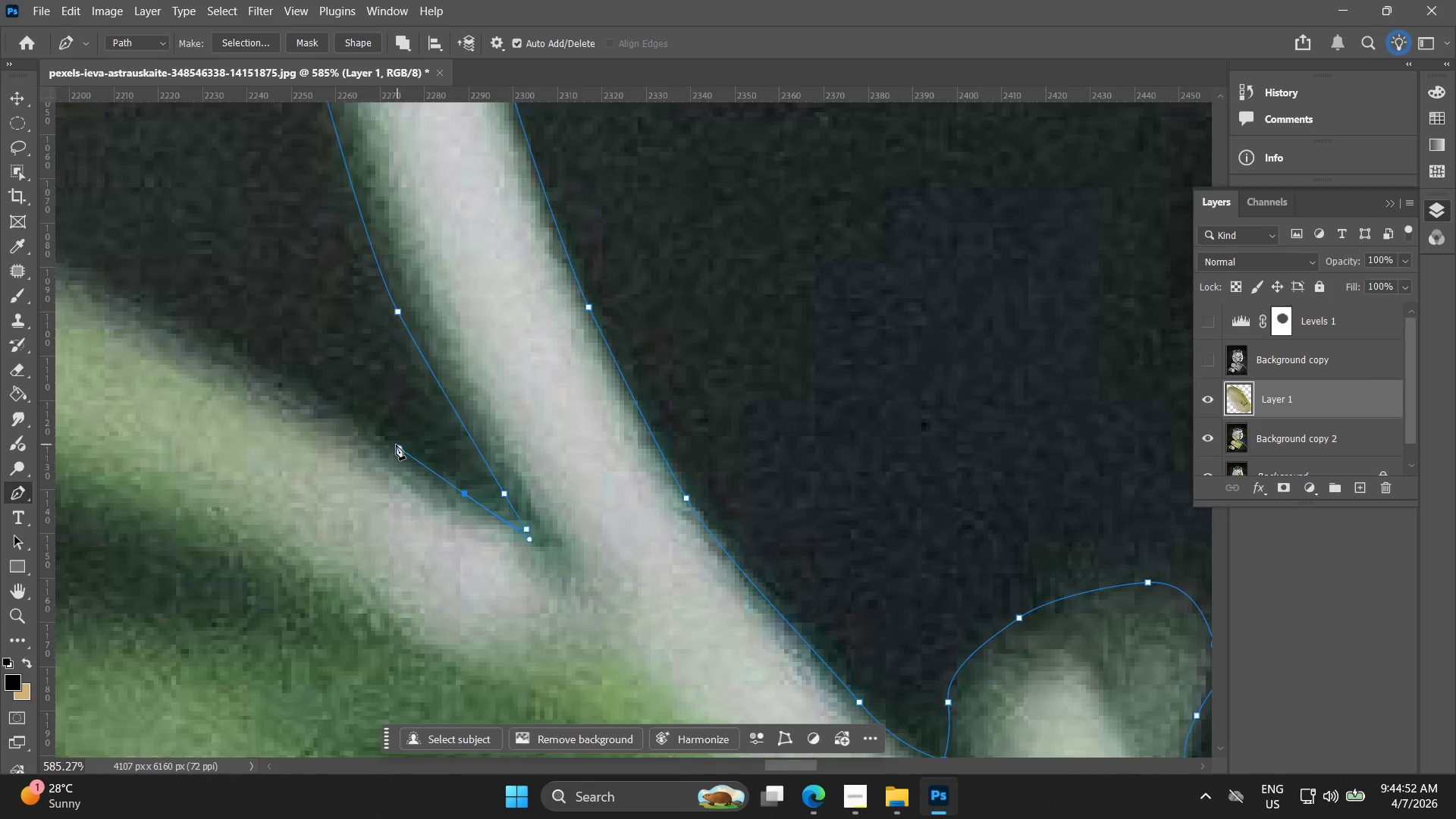 
hold_key(key=Space, duration=0.44)
 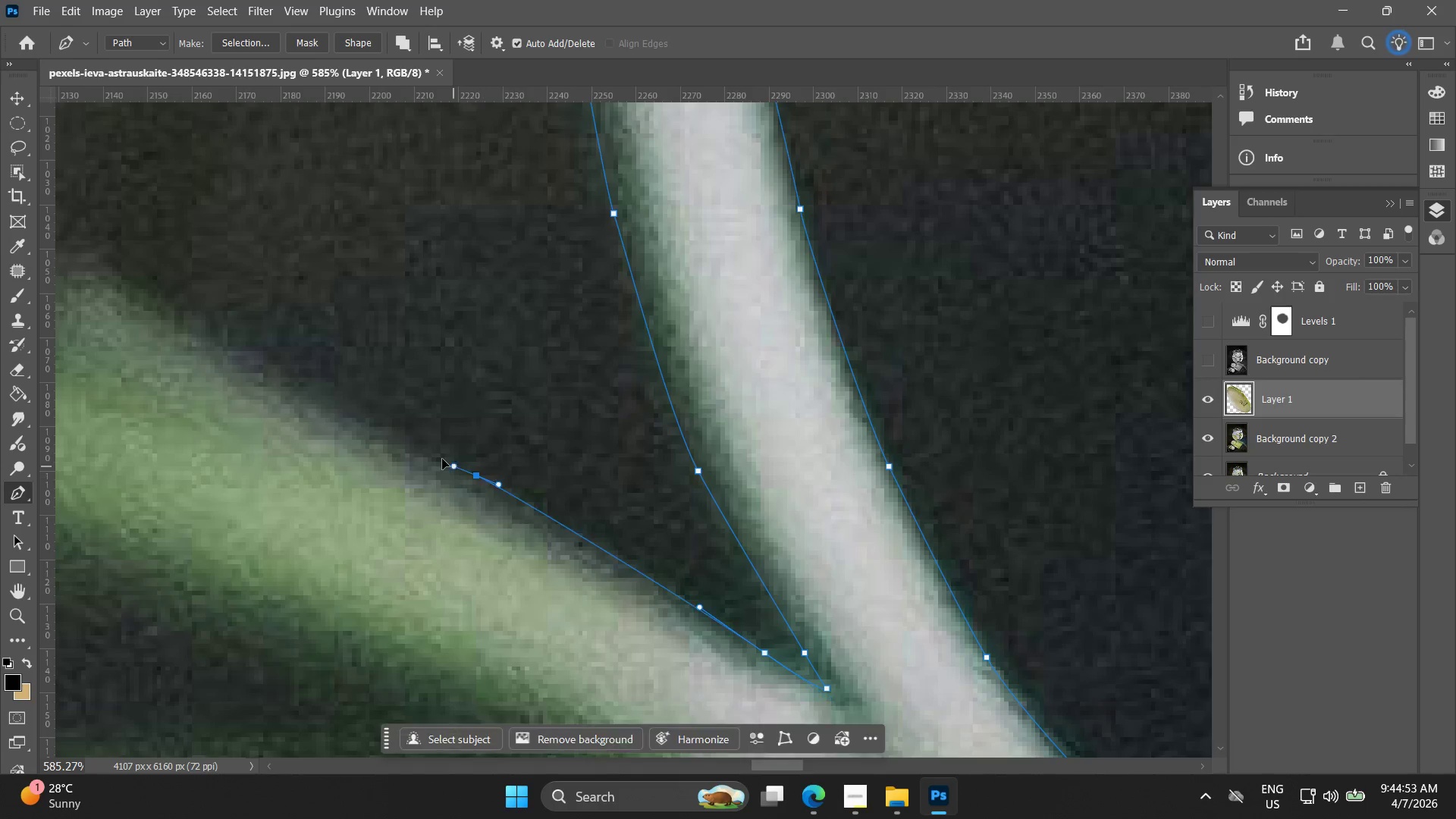 
left_click_drag(start_coordinate=[367, 431], to_coordinate=[667, 590])
 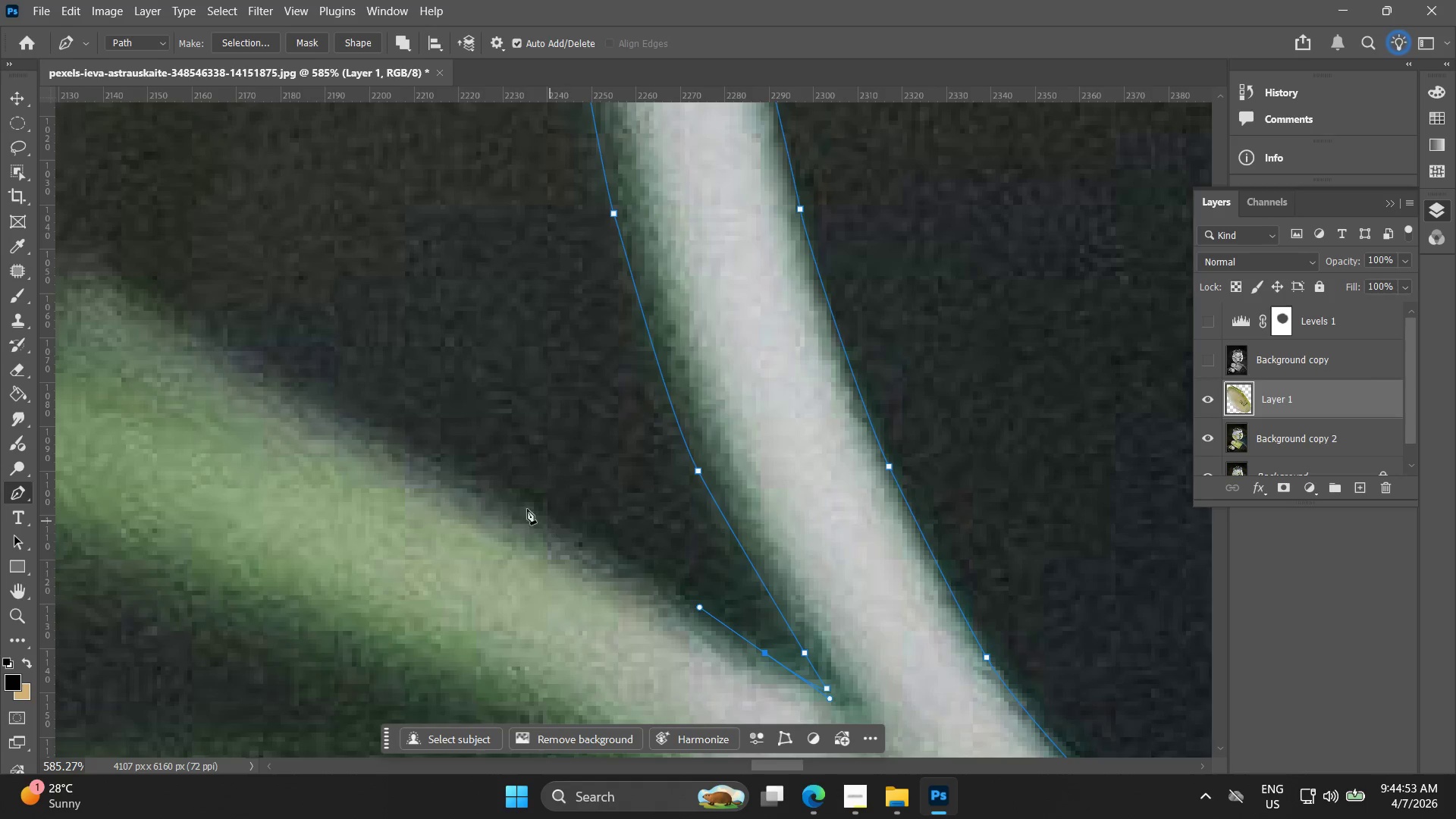 
left_click_drag(start_coordinate=[475, 478], to_coordinate=[393, 428])
 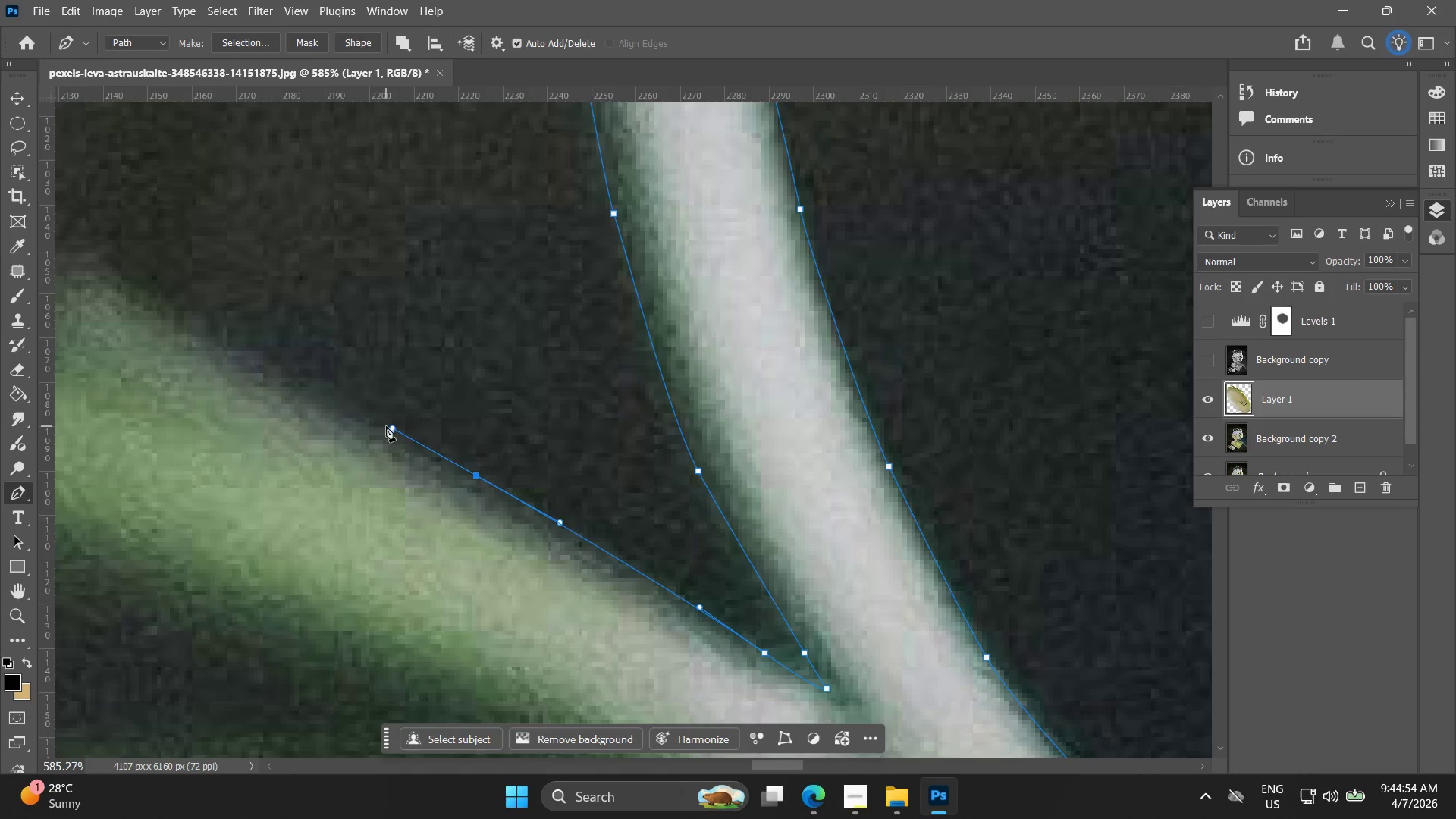 
hold_key(key=Space, duration=0.53)
 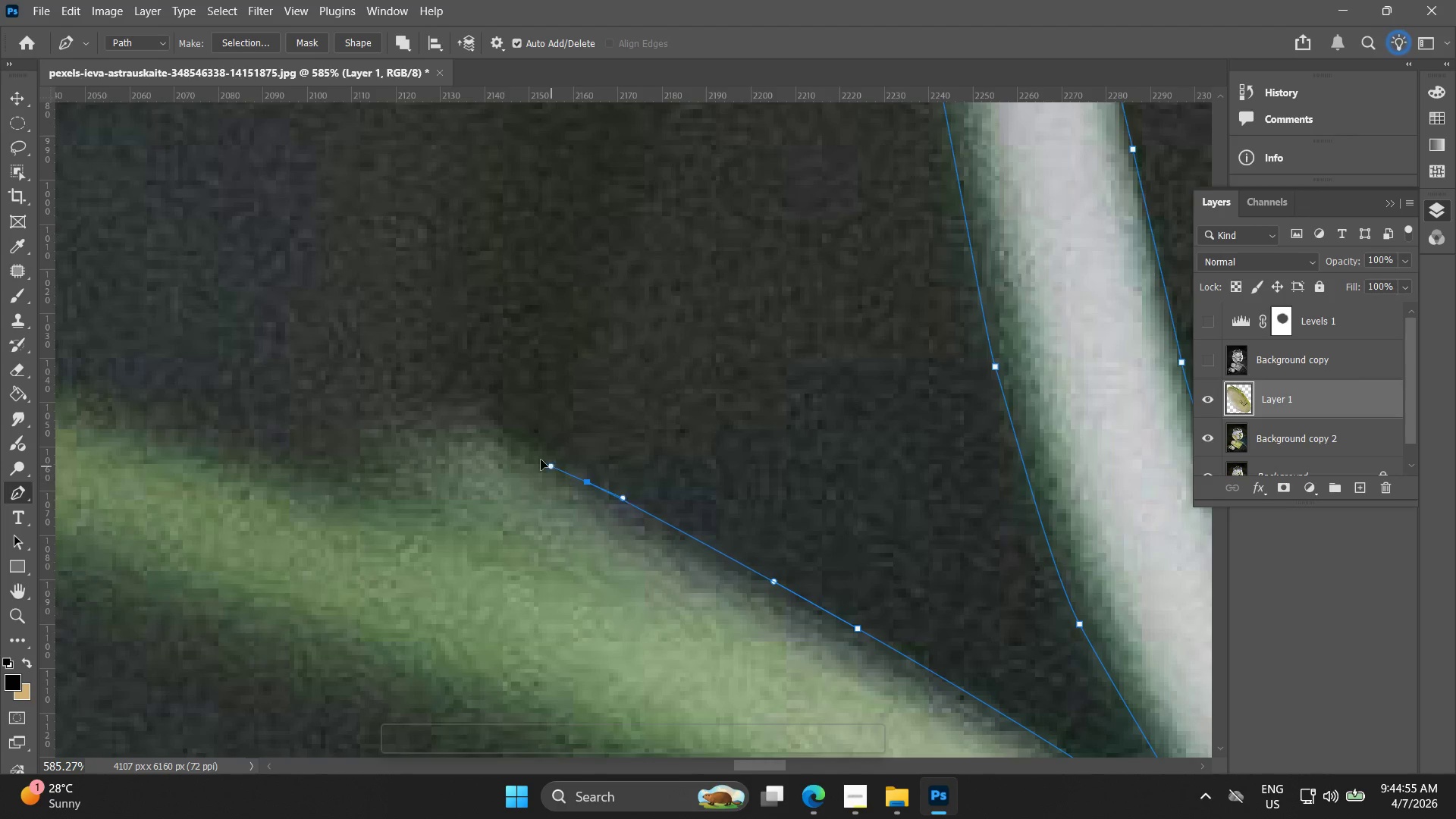 
left_click_drag(start_coordinate=[379, 427], to_coordinate=[761, 580])
 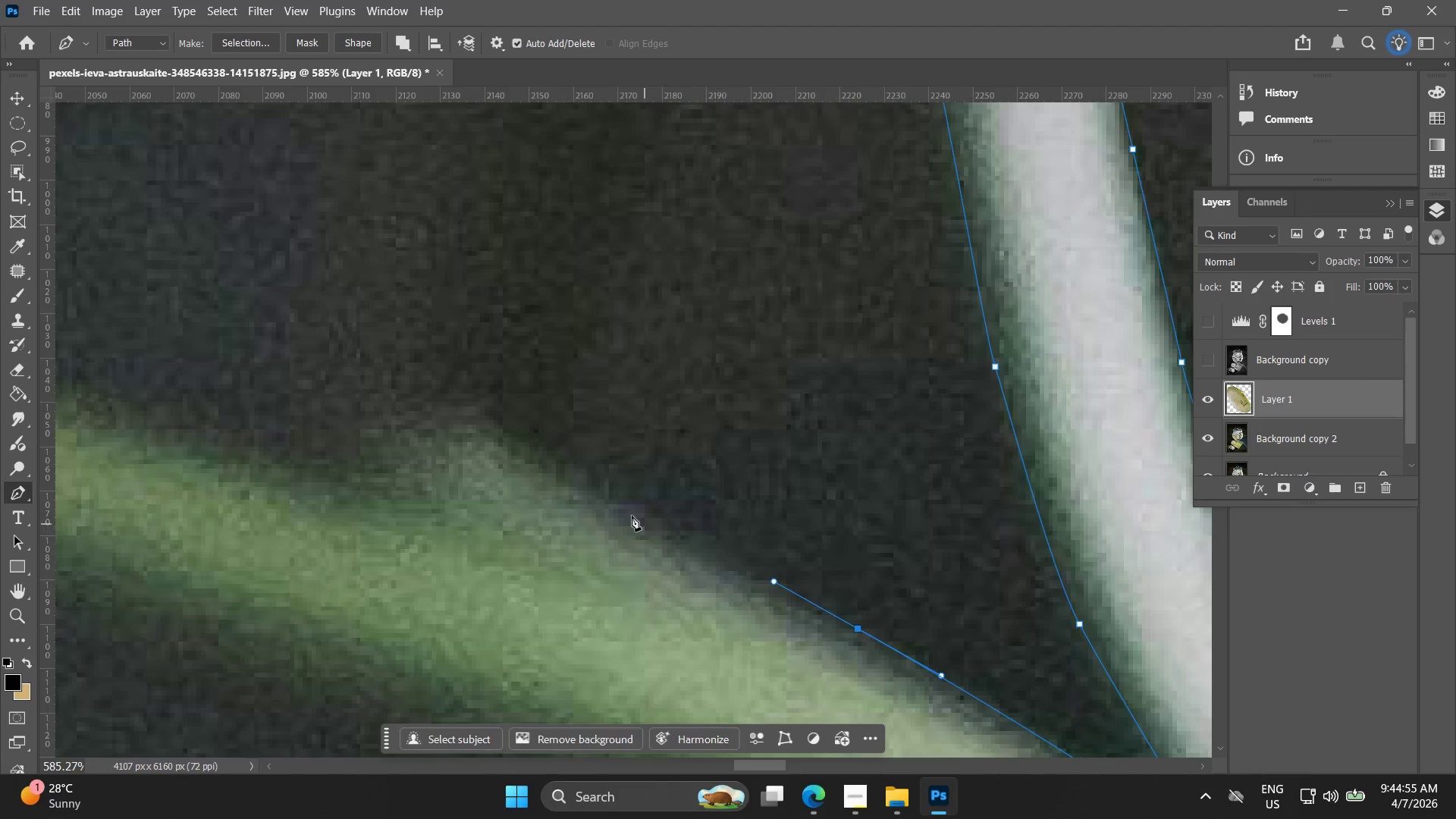 
left_click_drag(start_coordinate=[585, 483], to_coordinate=[523, 445])
 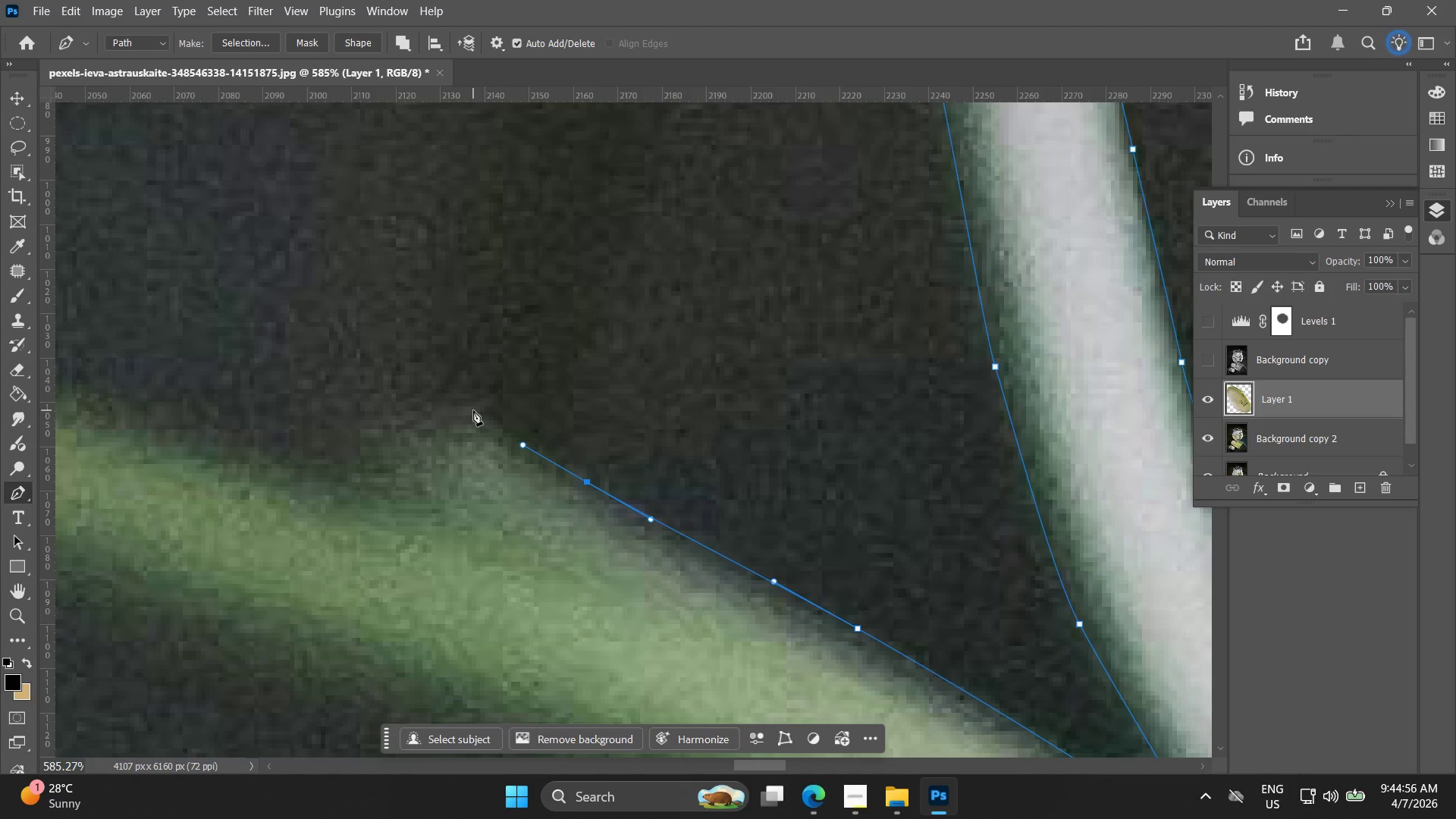 
left_click_drag(start_coordinate=[466, 403], to_coordinate=[417, 390])
 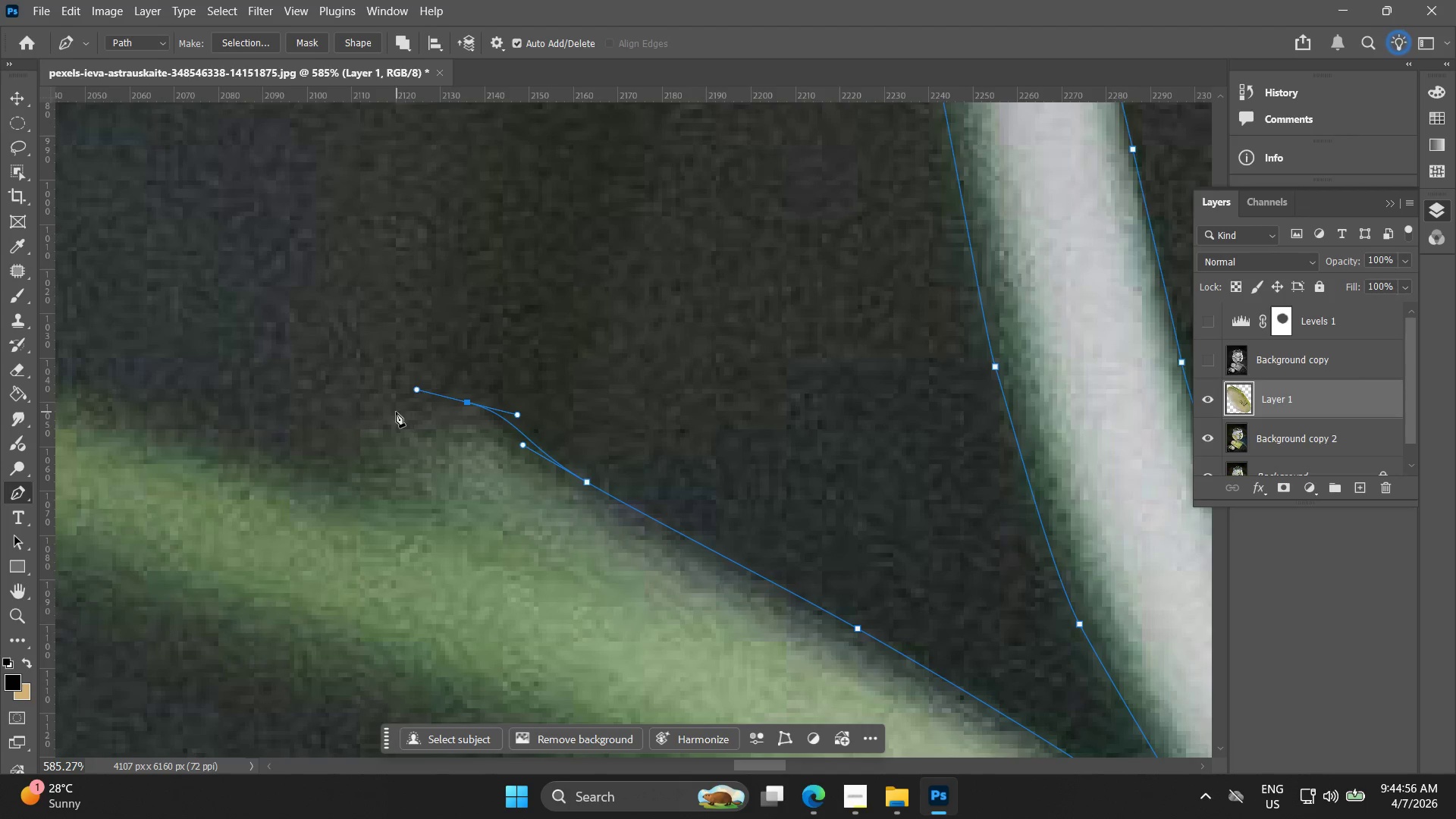 
left_click_drag(start_coordinate=[394, 413], to_coordinate=[381, 443])
 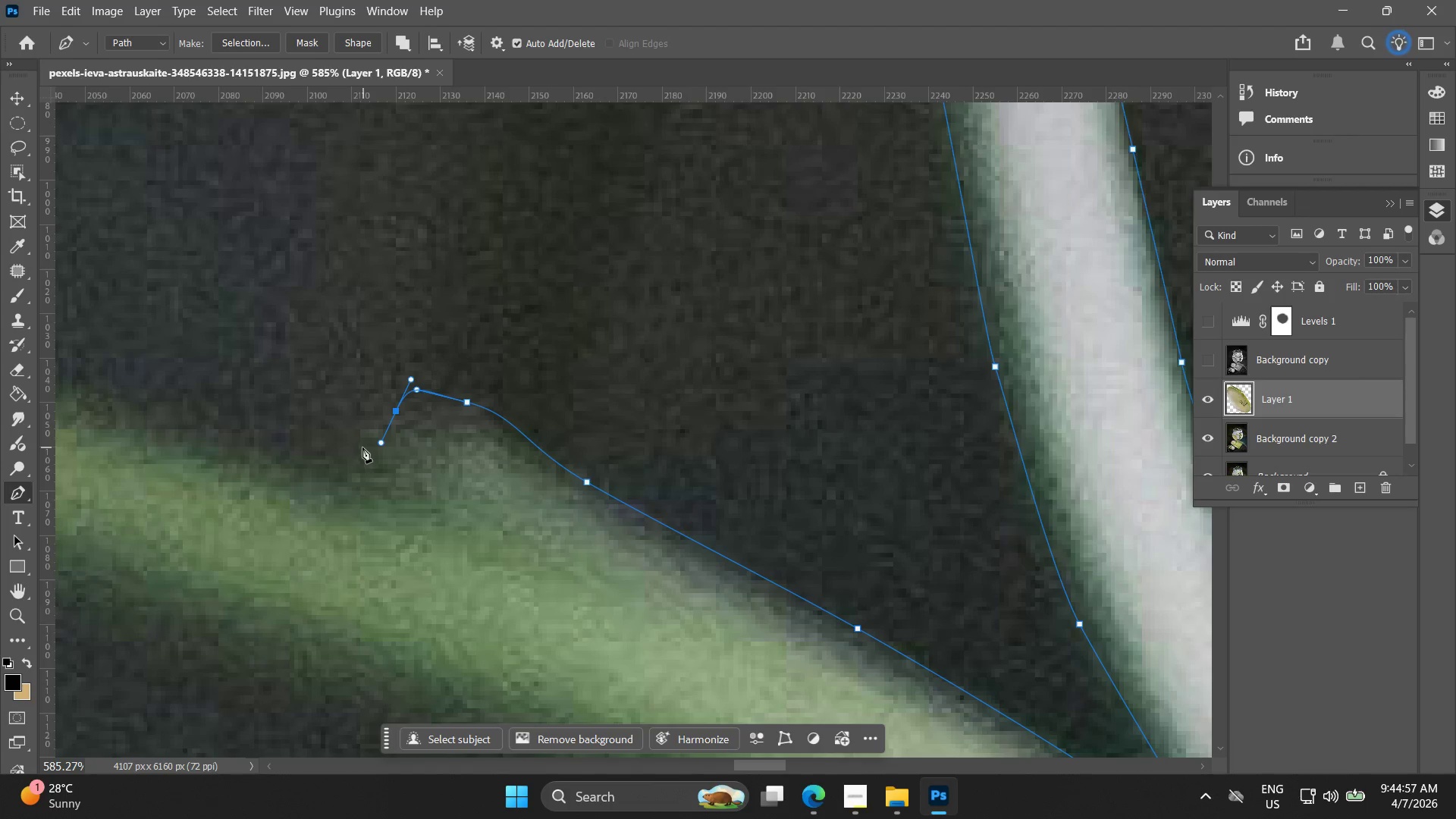 
left_click_drag(start_coordinate=[359, 470], to_coordinate=[366, 490])
 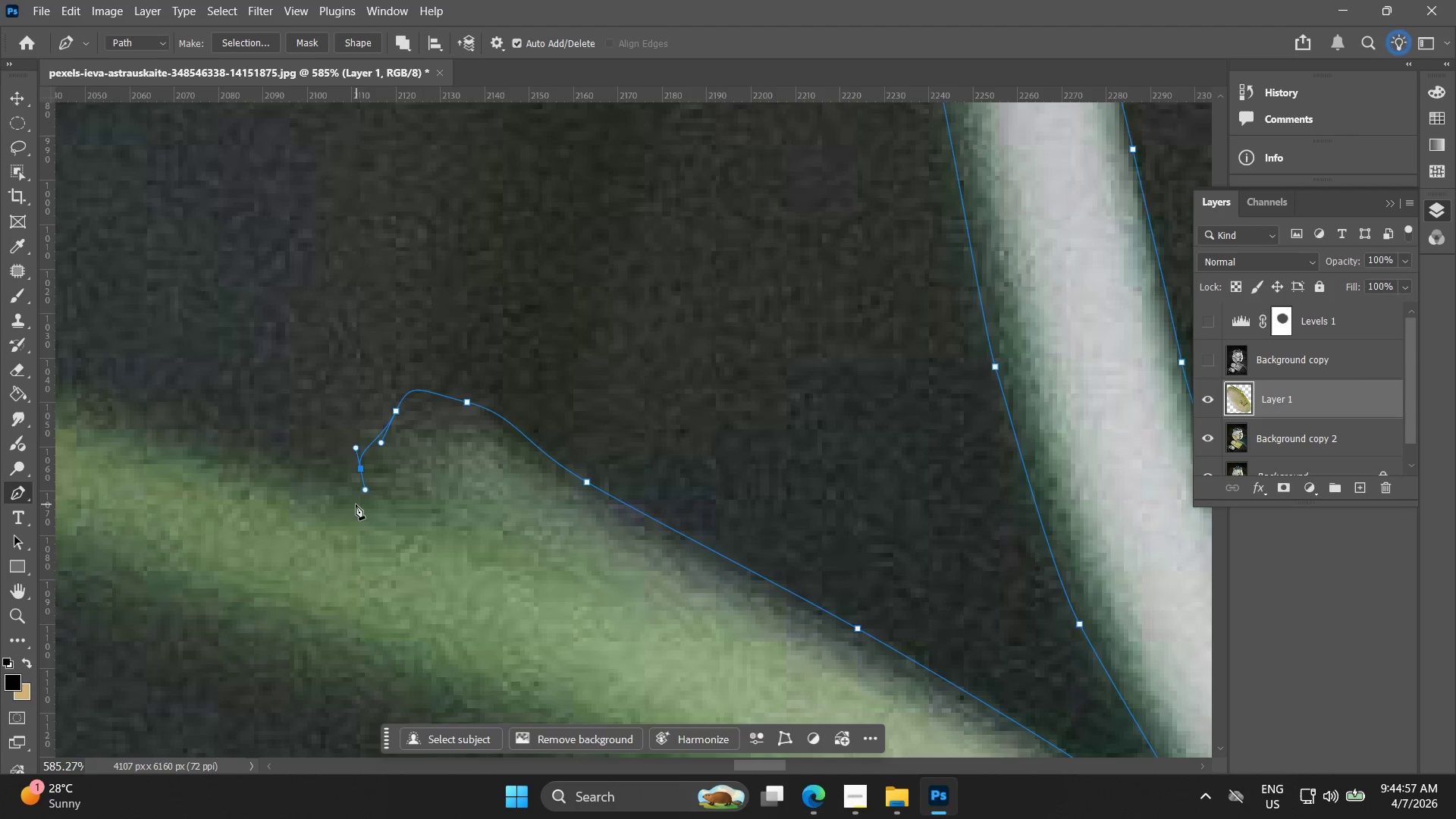 
hold_key(key=Space, duration=0.47)
 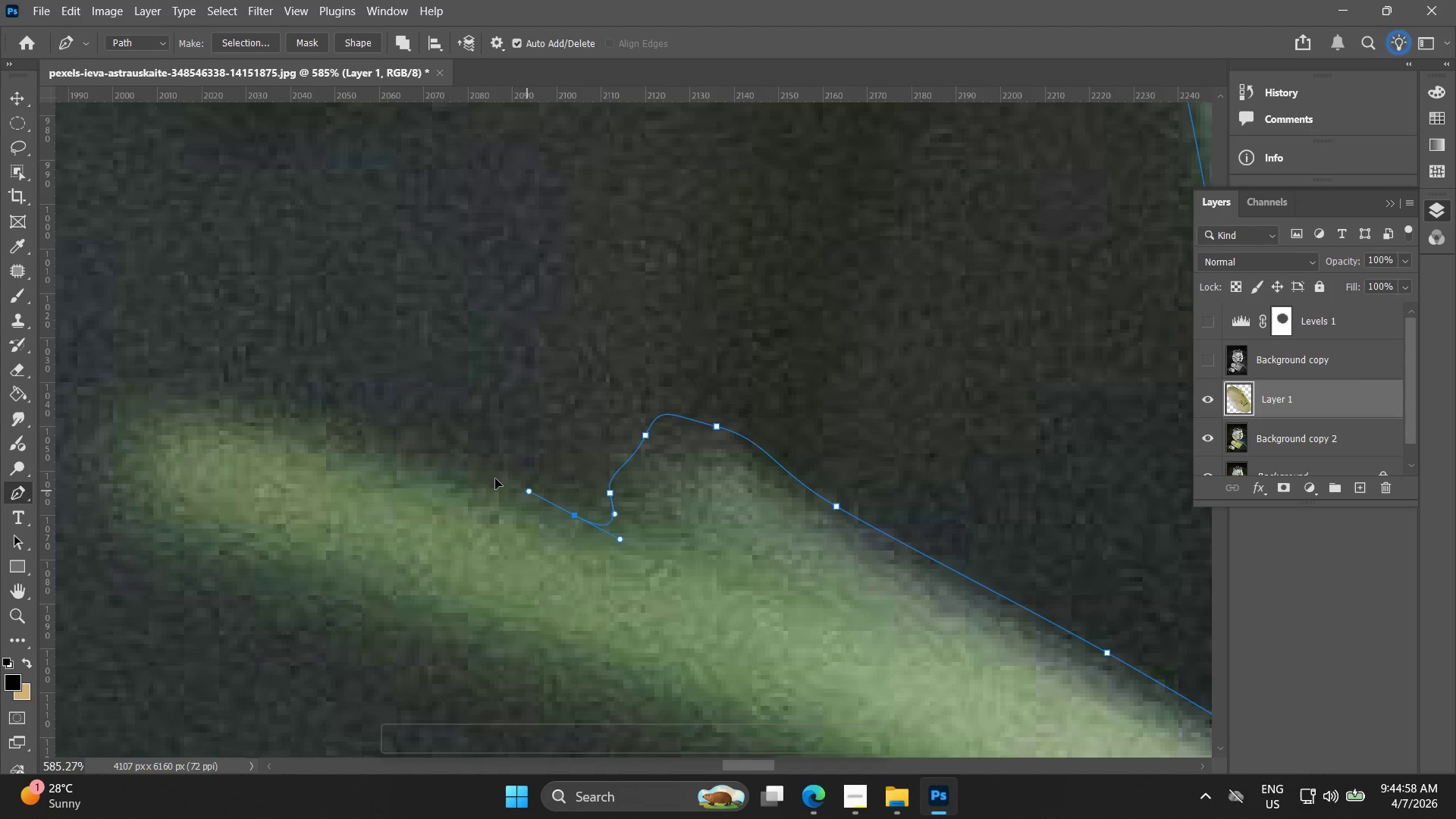 
left_click_drag(start_coordinate=[366, 509], to_coordinate=[615, 533])
 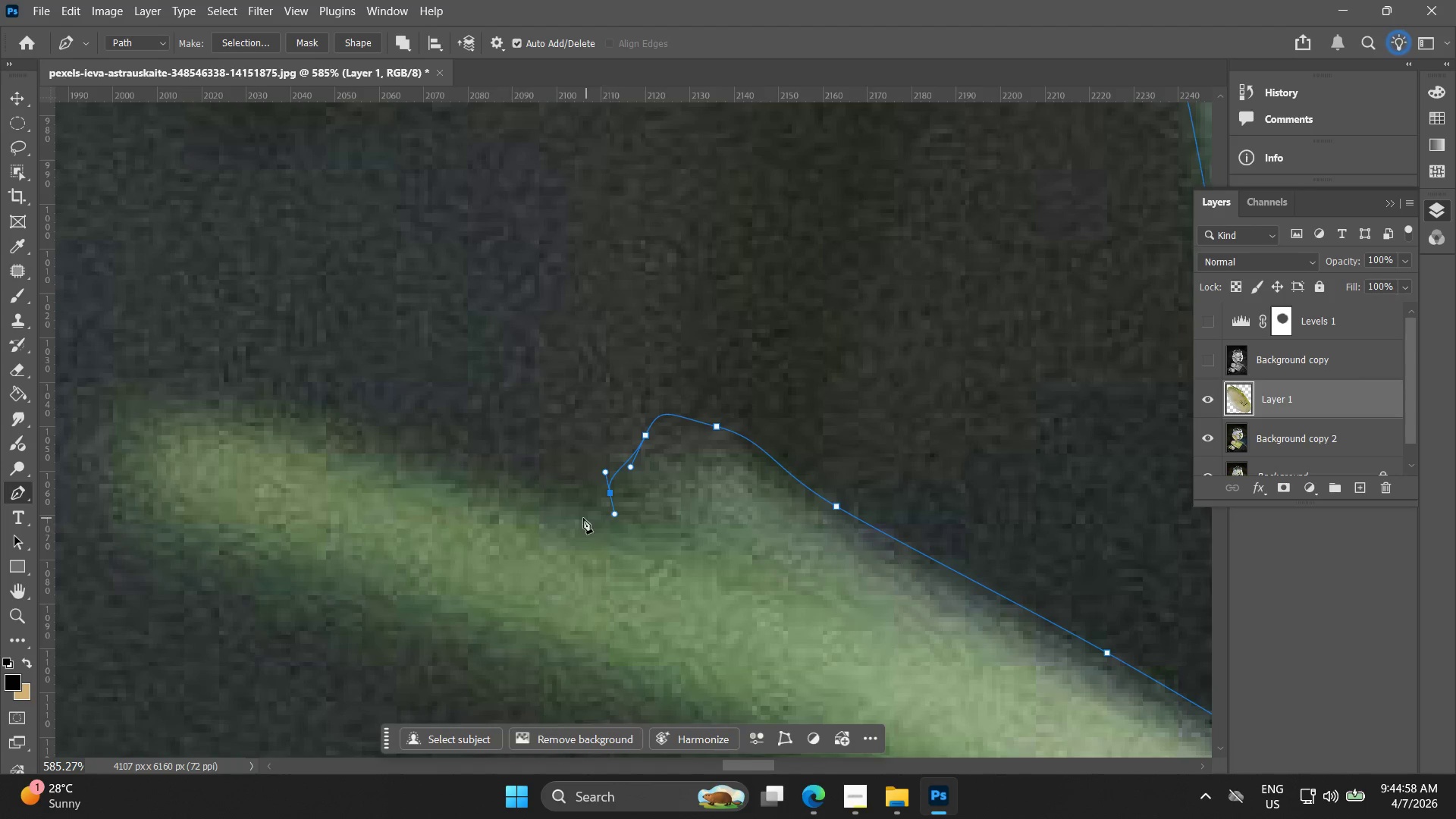 
left_click_drag(start_coordinate=[576, 514], to_coordinate=[472, 470])
 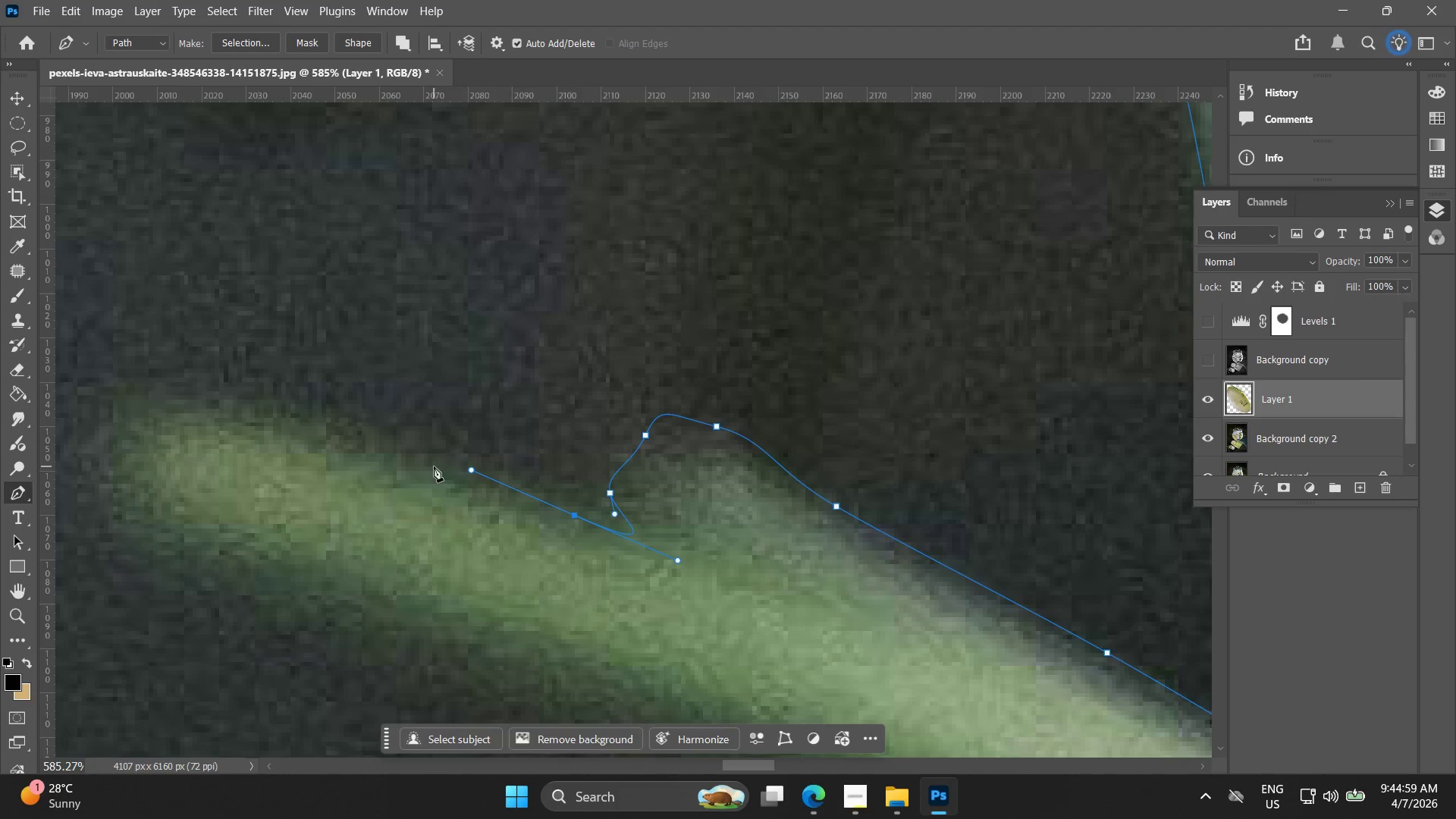 
key(Control+ControlLeft)
 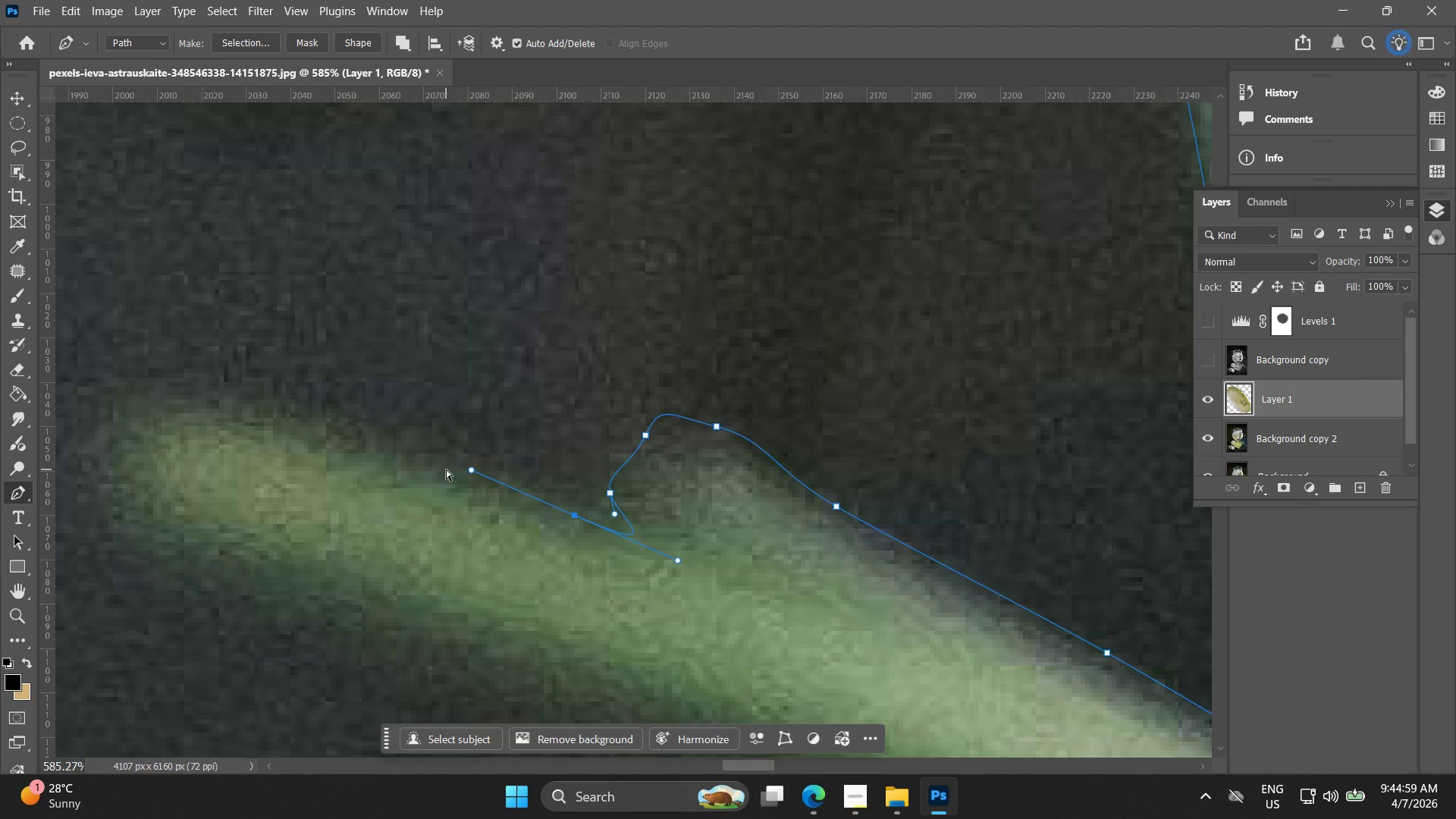 
key(Control+Z)
 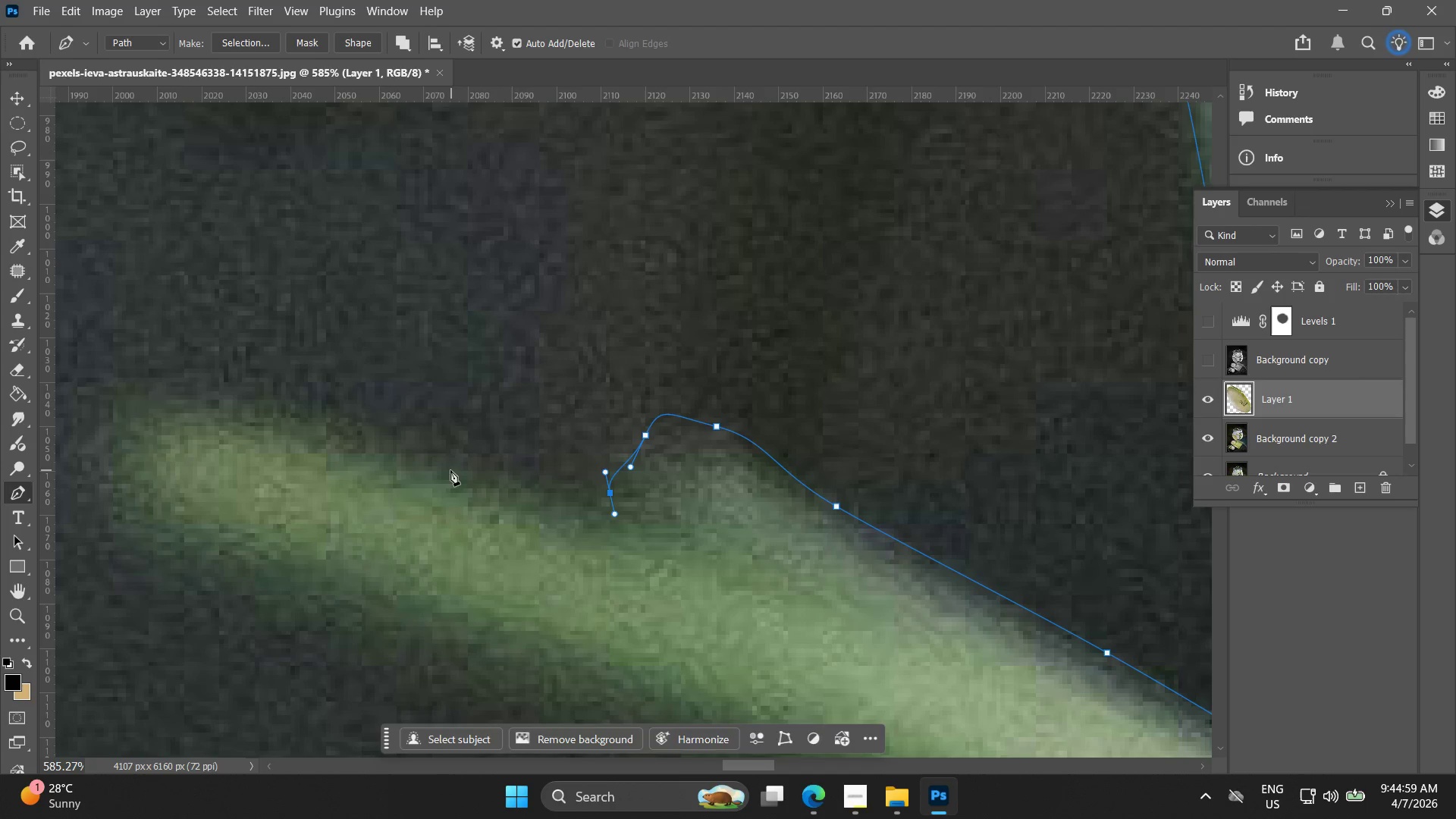 
left_click_drag(start_coordinate=[434, 470], to_coordinate=[366, 441])
 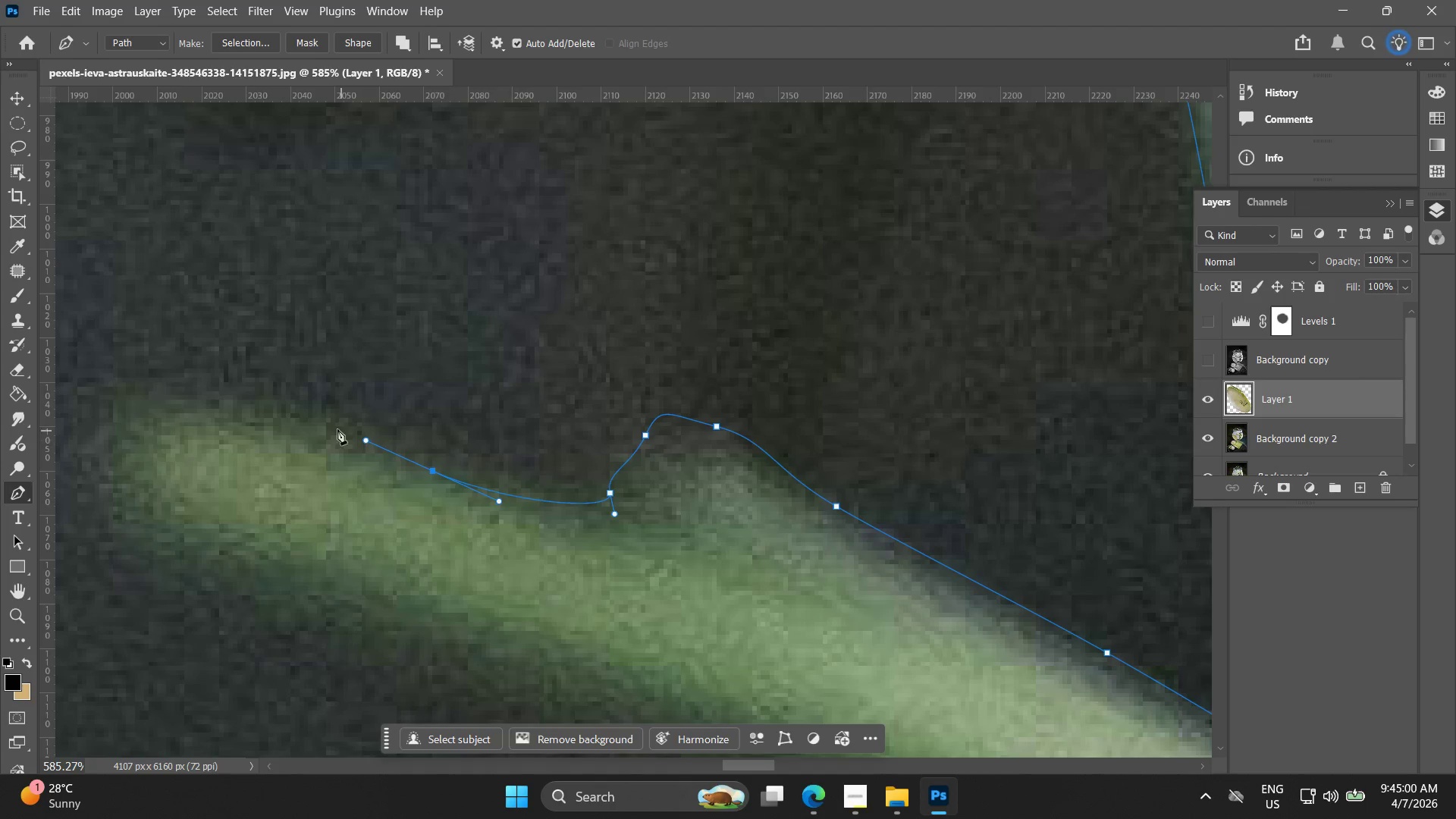 
hold_key(key=Space, duration=0.45)
 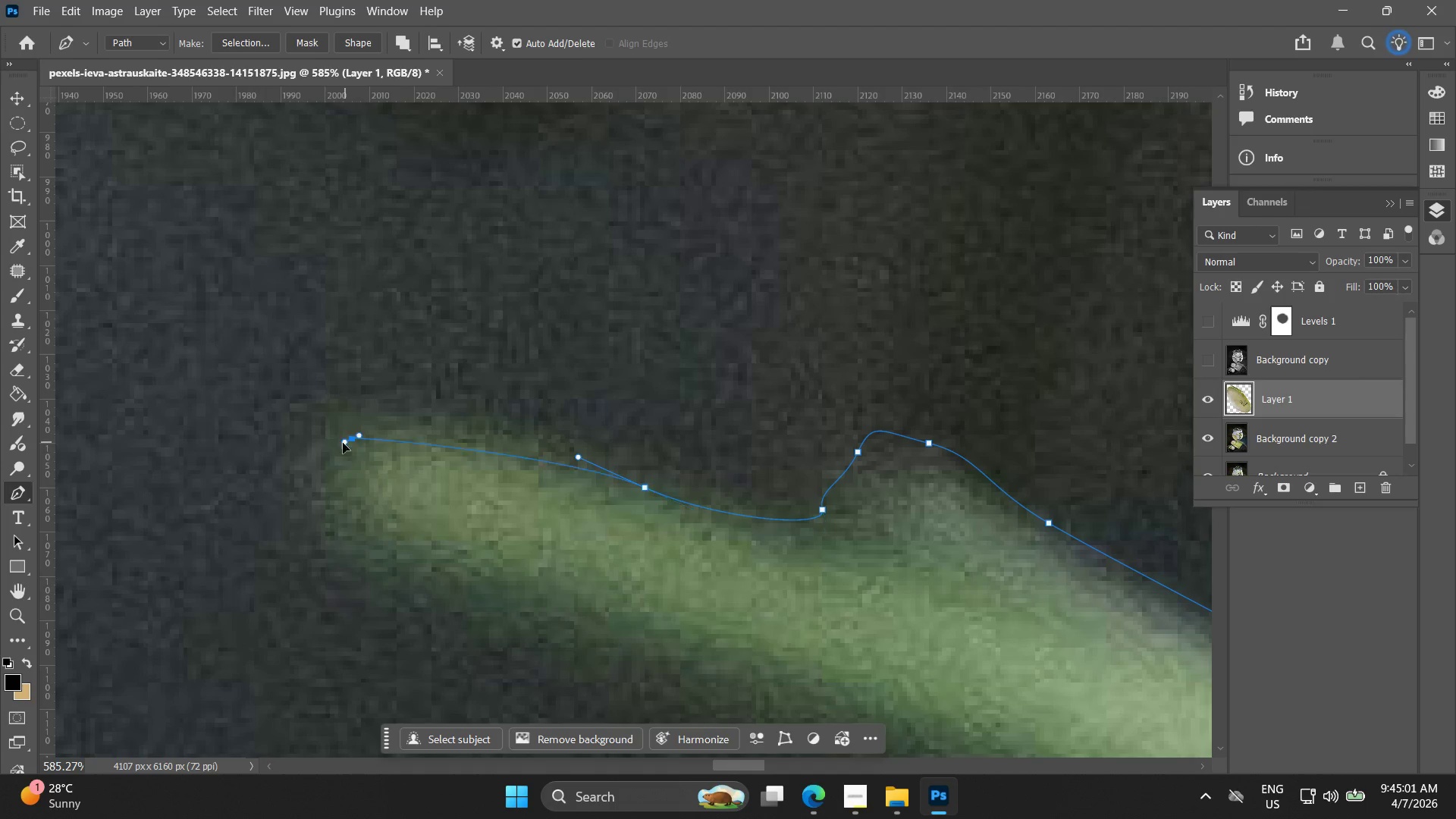 
left_click_drag(start_coordinate=[317, 431], to_coordinate=[529, 448])
 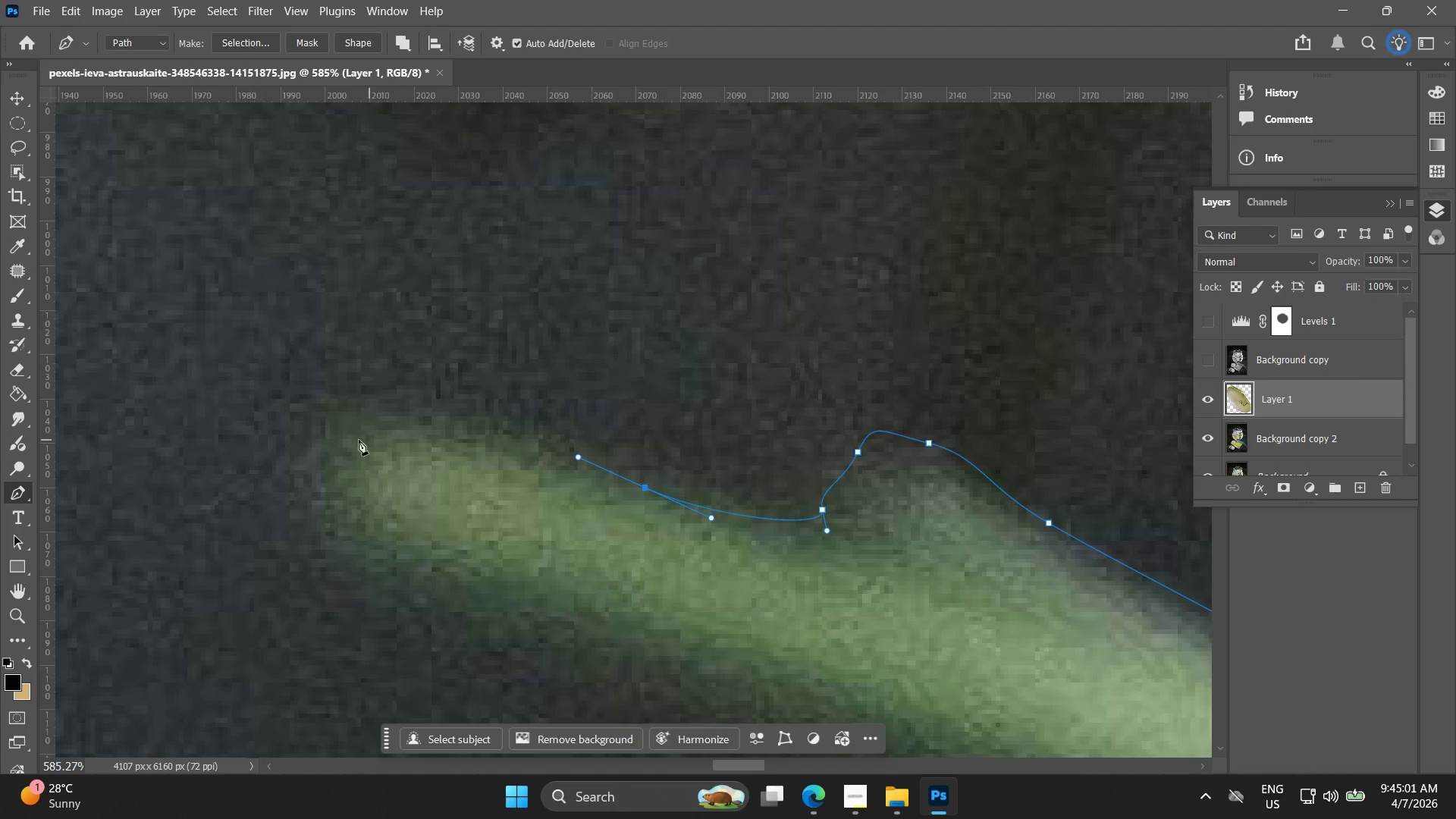 
left_click_drag(start_coordinate=[350, 440], to_coordinate=[315, 507])
 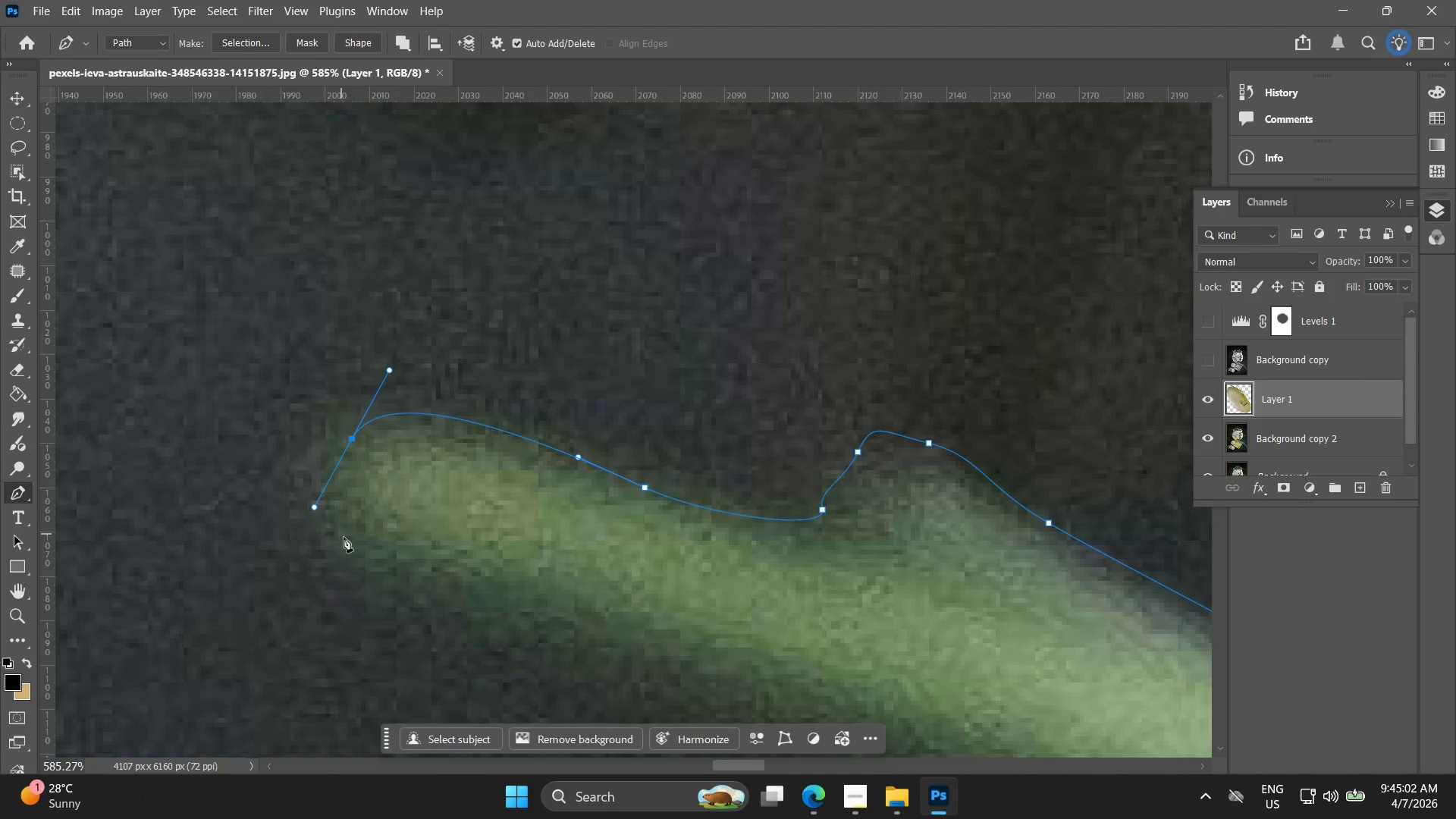 
left_click_drag(start_coordinate=[375, 554], to_coordinate=[396, 568])
 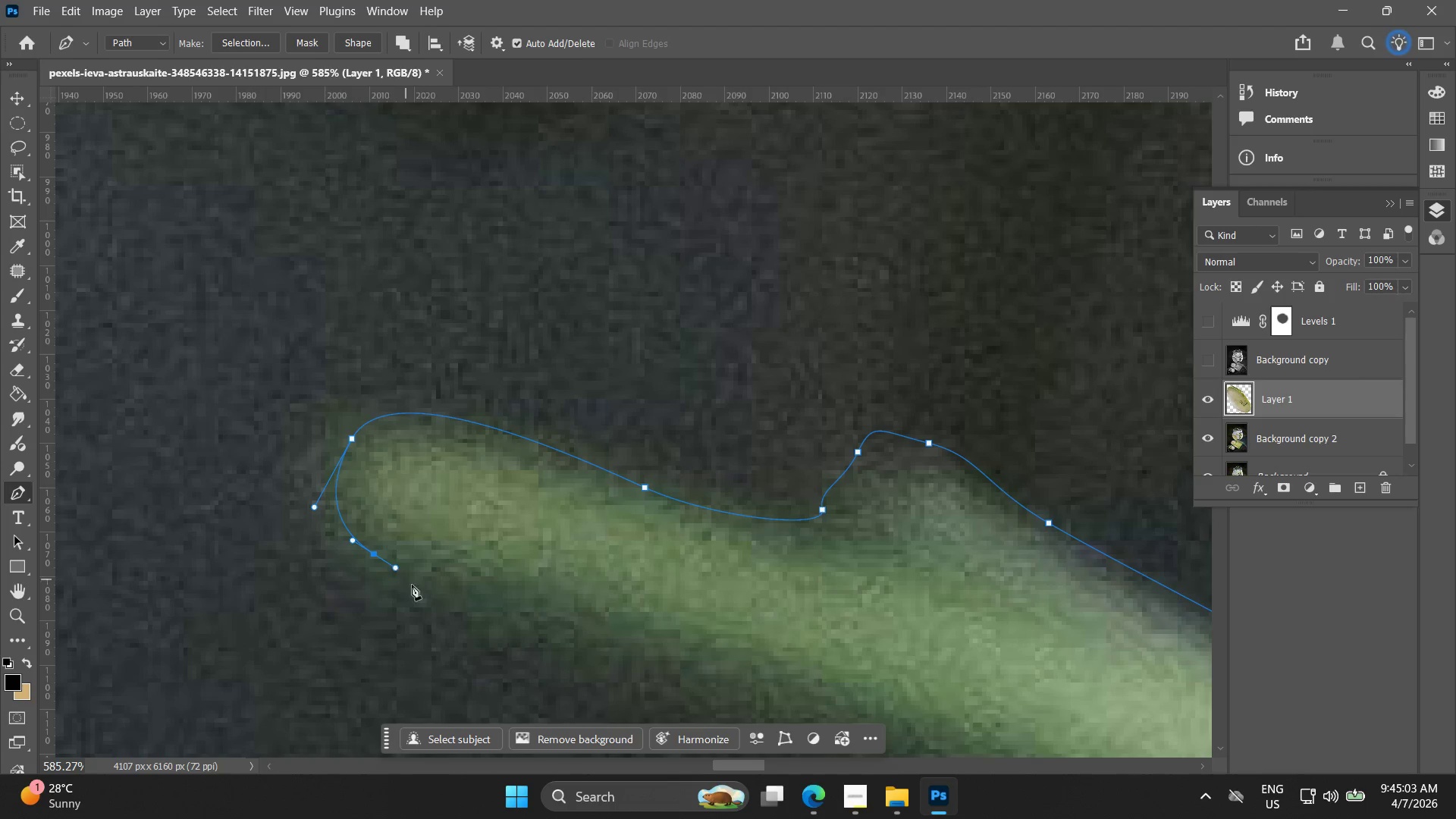 
hold_key(key=Space, duration=0.47)
 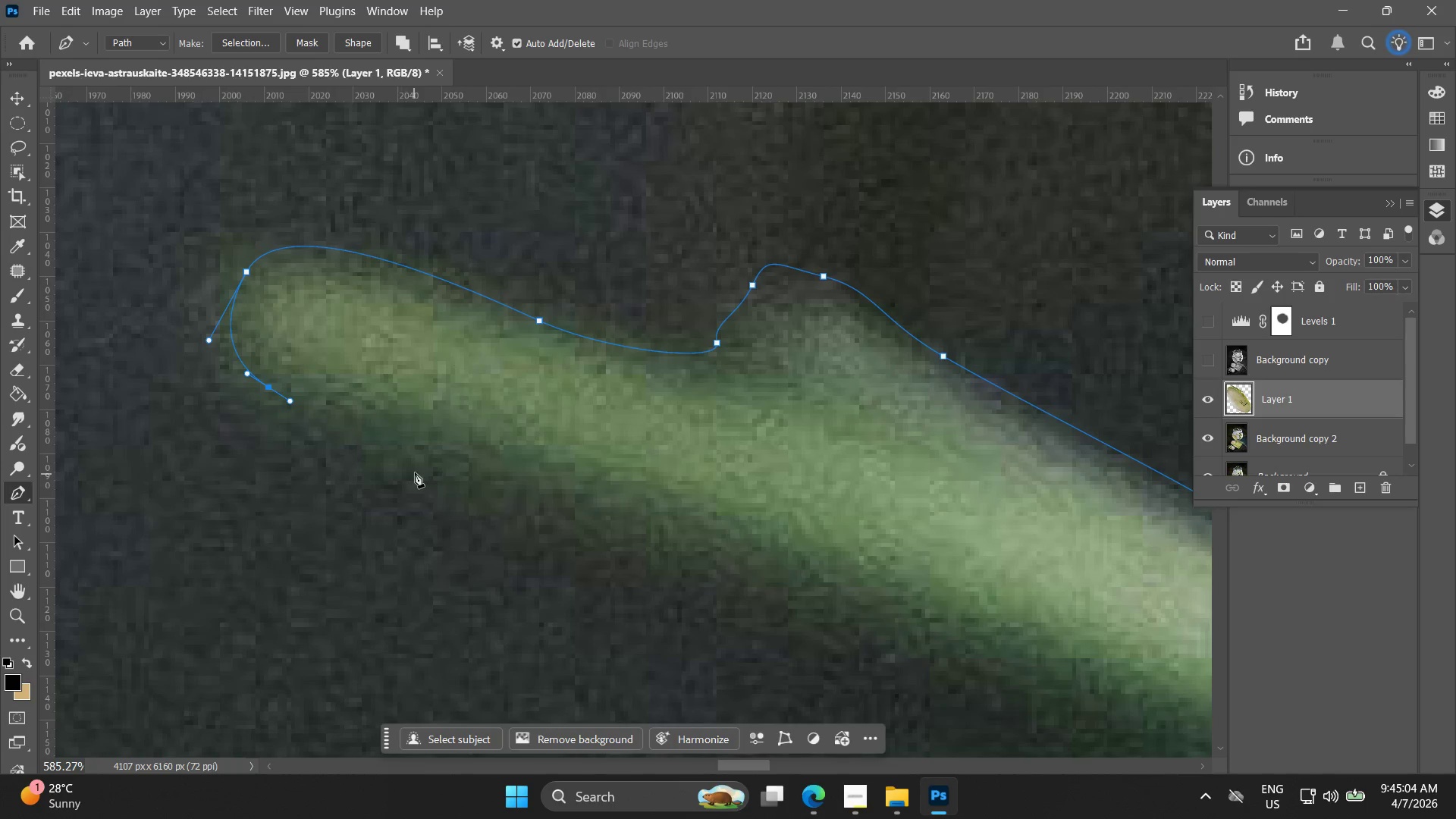 
left_click_drag(start_coordinate=[443, 594], to_coordinate=[337, 427])
 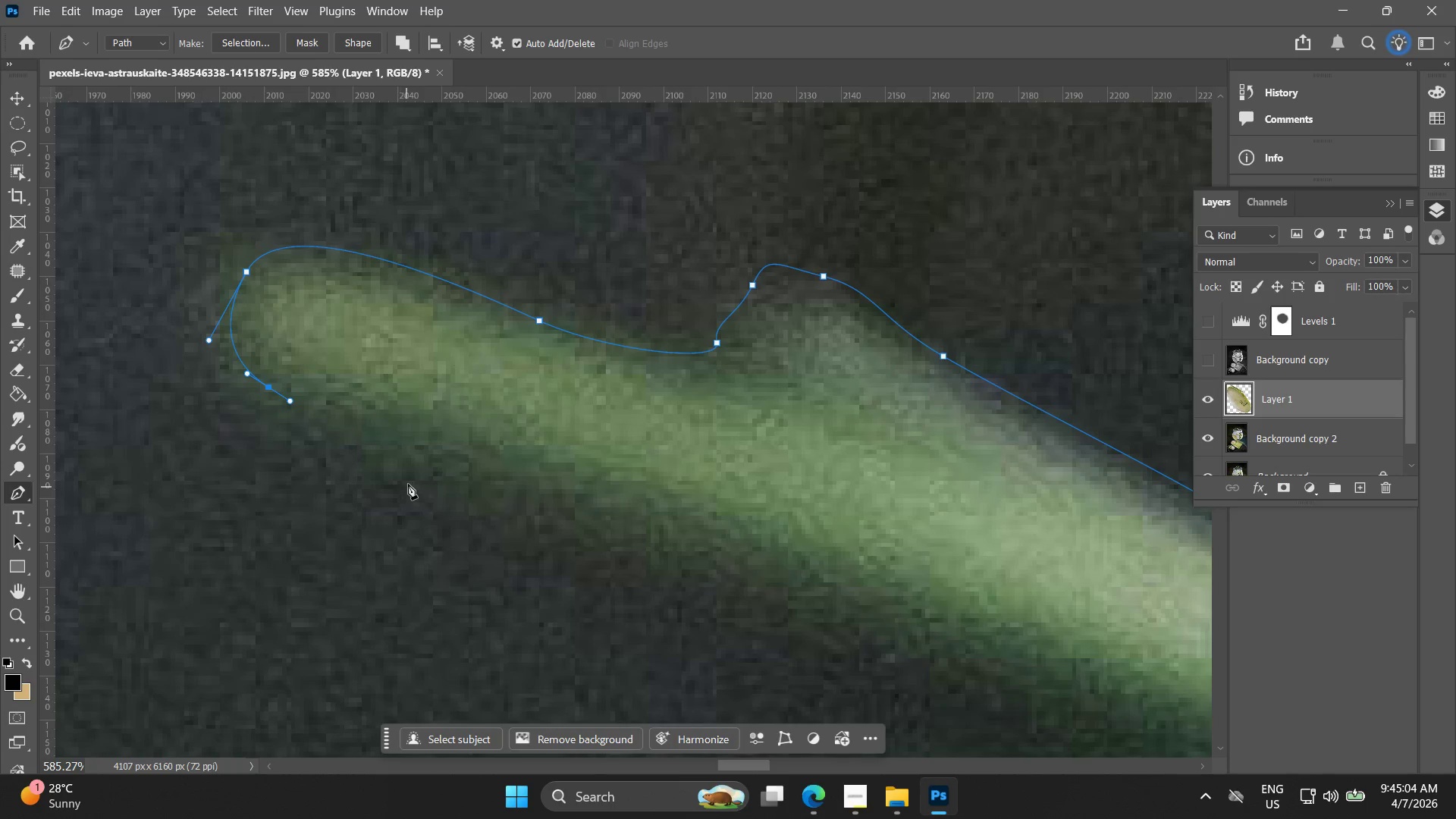 
left_click_drag(start_coordinate=[417, 472], to_coordinate=[494, 510])
 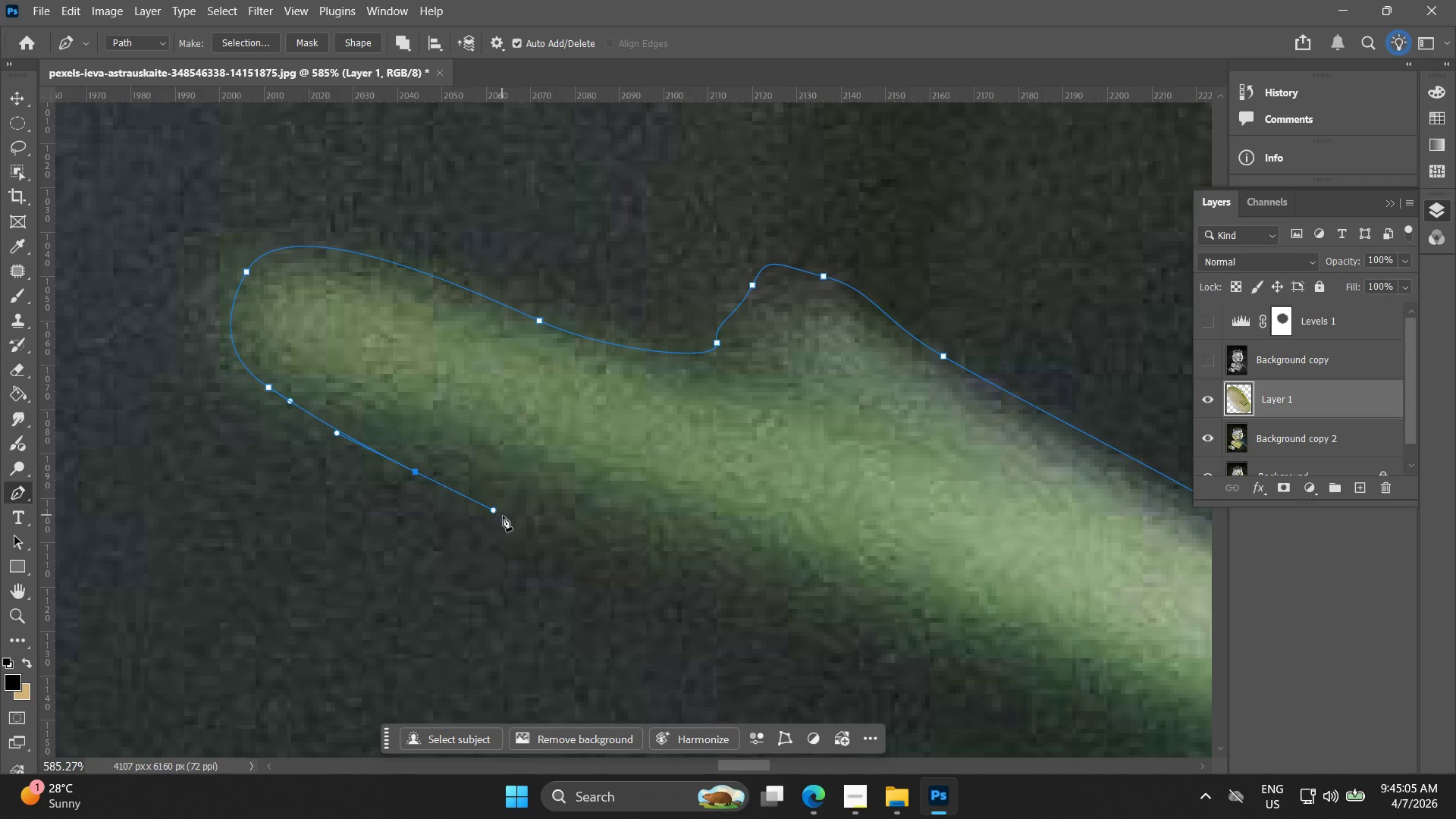 
hold_key(key=Space, duration=0.47)
 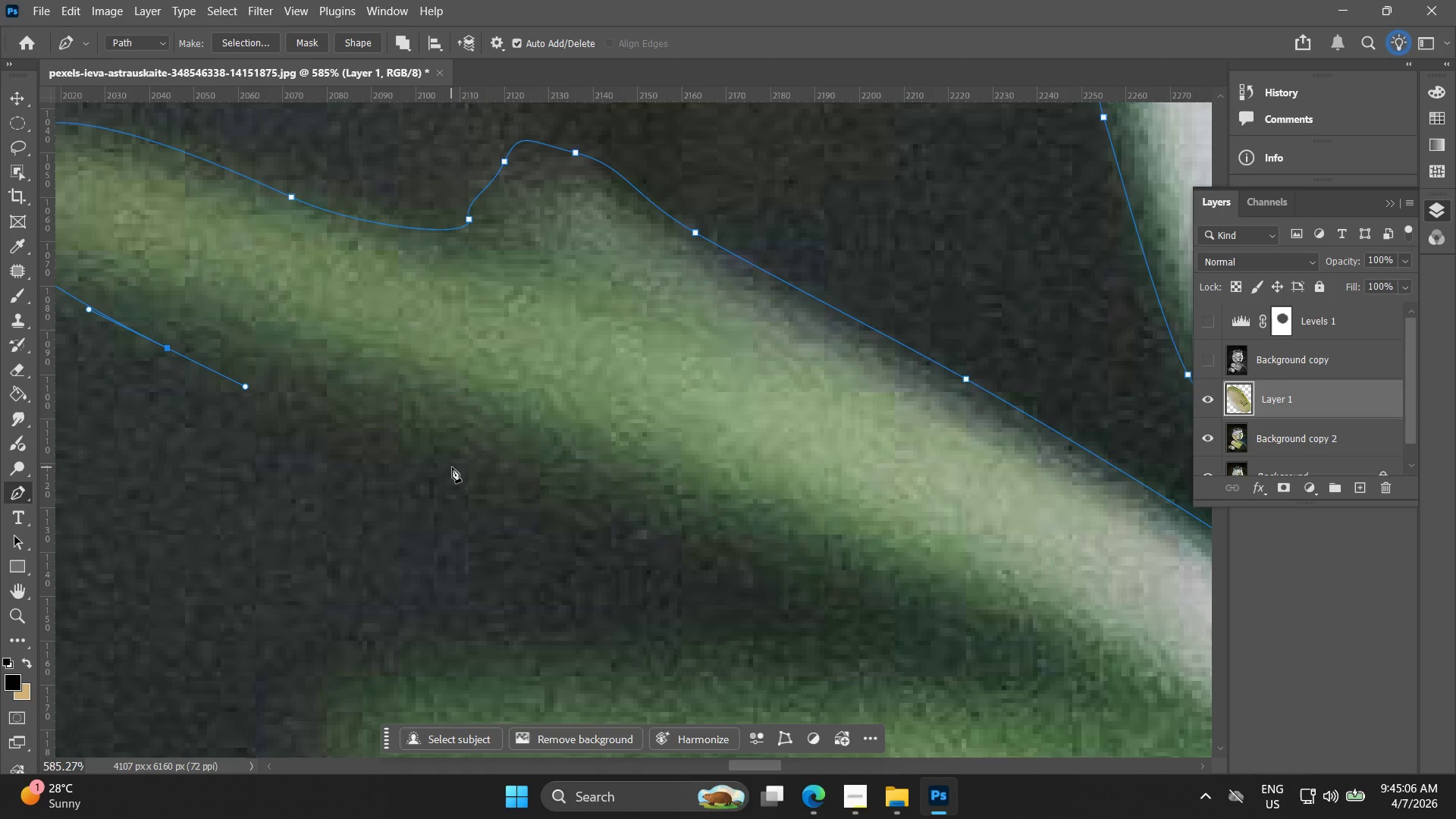 
left_click_drag(start_coordinate=[535, 524], to_coordinate=[287, 400])
 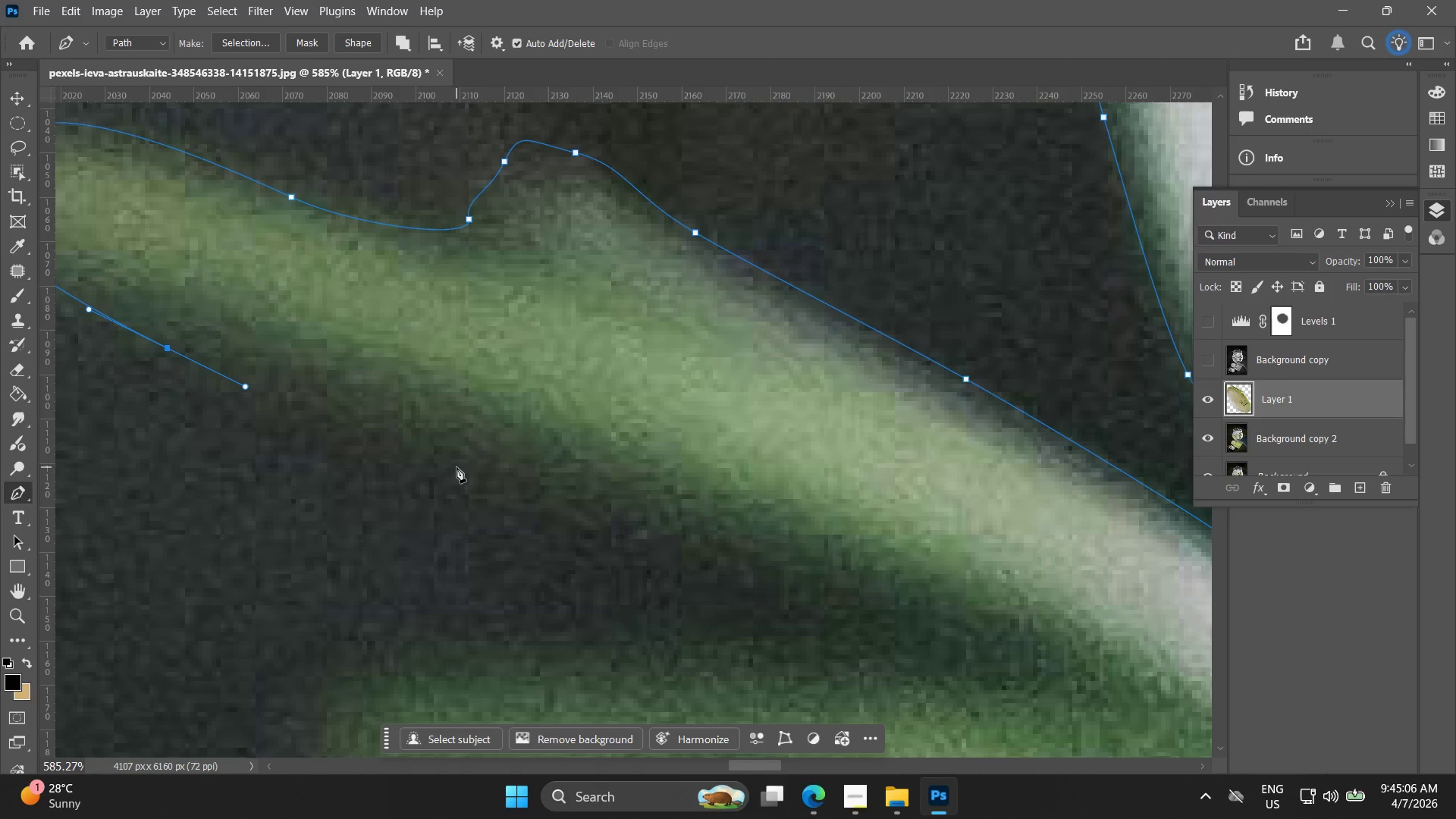 
left_click_drag(start_coordinate=[472, 474], to_coordinate=[516, 495])
 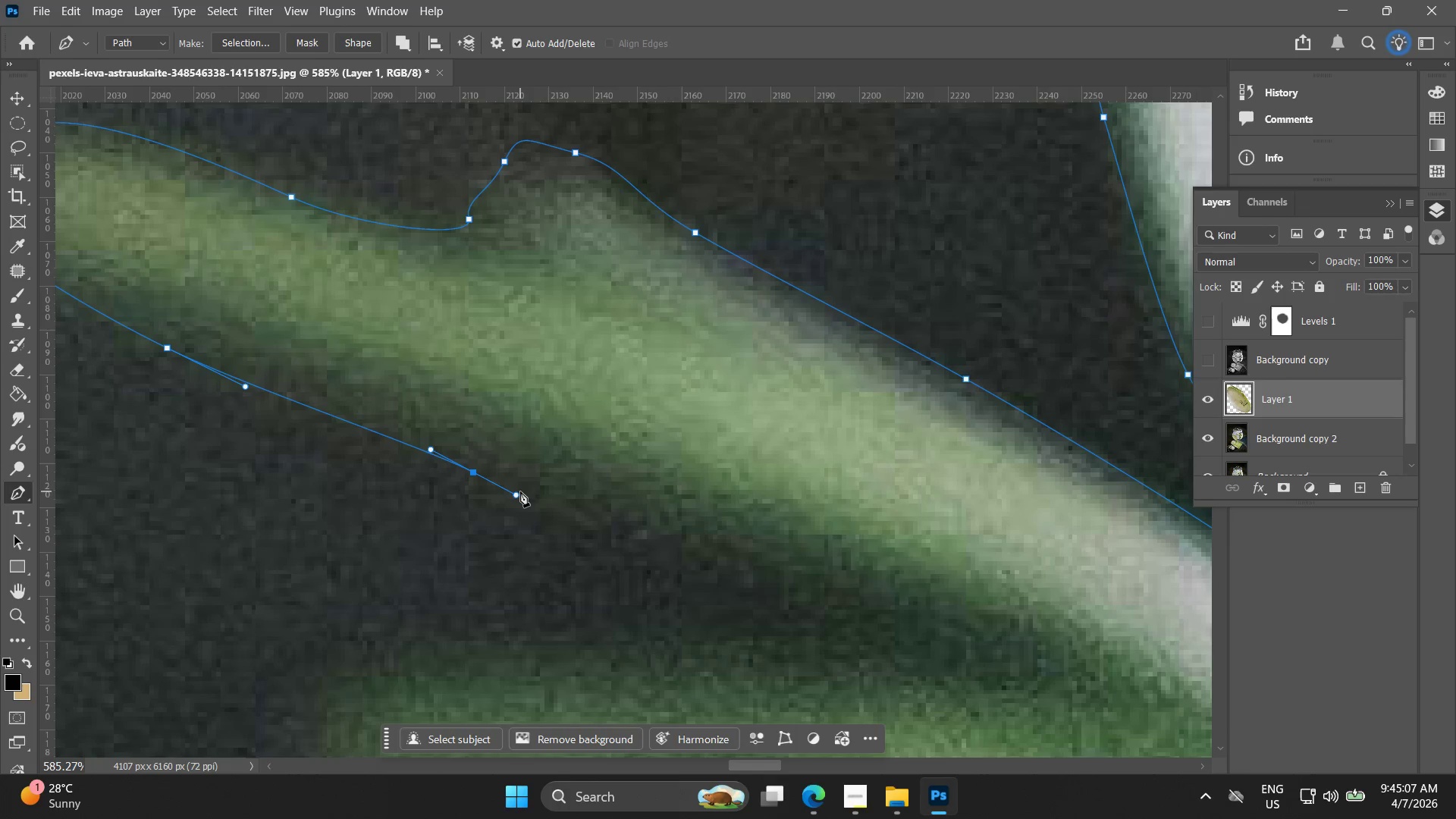 
key(Alt+AltLeft)
 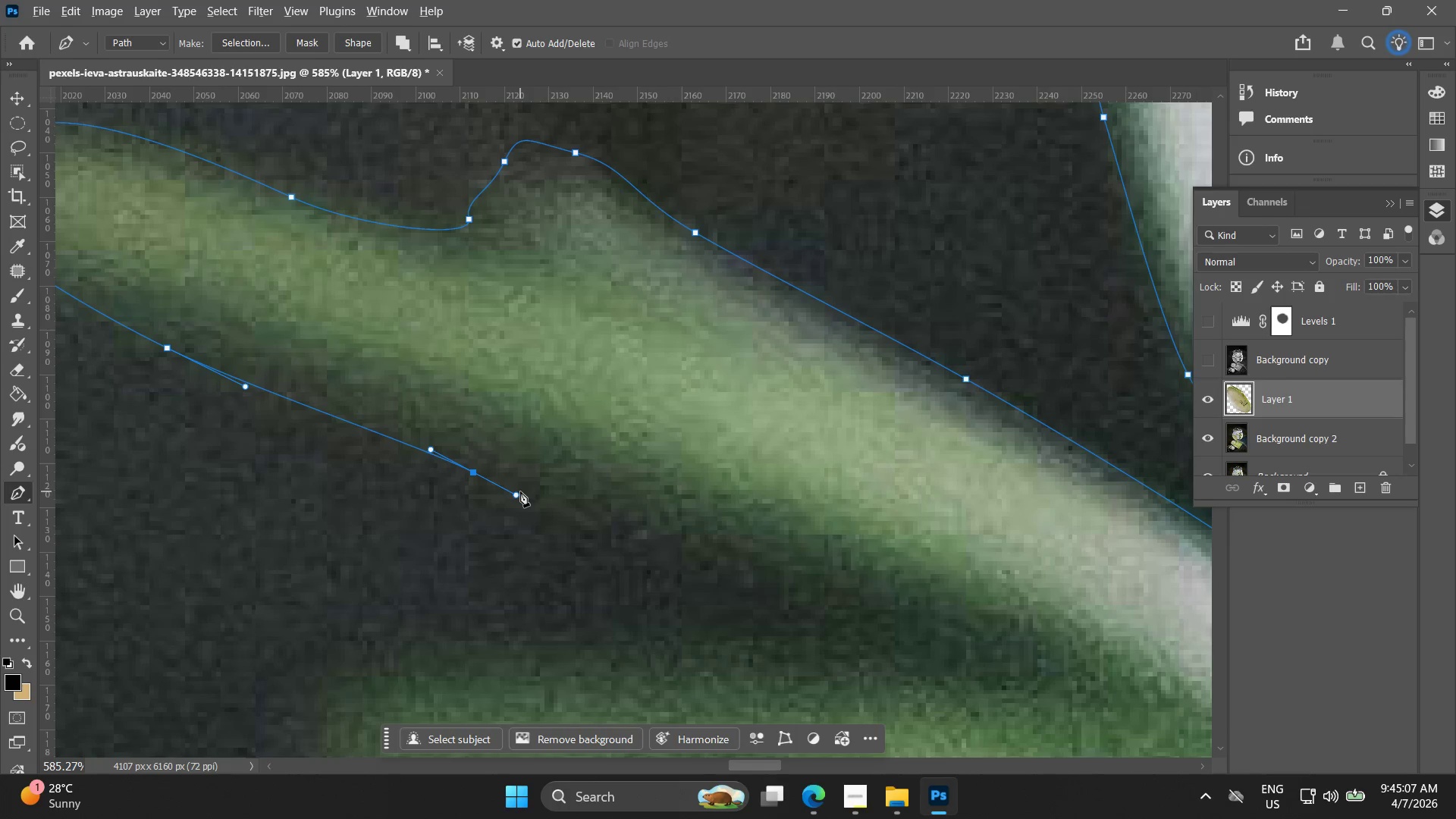 
hold_key(key=Space, duration=0.39)
 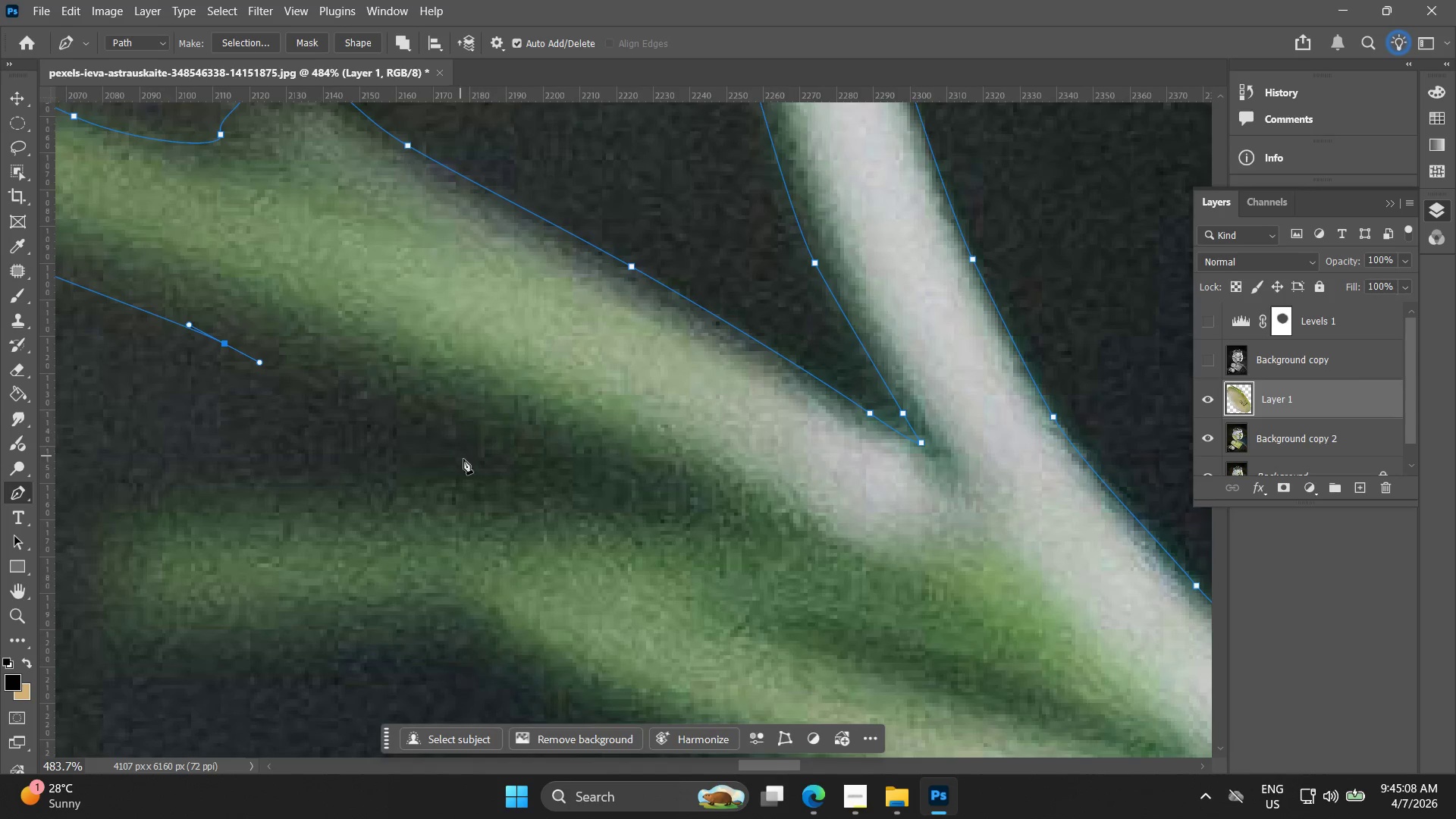 
left_click_drag(start_coordinate=[588, 519], to_coordinate=[341, 393])
 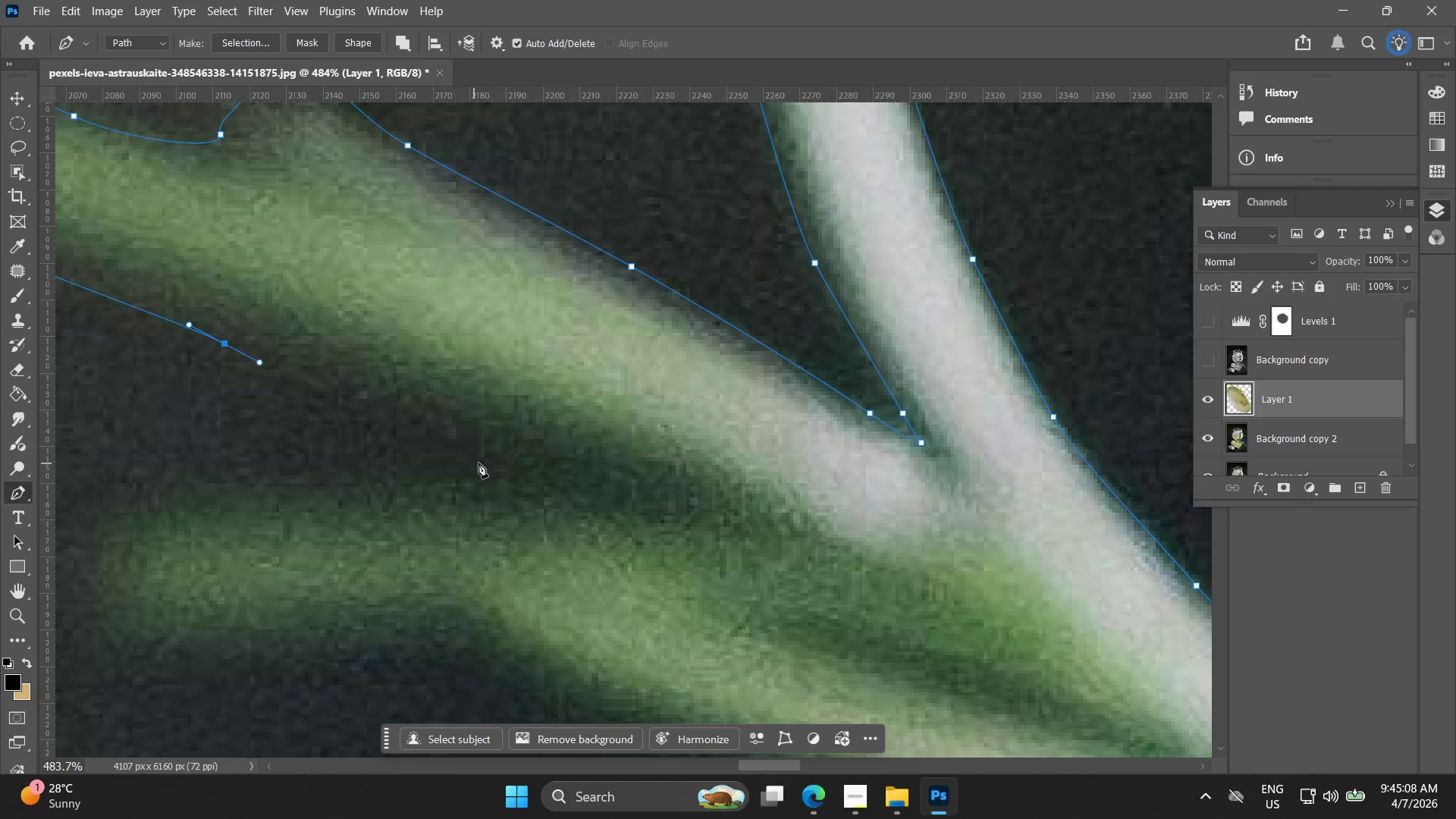 
scroll: coordinate [520, 494], scroll_direction: down, amount: 2.0
 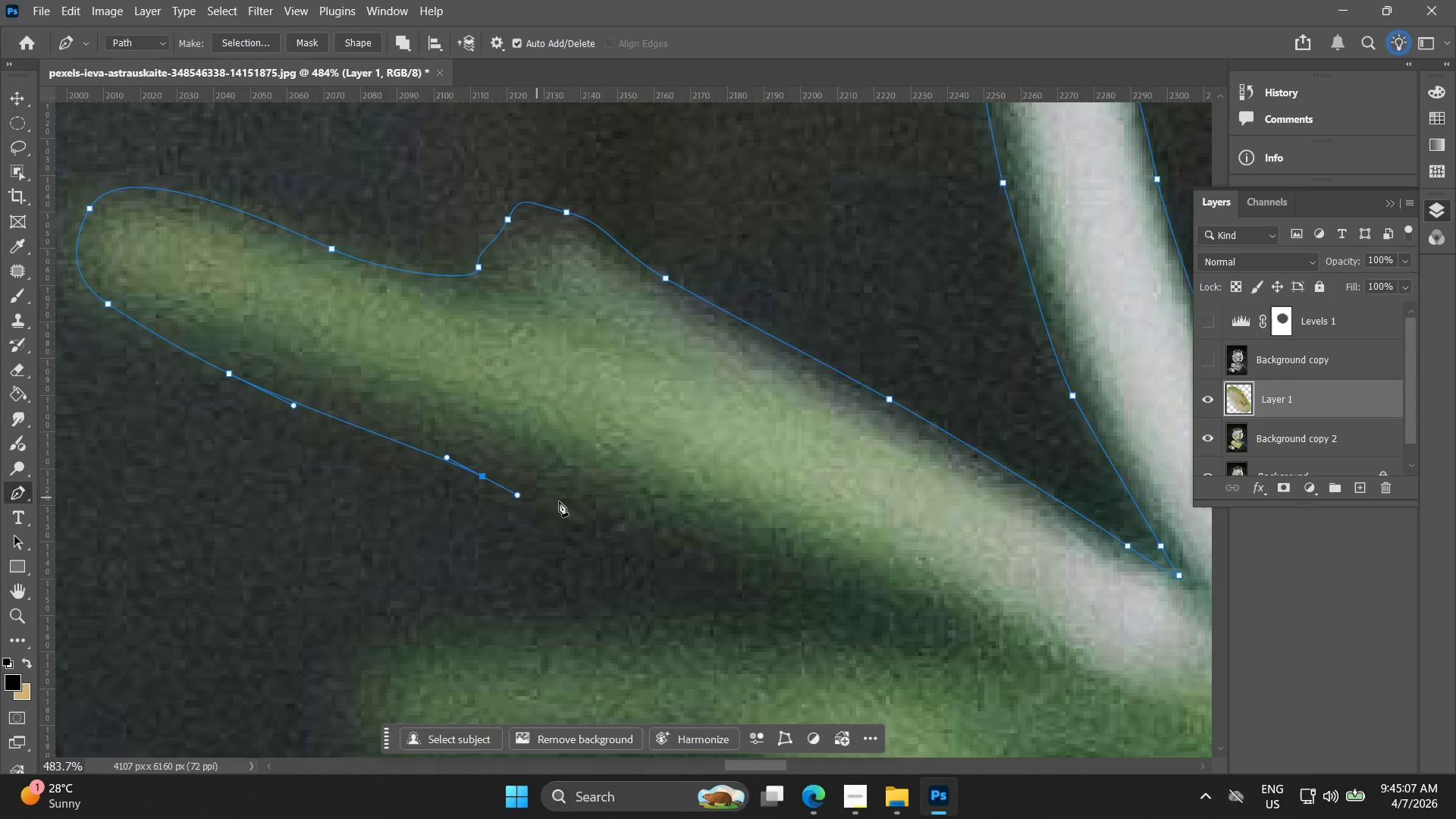 
left_click([483, 447])
 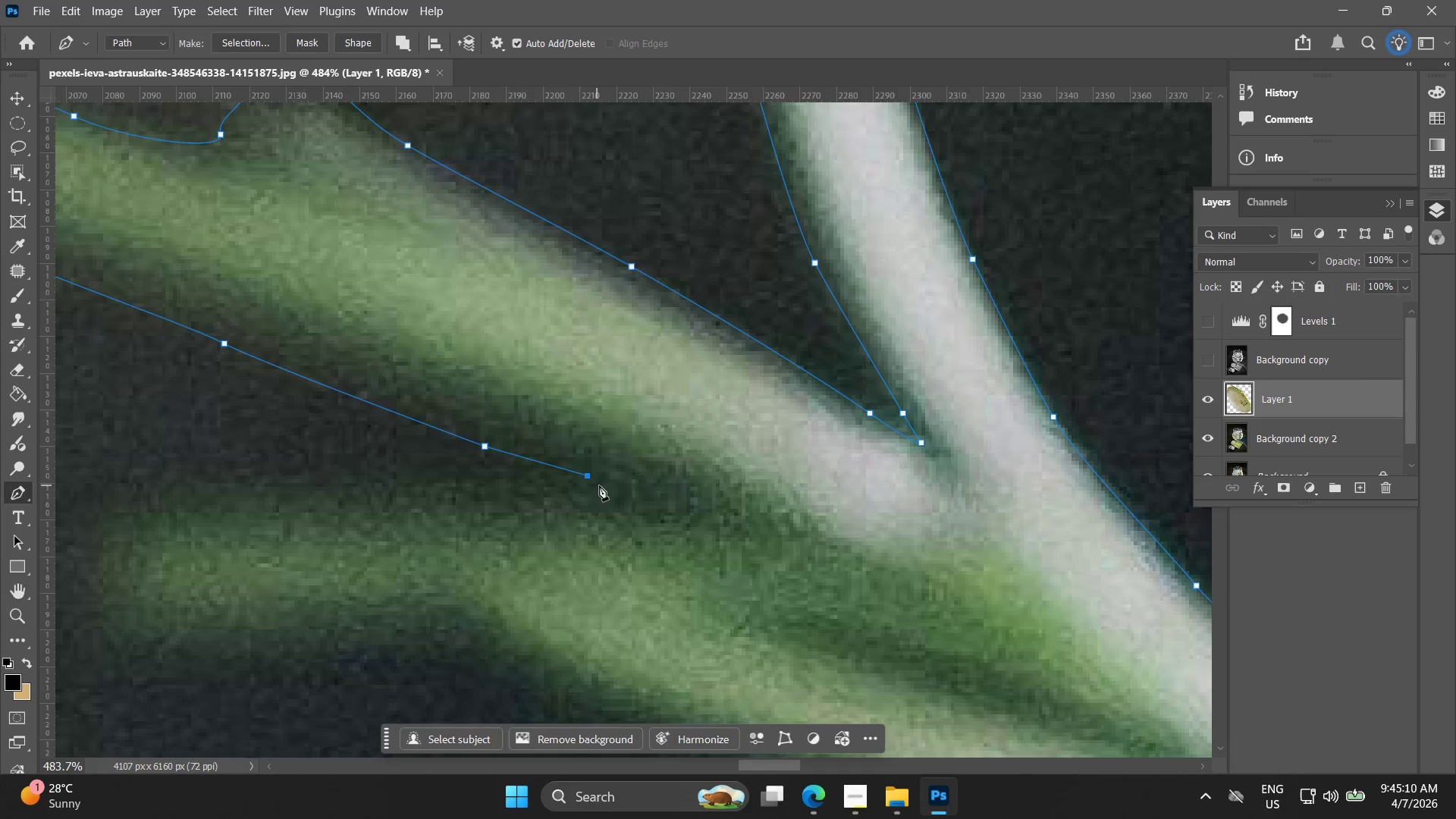 
left_click([665, 497])
 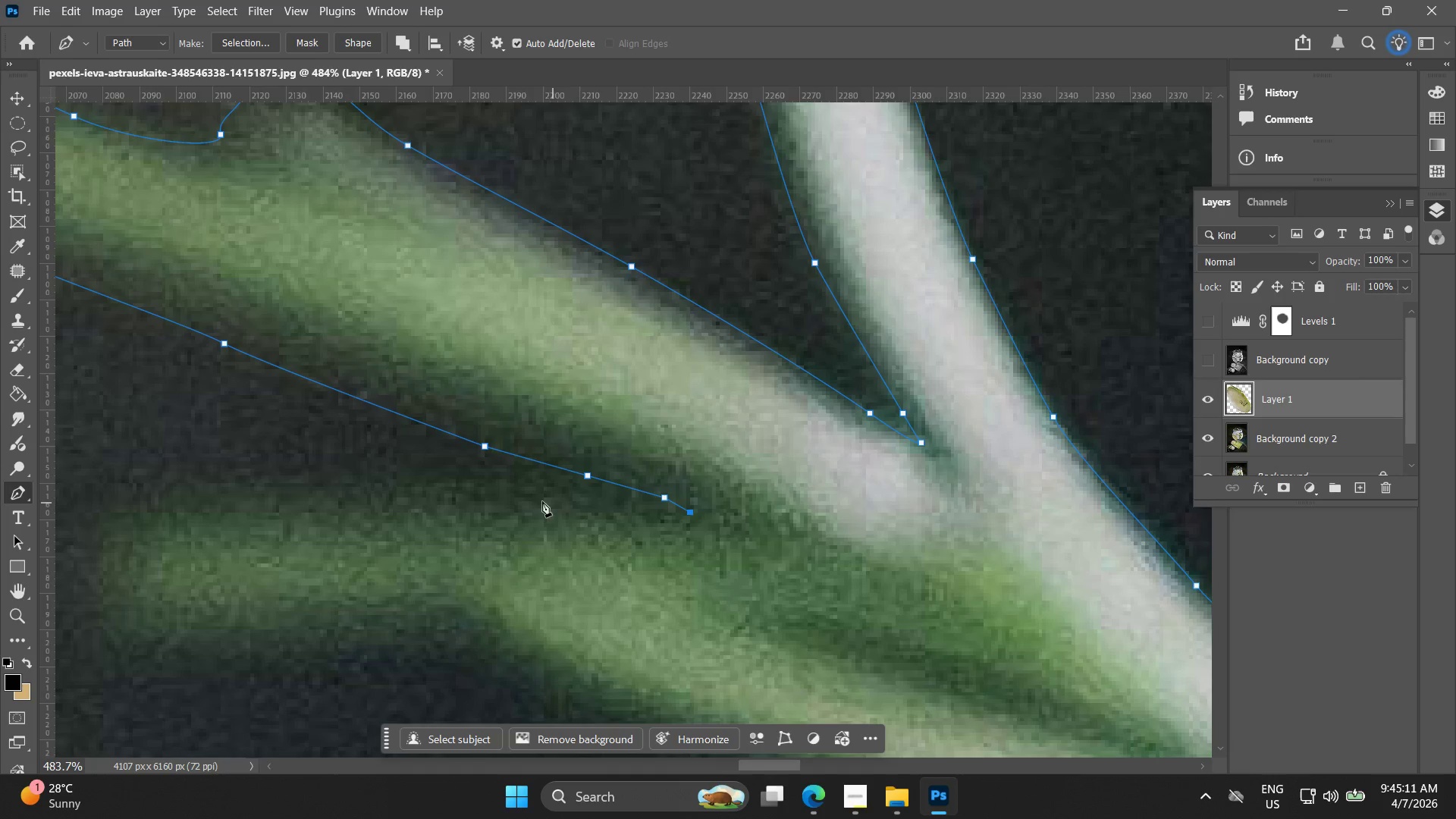 
left_click_drag(start_coordinate=[294, 500], to_coordinate=[158, 506])
 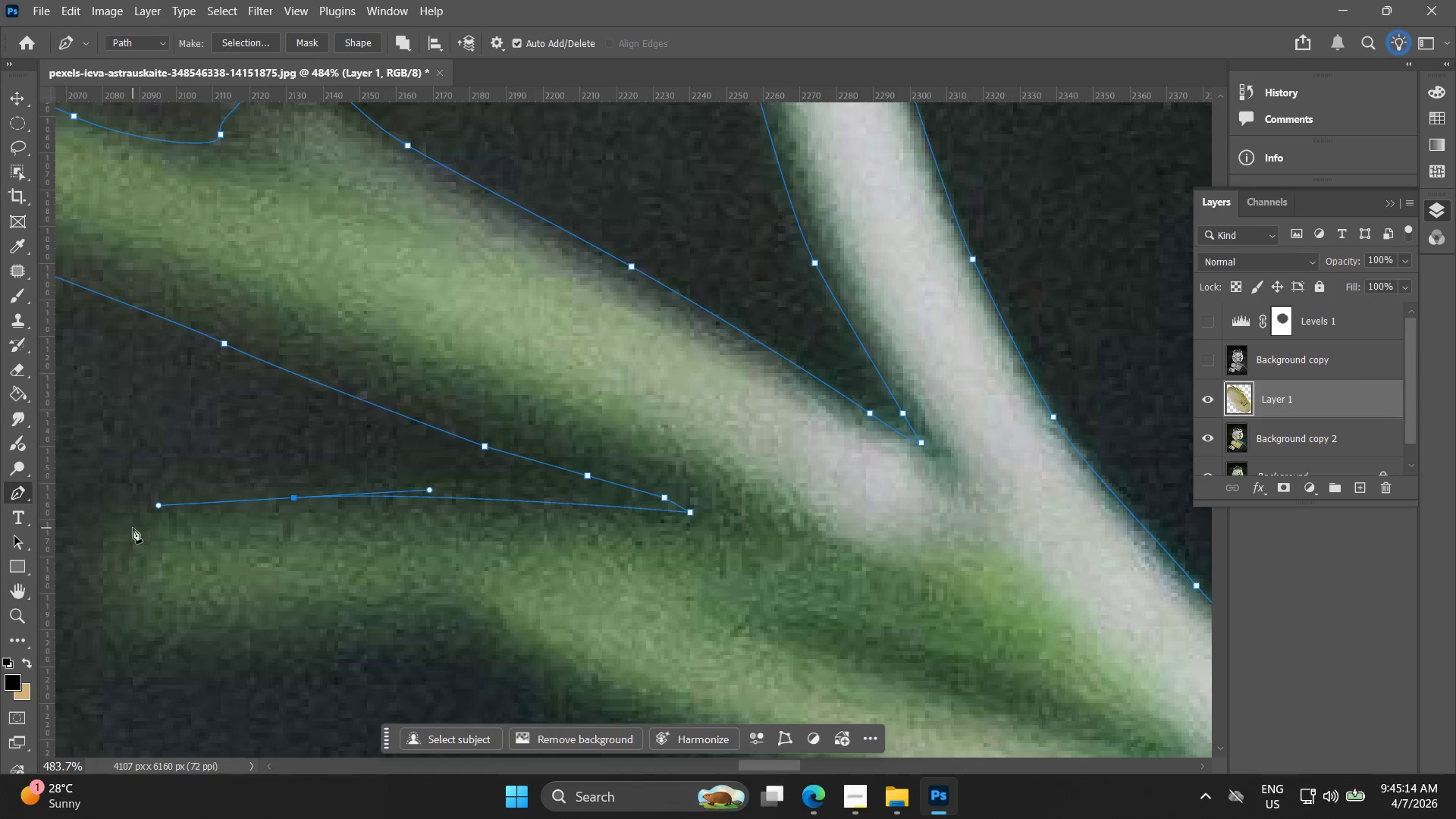 
left_click_drag(start_coordinate=[124, 556], to_coordinate=[130, 605])
 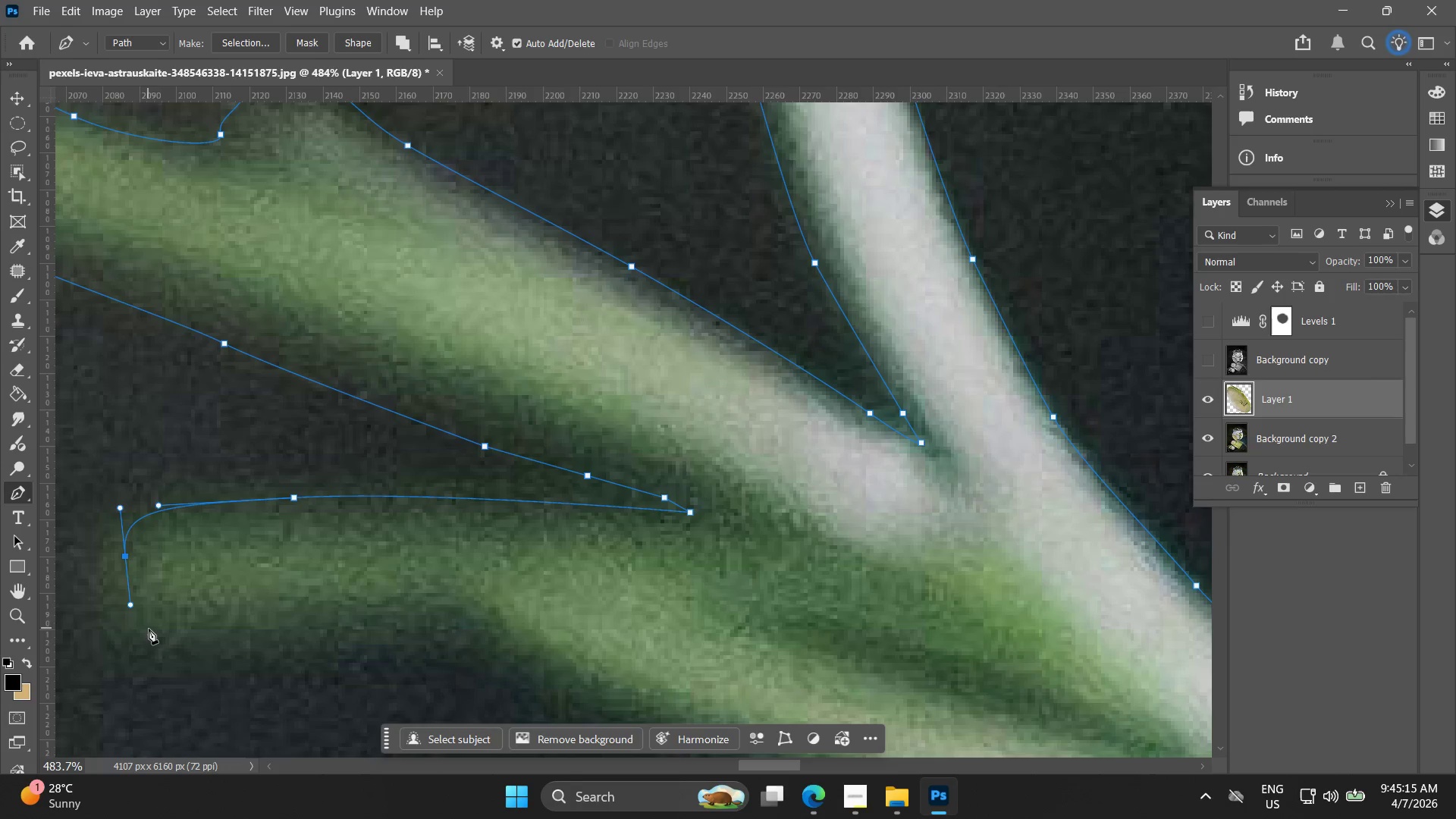 
left_click_drag(start_coordinate=[156, 630], to_coordinate=[198, 632])
 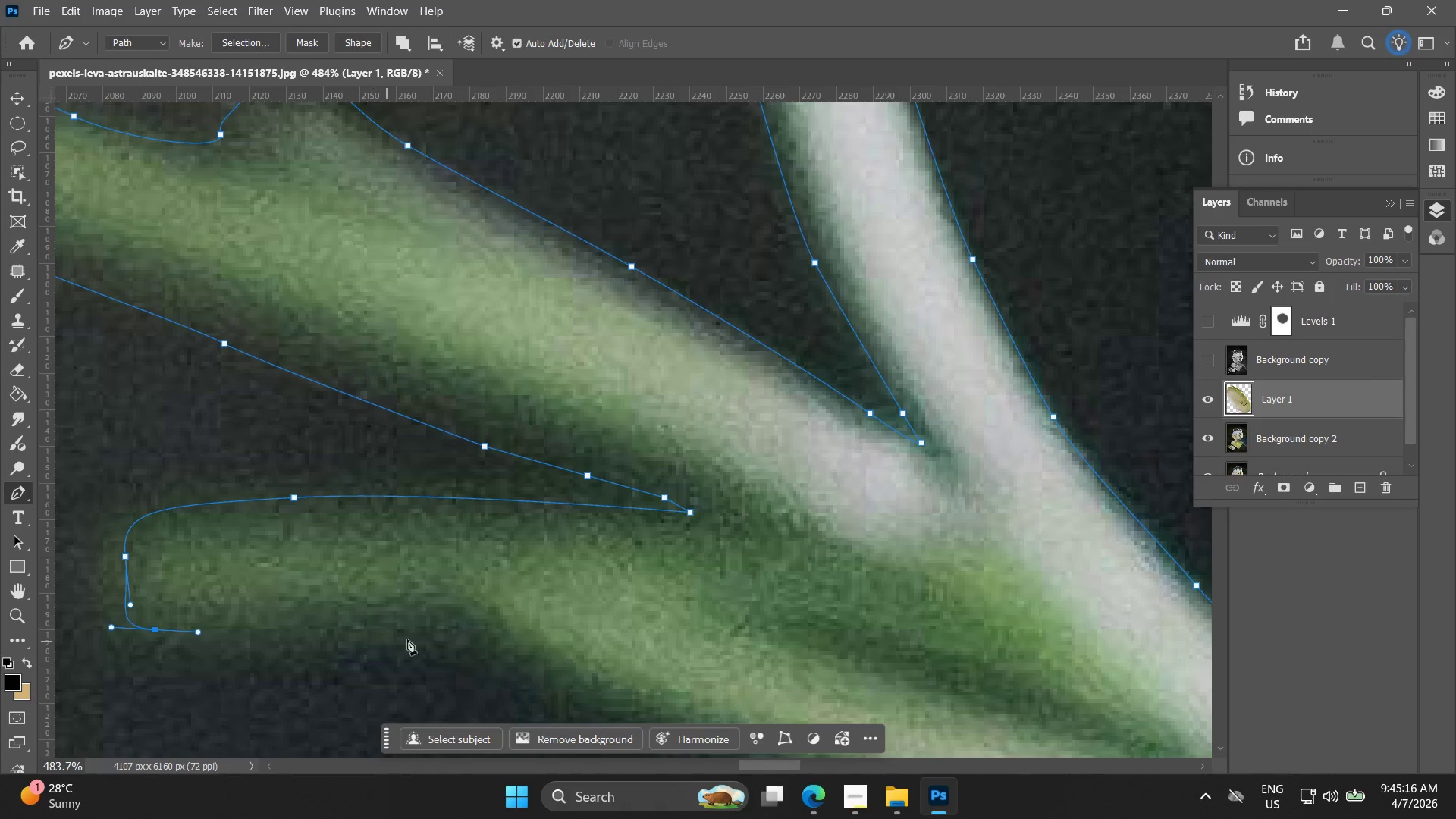 
left_click_drag(start_coordinate=[442, 642], to_coordinate=[532, 662])
 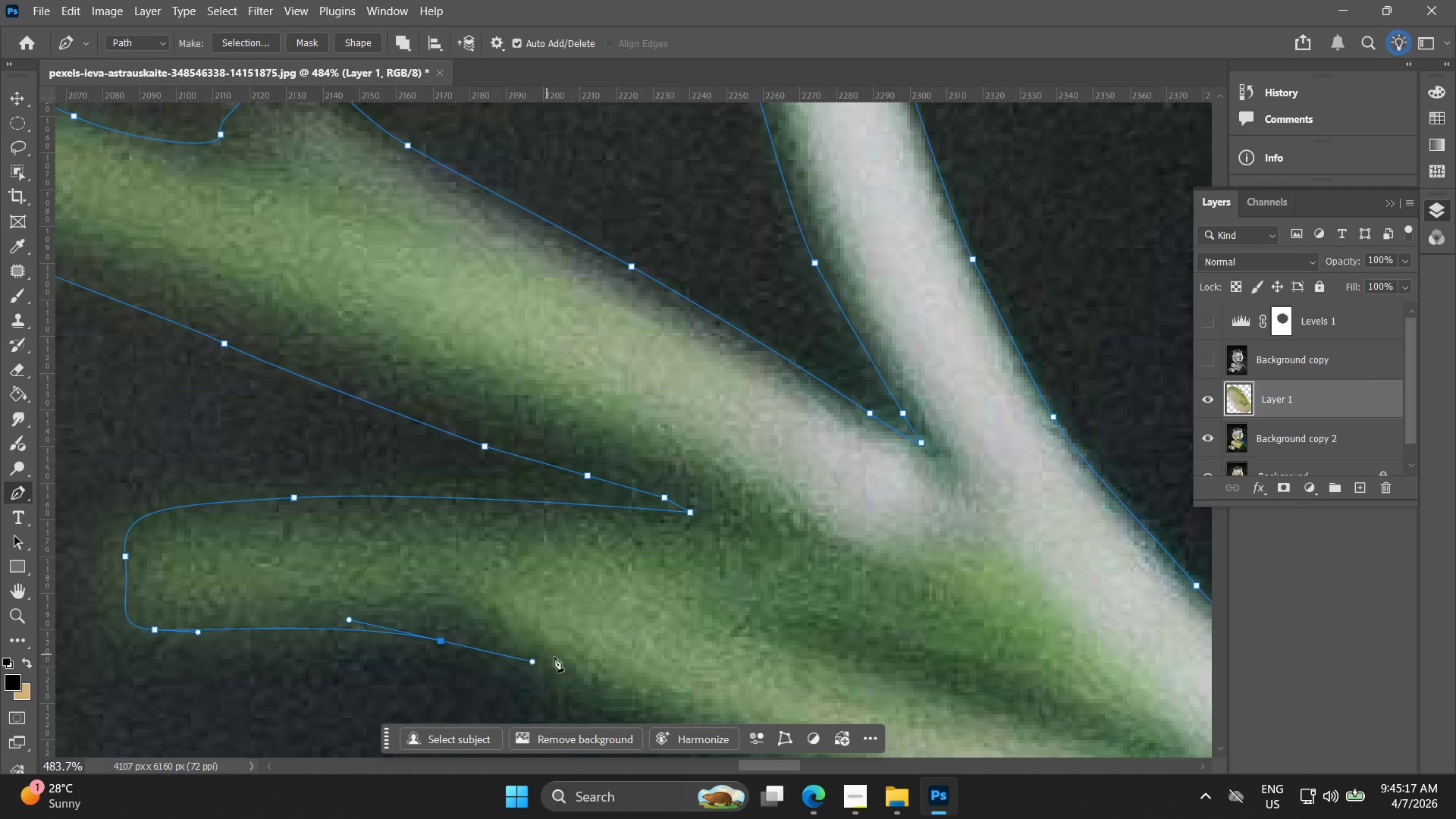 
hold_key(key=Space, duration=0.53)
 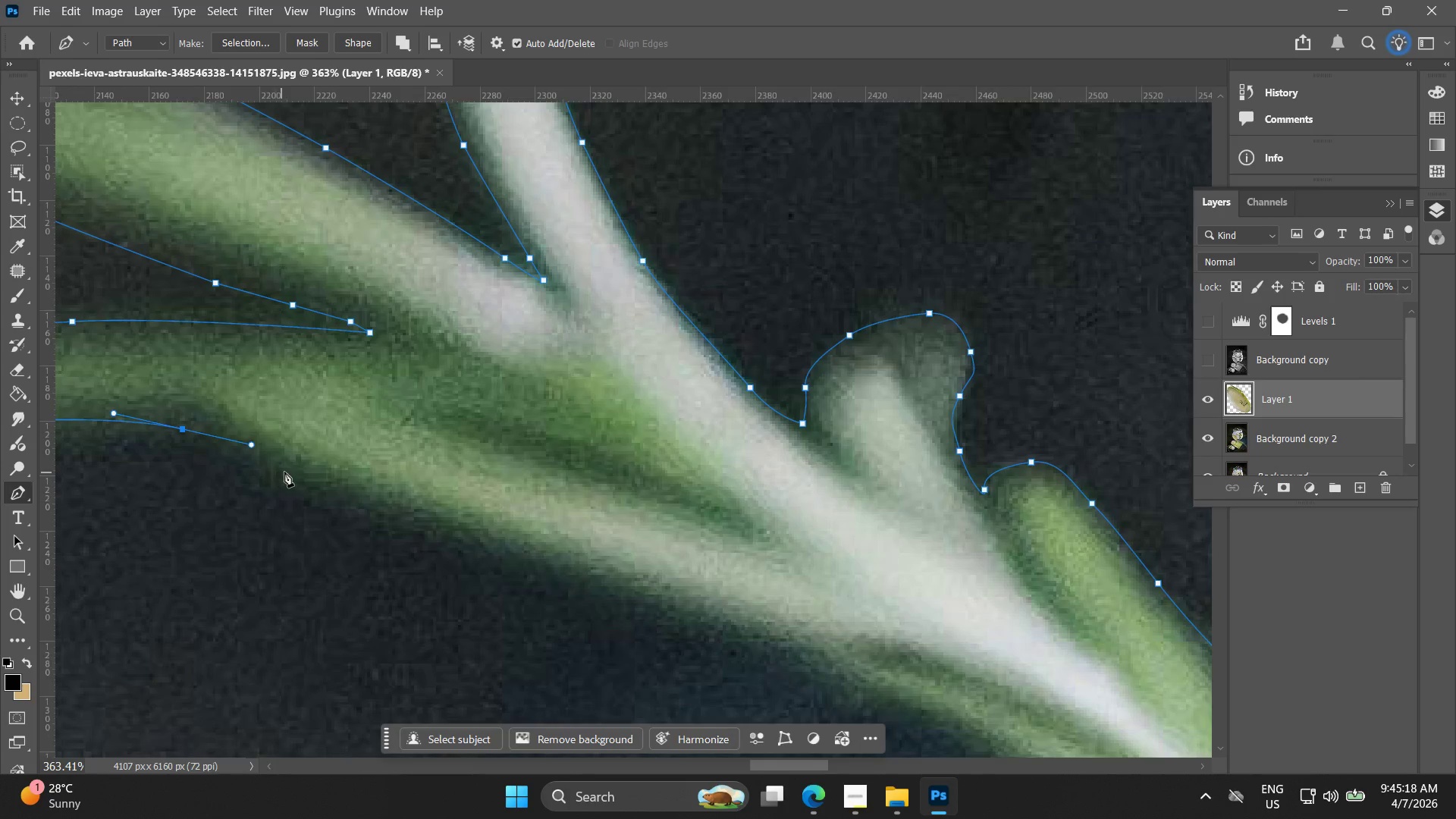 
left_click_drag(start_coordinate=[541, 623], to_coordinate=[228, 395])
 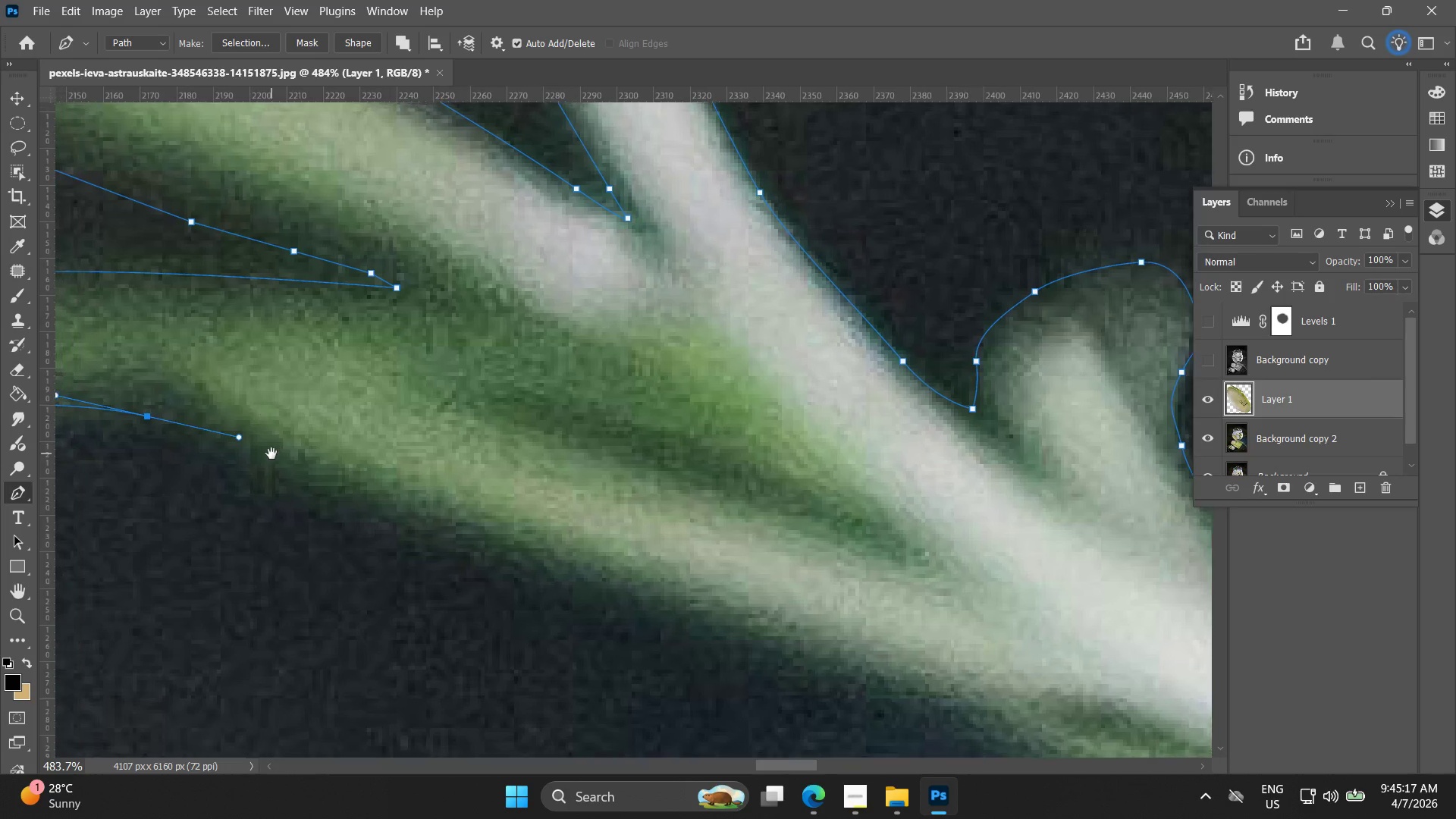 
key(Alt+AltLeft)
 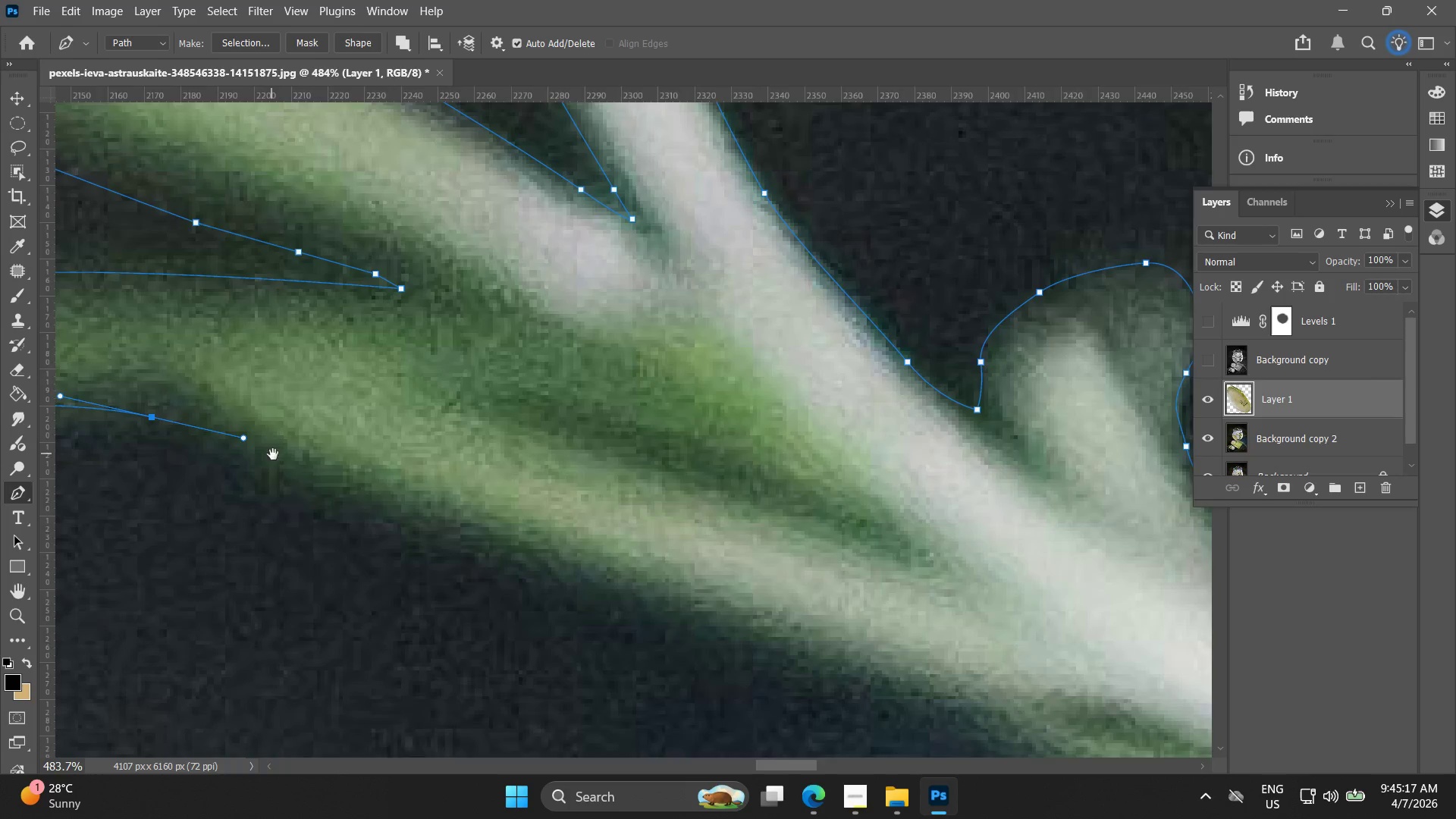 
scroll: coordinate [275, 469], scroll_direction: down, amount: 3.0
 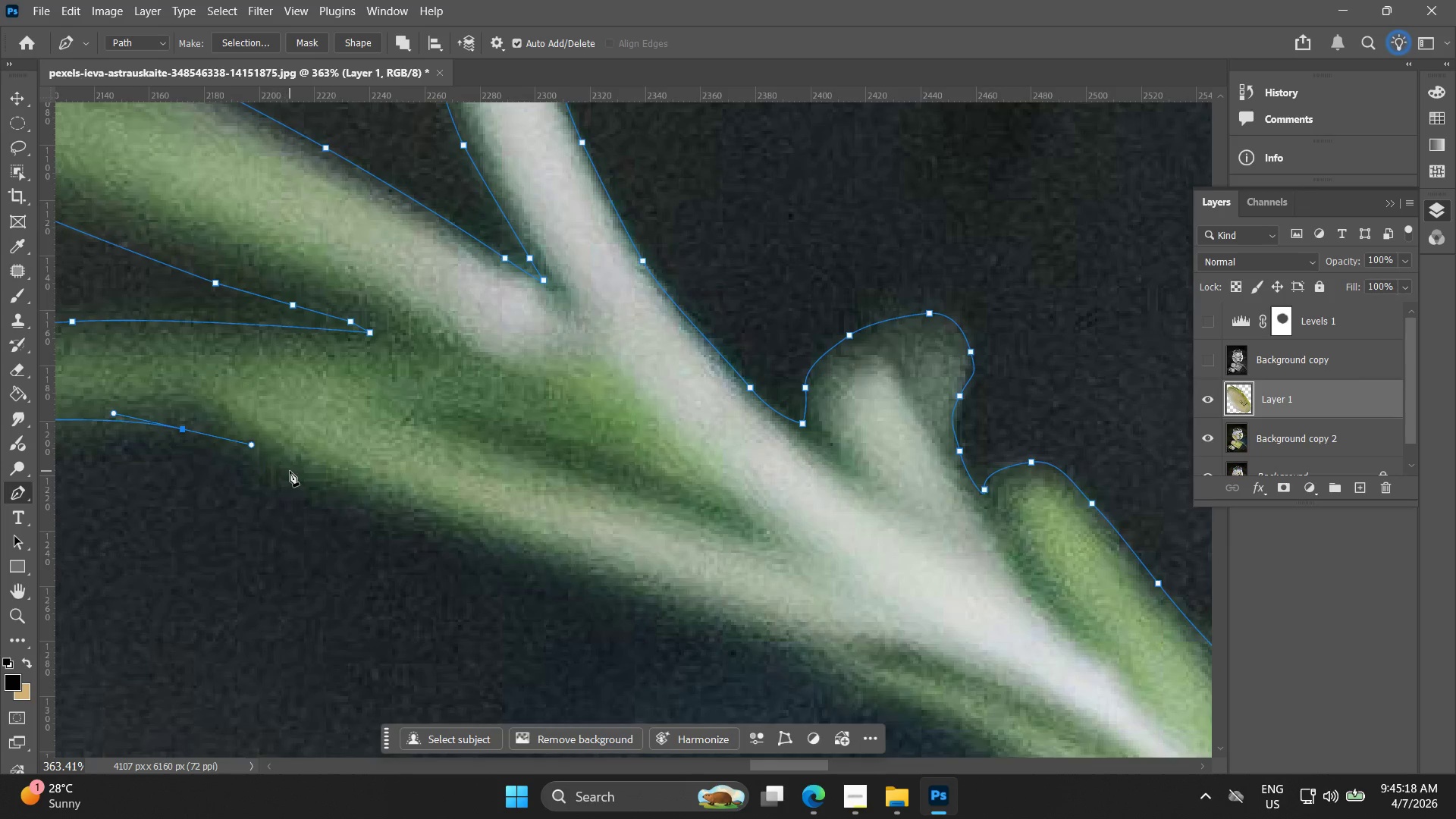 
left_click_drag(start_coordinate=[296, 473], to_coordinate=[319, 487])
 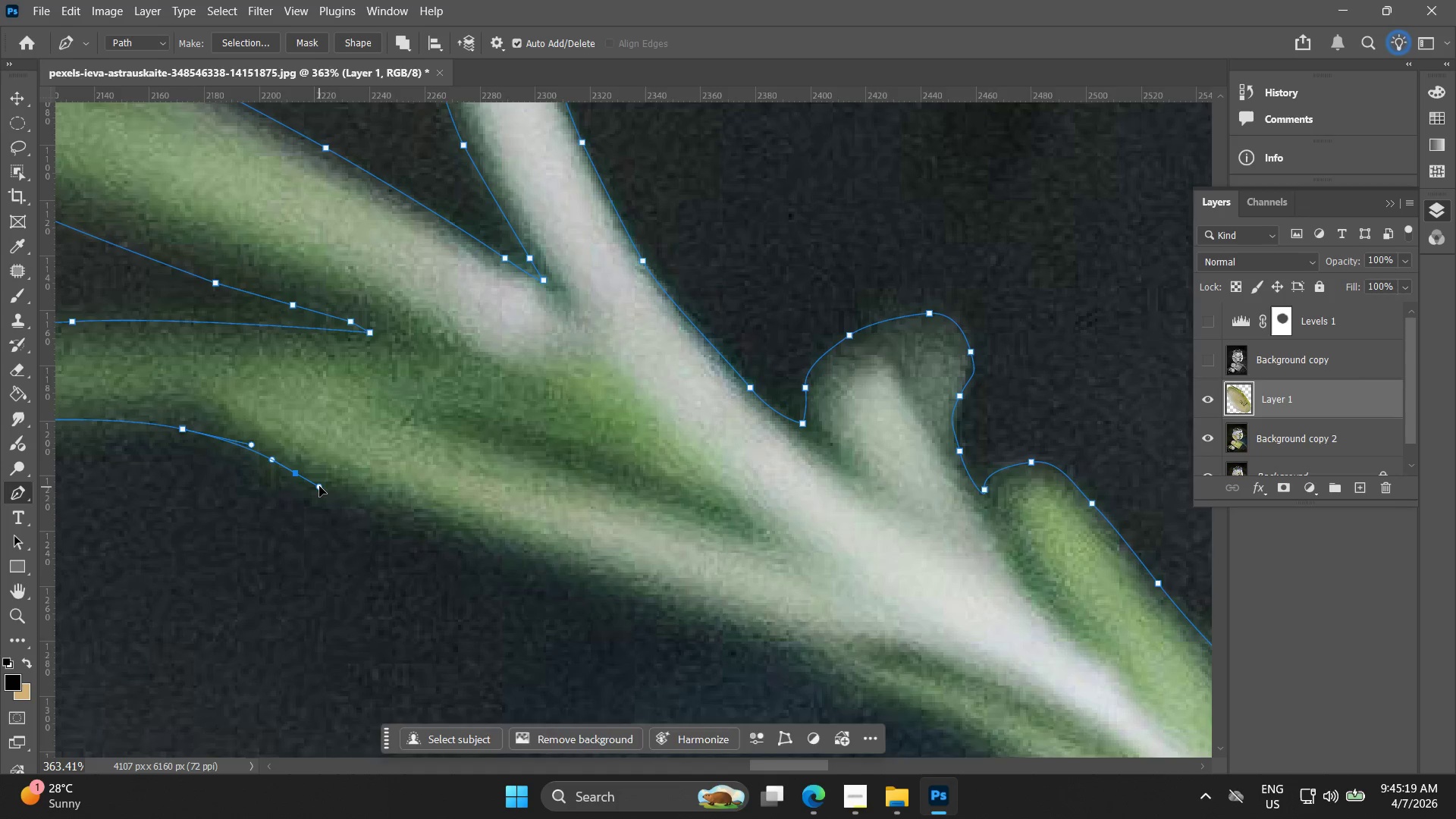 
hold_key(key=Space, duration=0.47)
 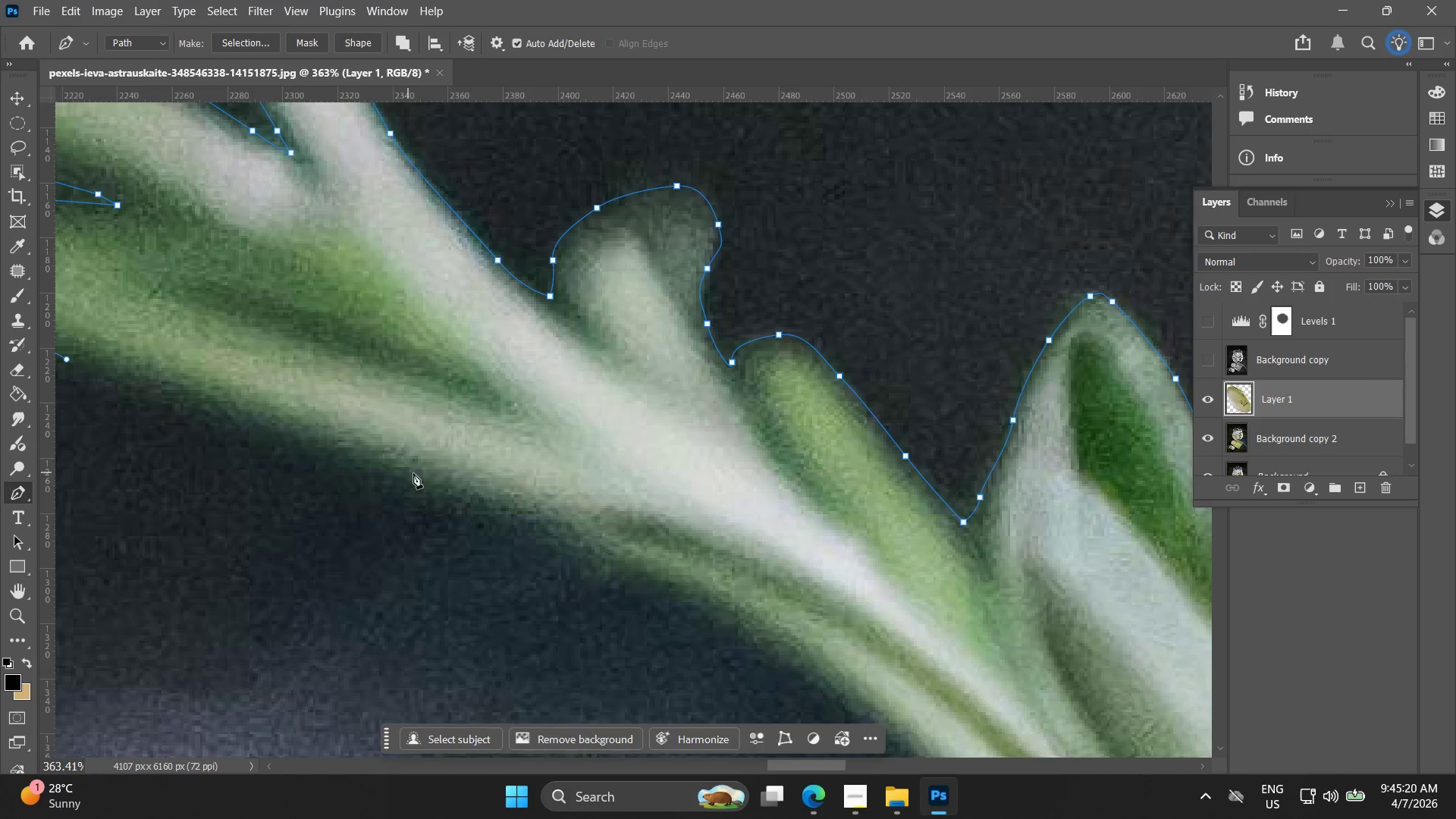 
left_click_drag(start_coordinate=[436, 512], to_coordinate=[176, 383])
 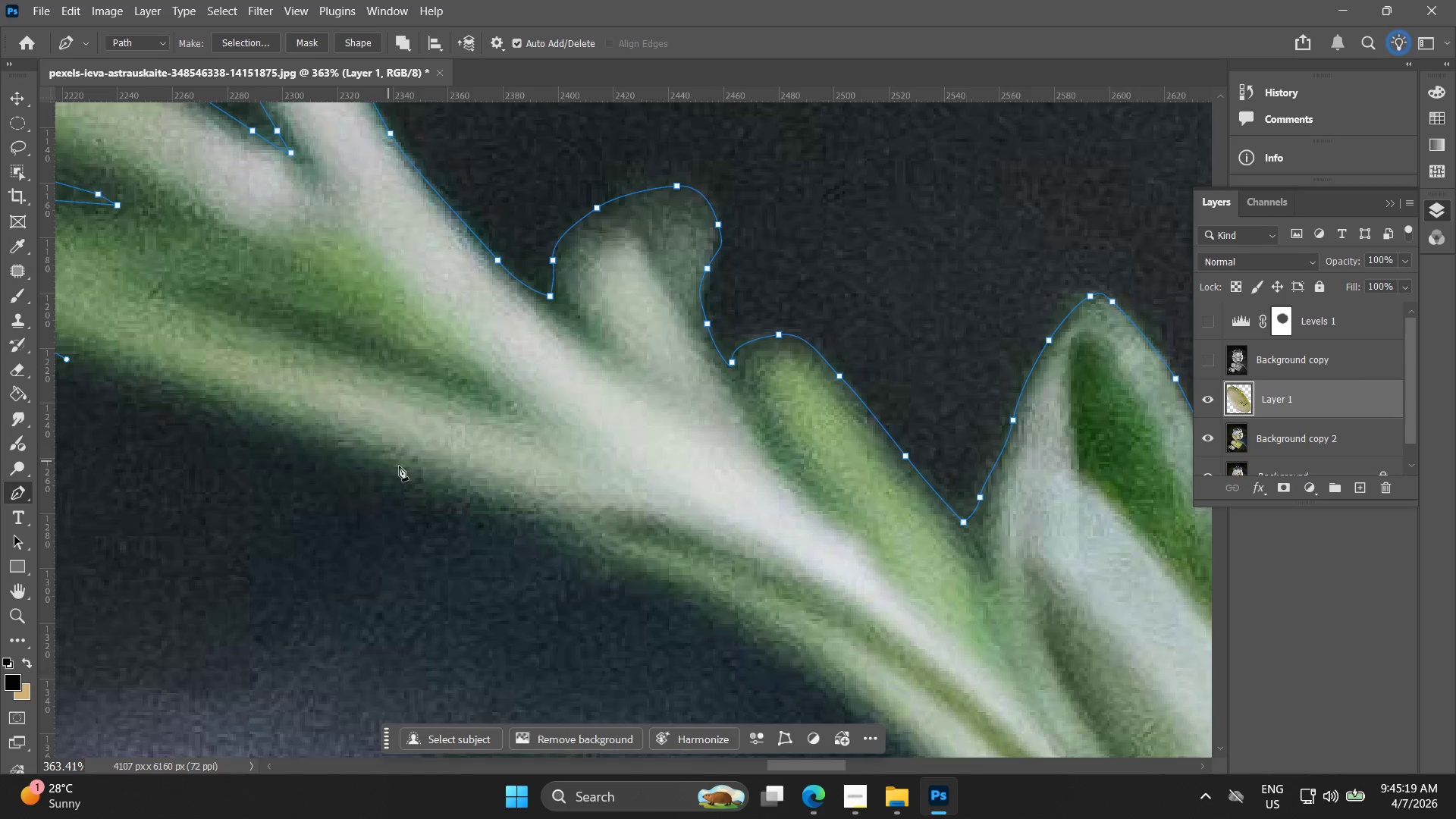 
left_click_drag(start_coordinate=[433, 482], to_coordinate=[471, 490])
 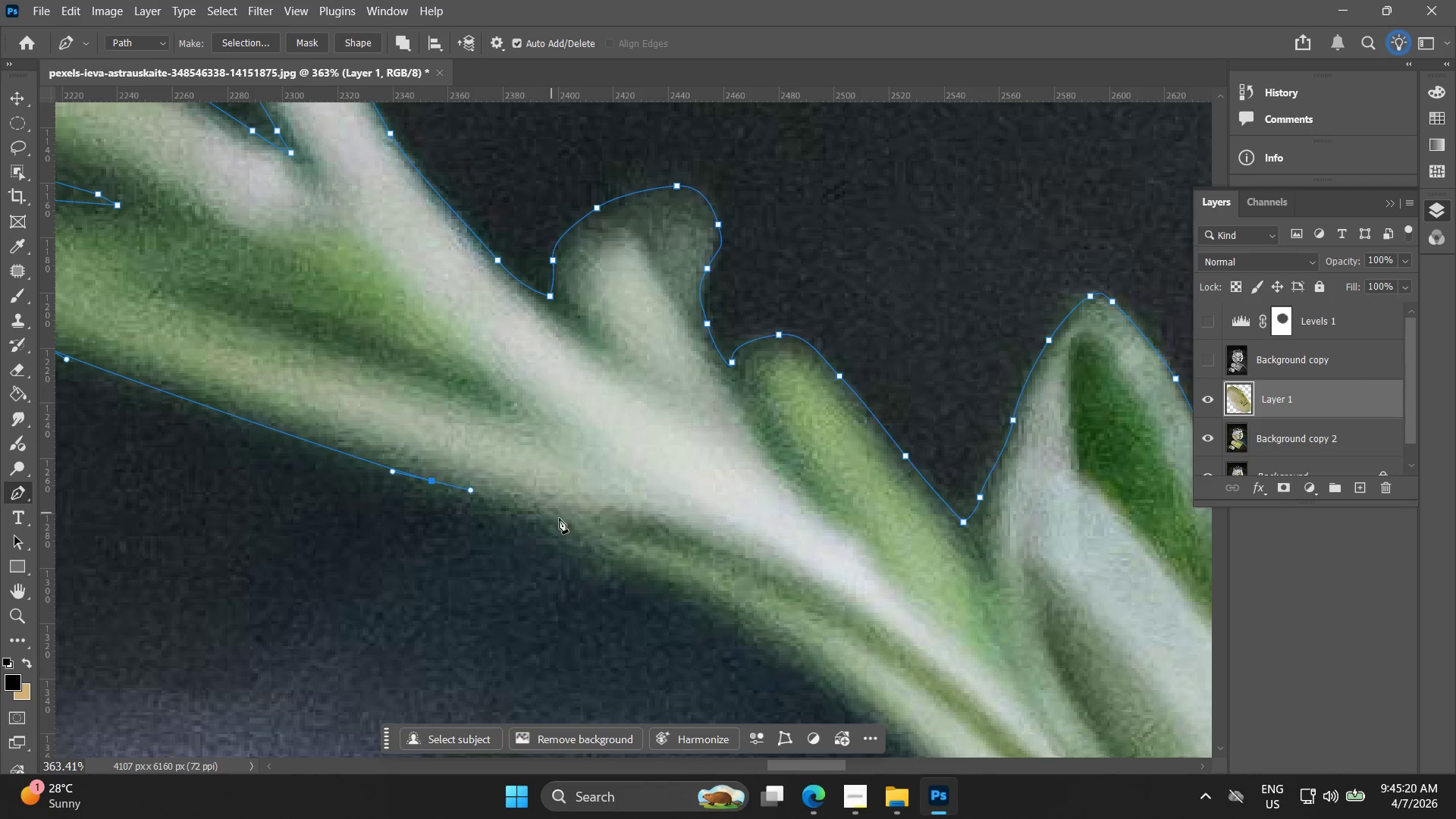 
left_click_drag(start_coordinate=[571, 520], to_coordinate=[589, 538])
 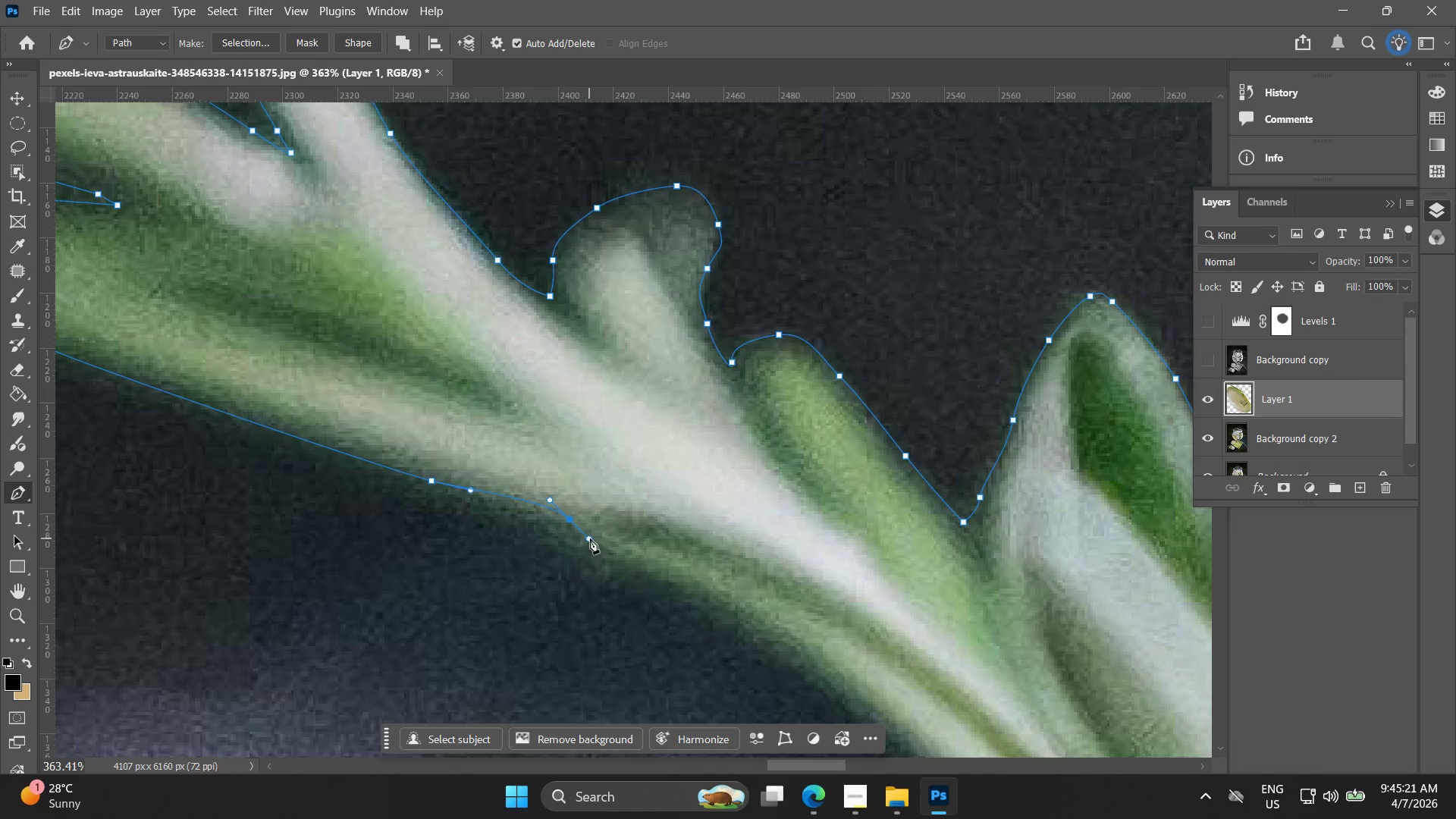 
key(Control+ControlLeft)
 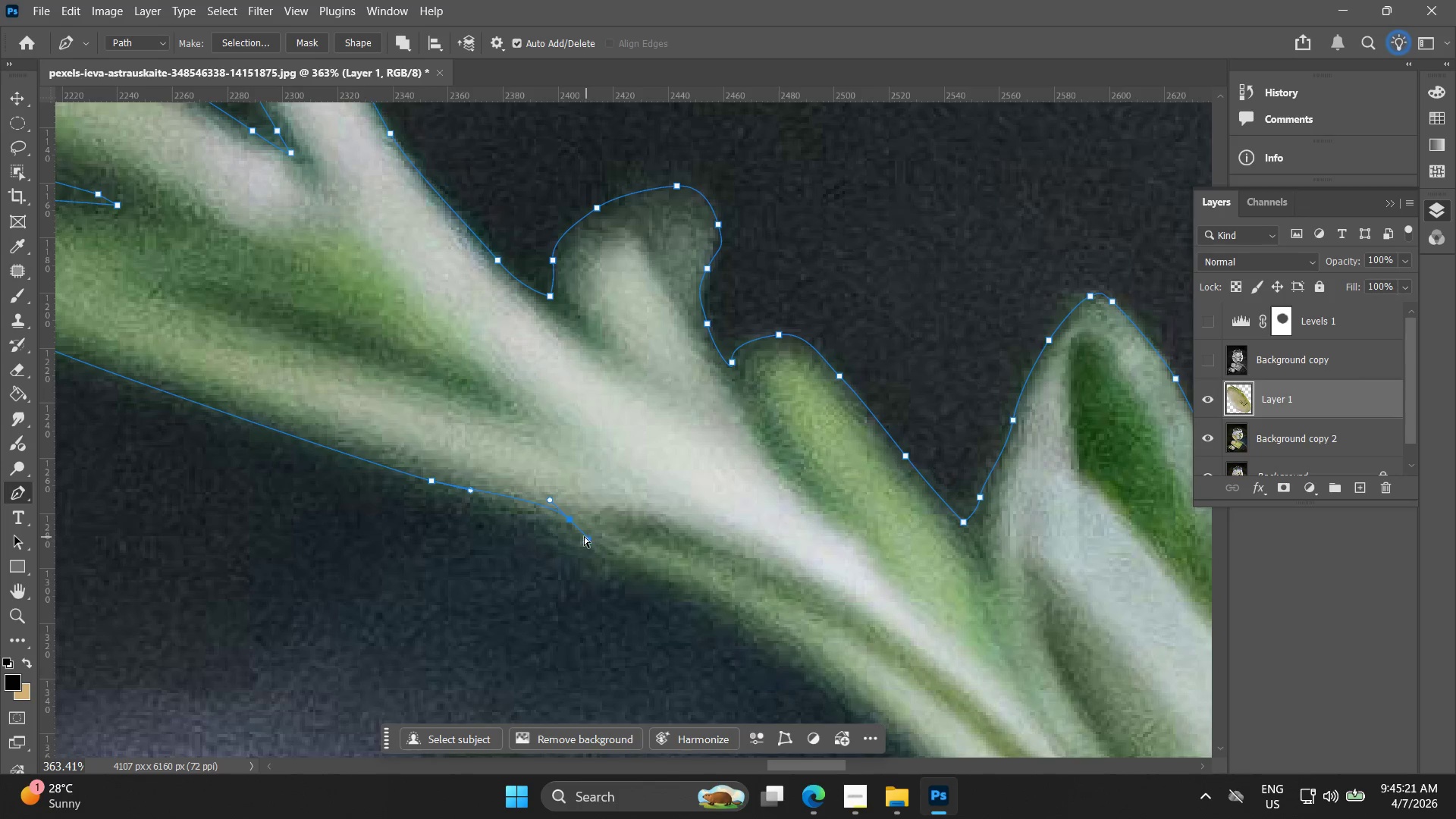 
key(Control+Z)
 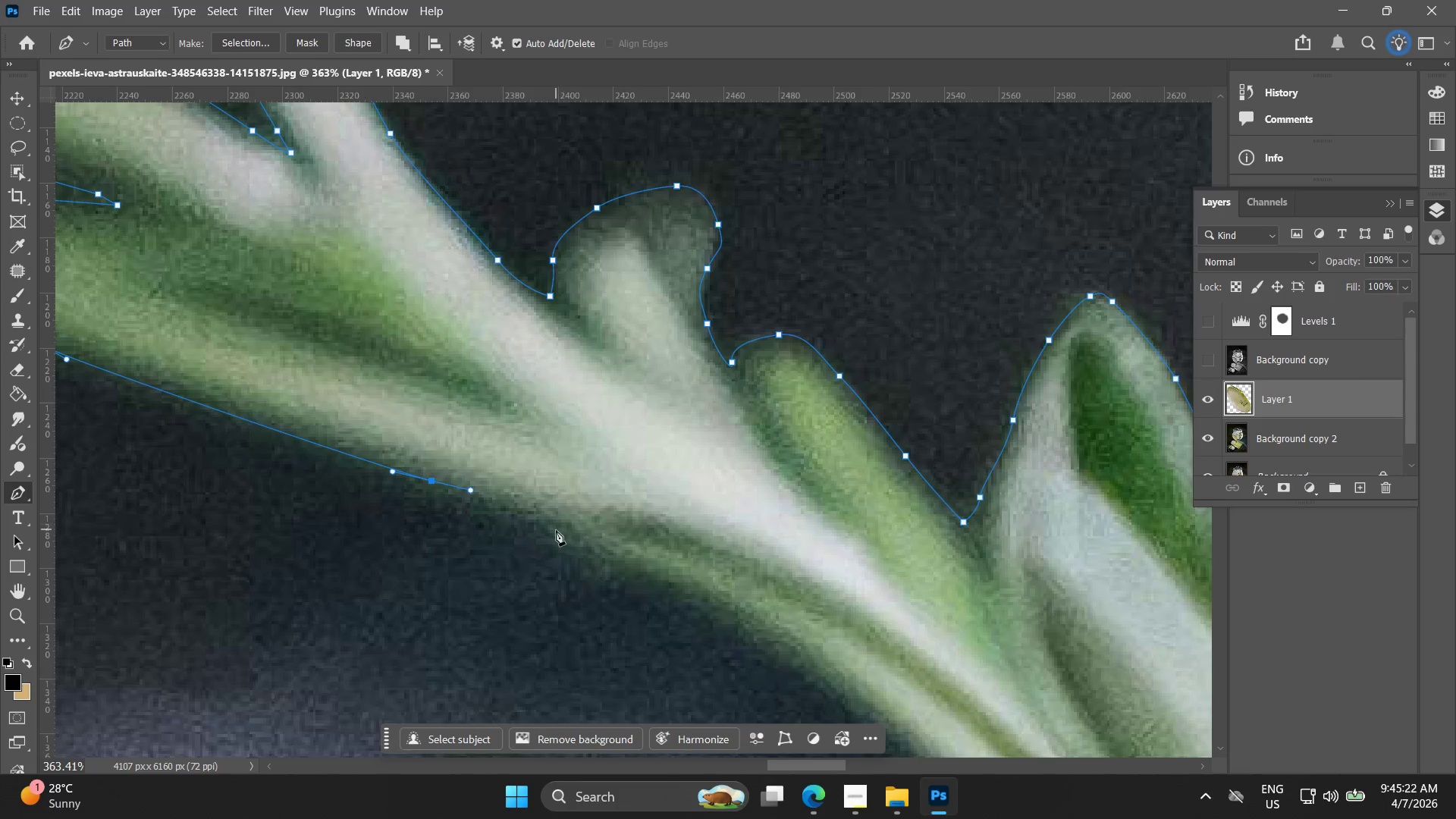 
left_click_drag(start_coordinate=[563, 535], to_coordinate=[581, 548])
 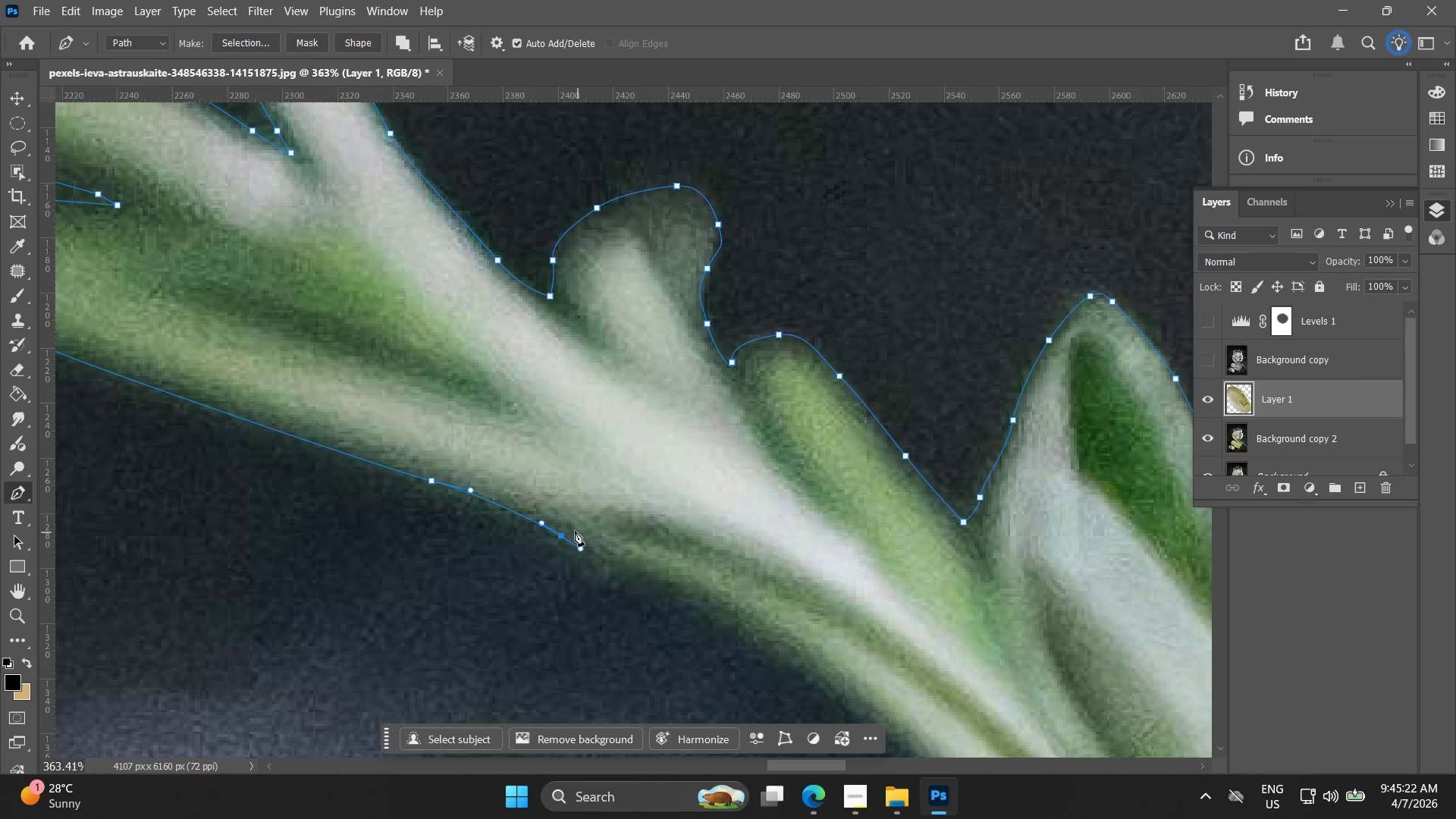 
key(Control+ControlLeft)
 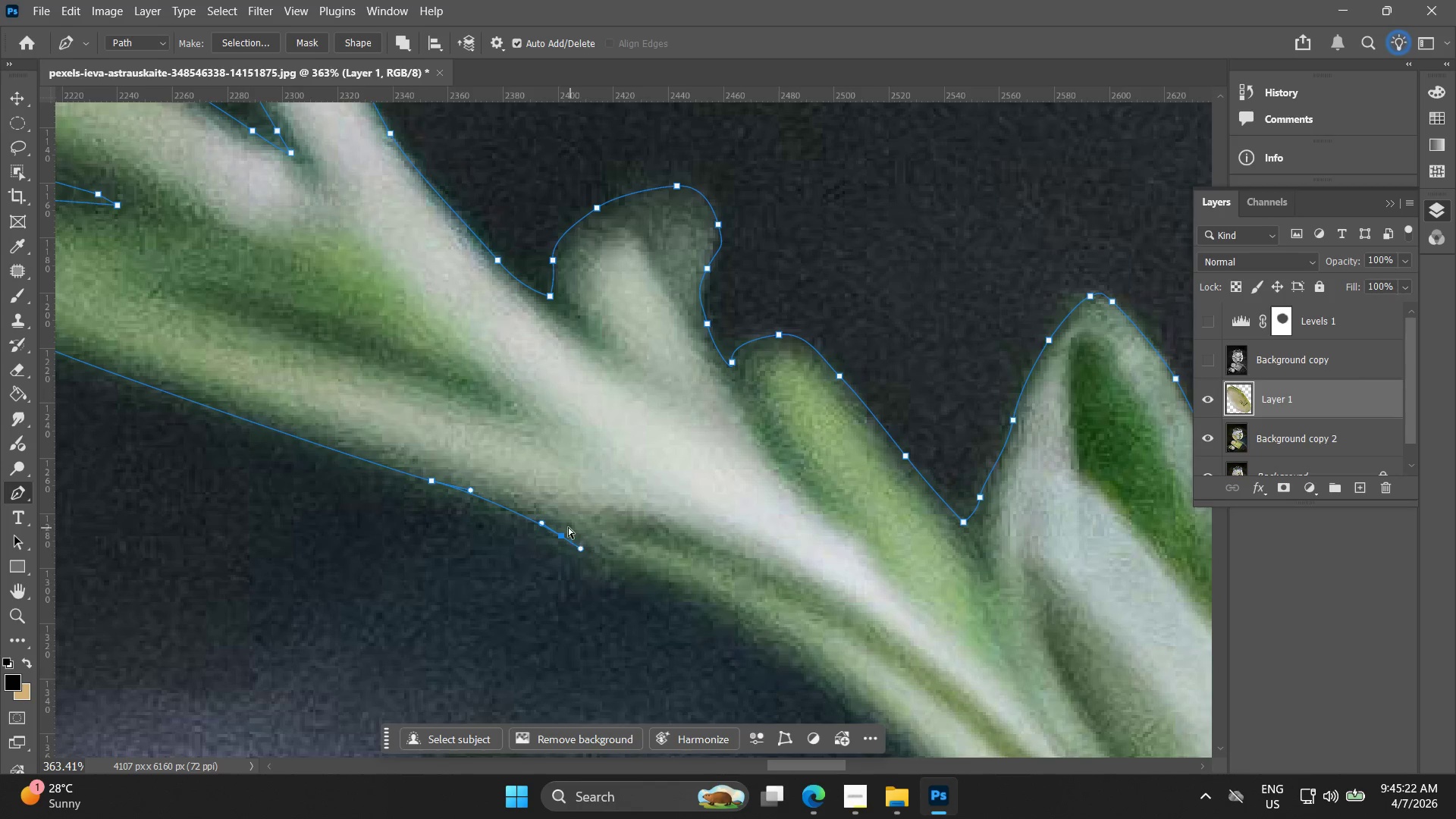 
key(Control+Z)
 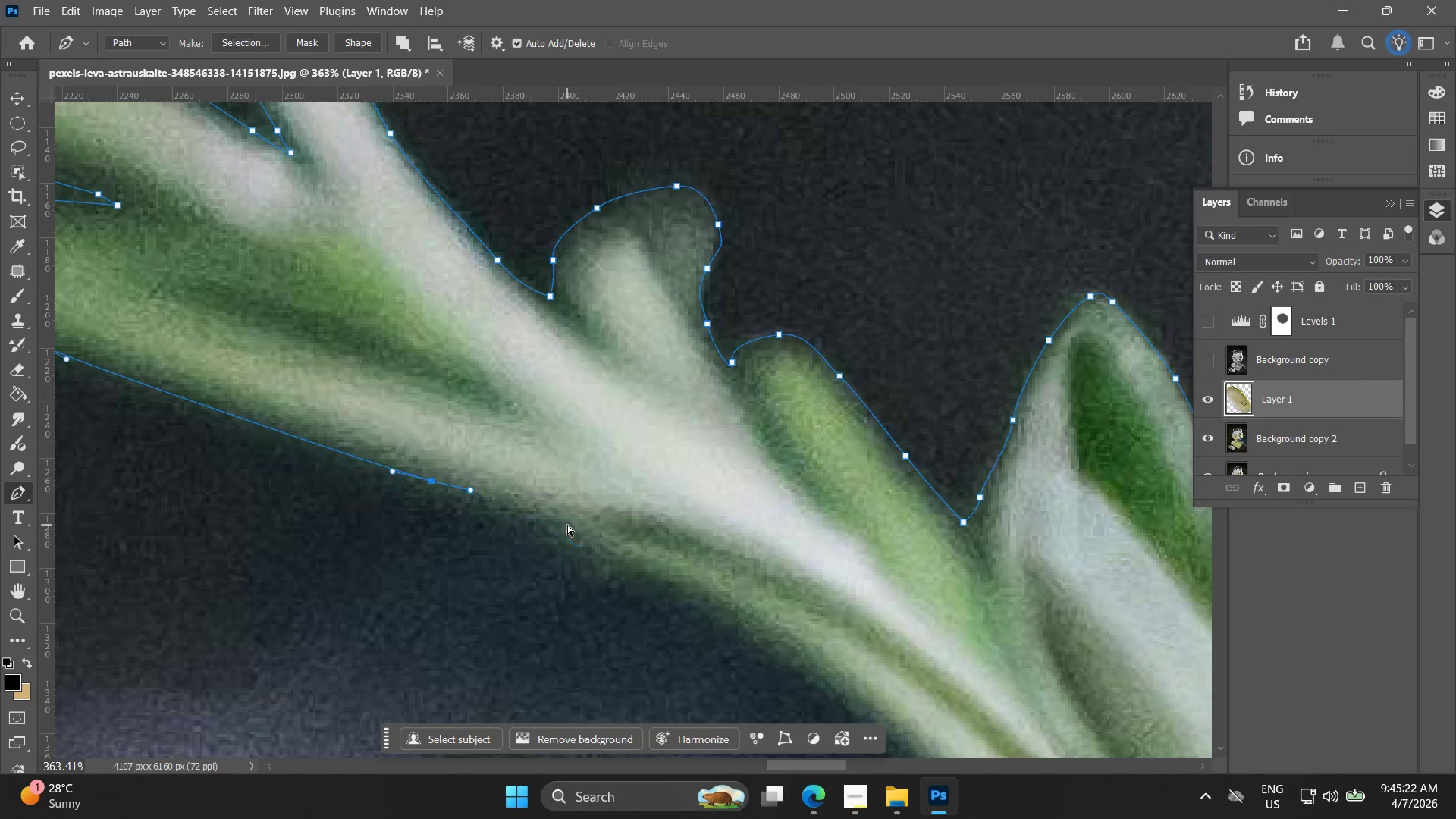 
left_click_drag(start_coordinate=[569, 526], to_coordinate=[598, 552])
 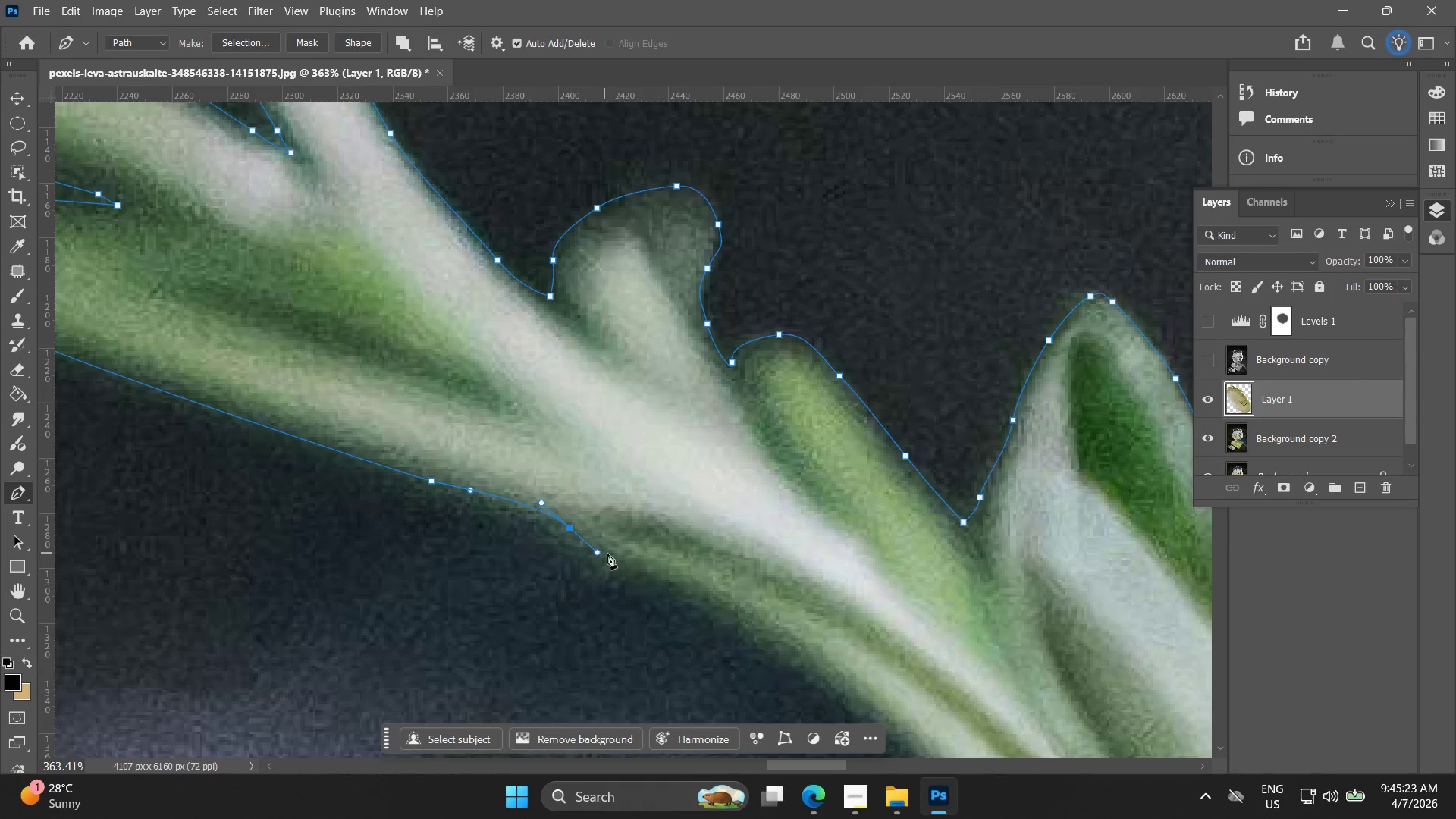 
left_click_drag(start_coordinate=[635, 565], to_coordinate=[661, 581])
 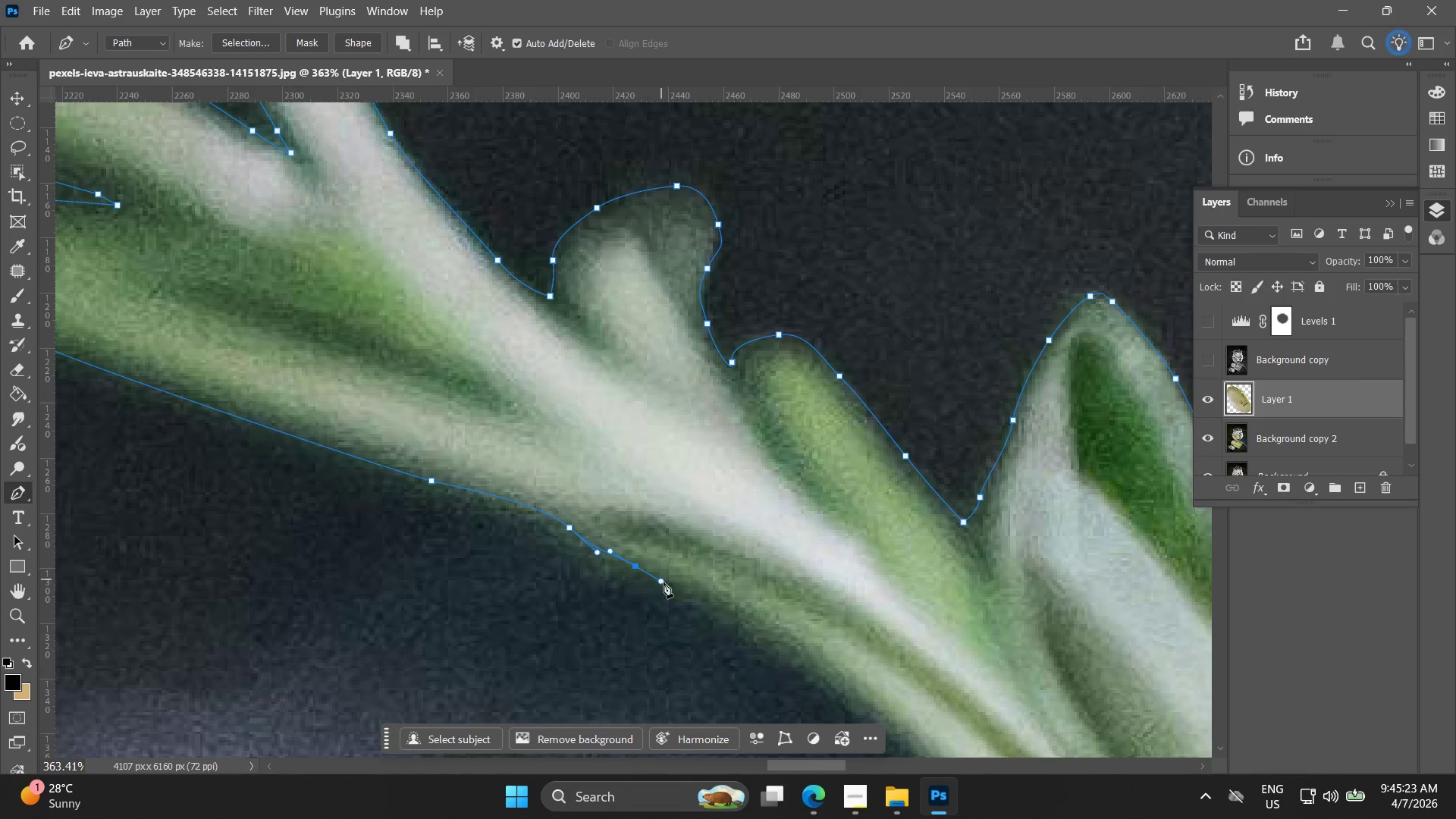 
hold_key(key=Space, duration=0.55)
 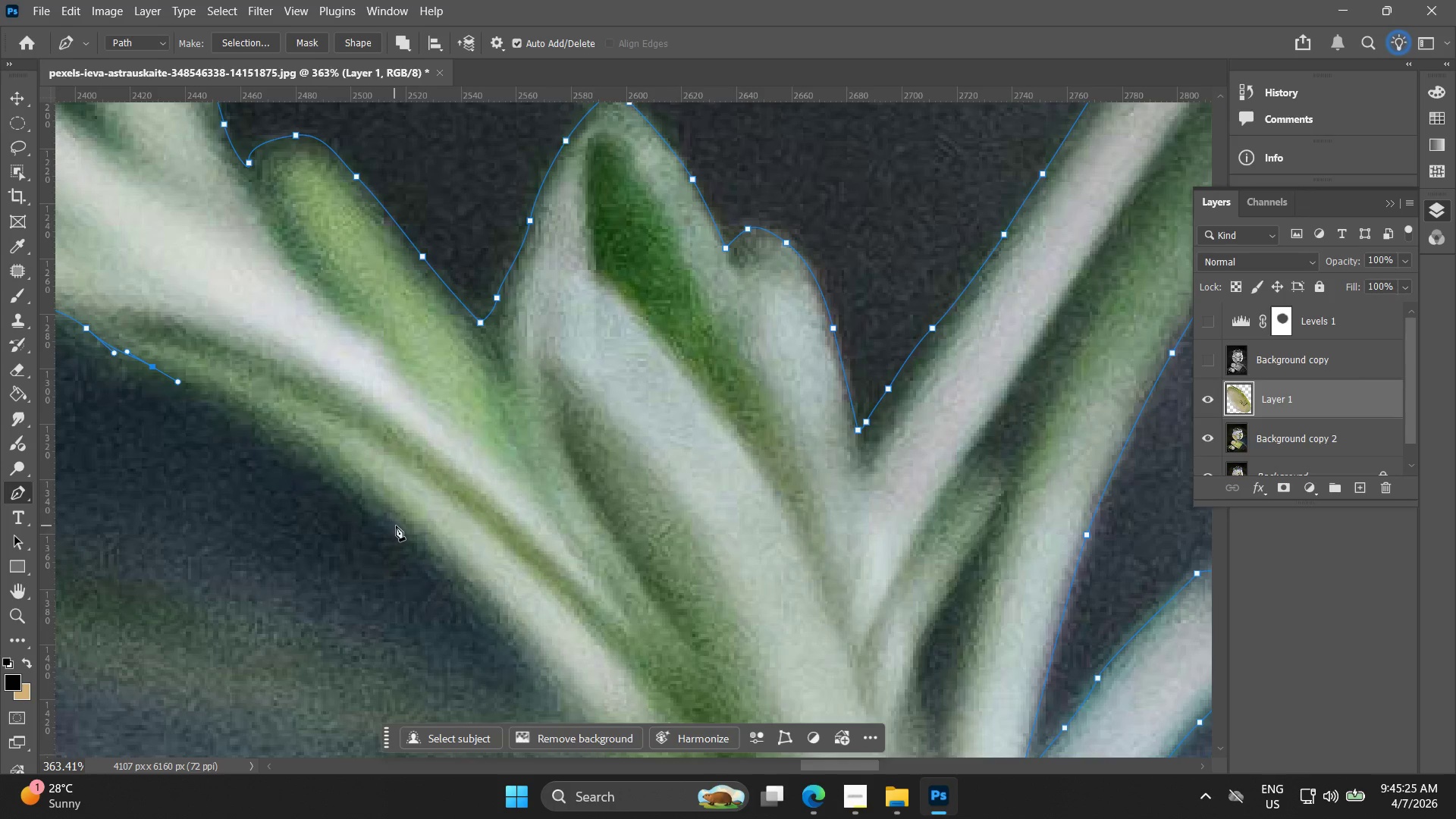 
left_click_drag(start_coordinate=[682, 590], to_coordinate=[199, 391])
 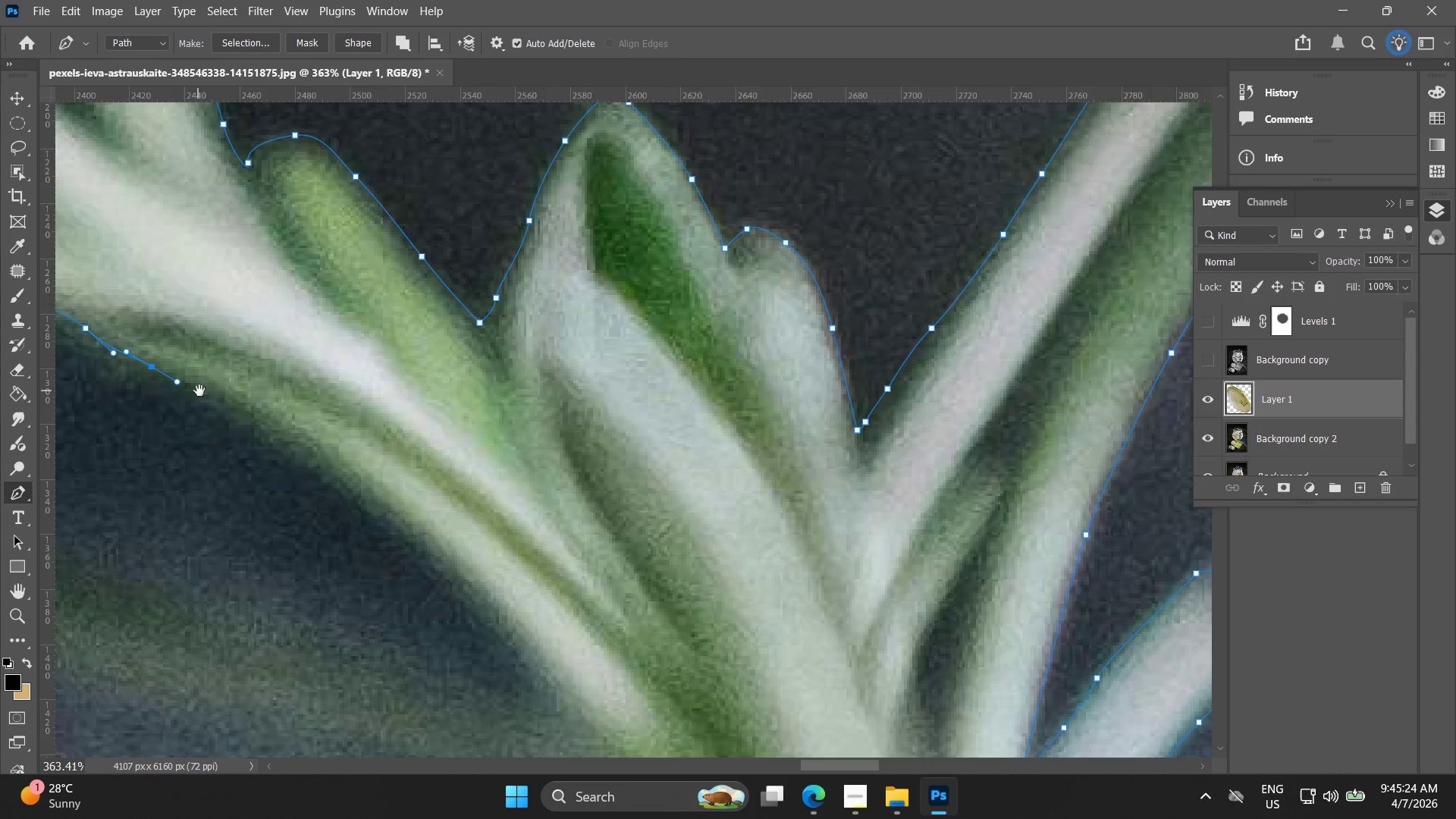 
hold_key(key=Space, duration=8.25)
 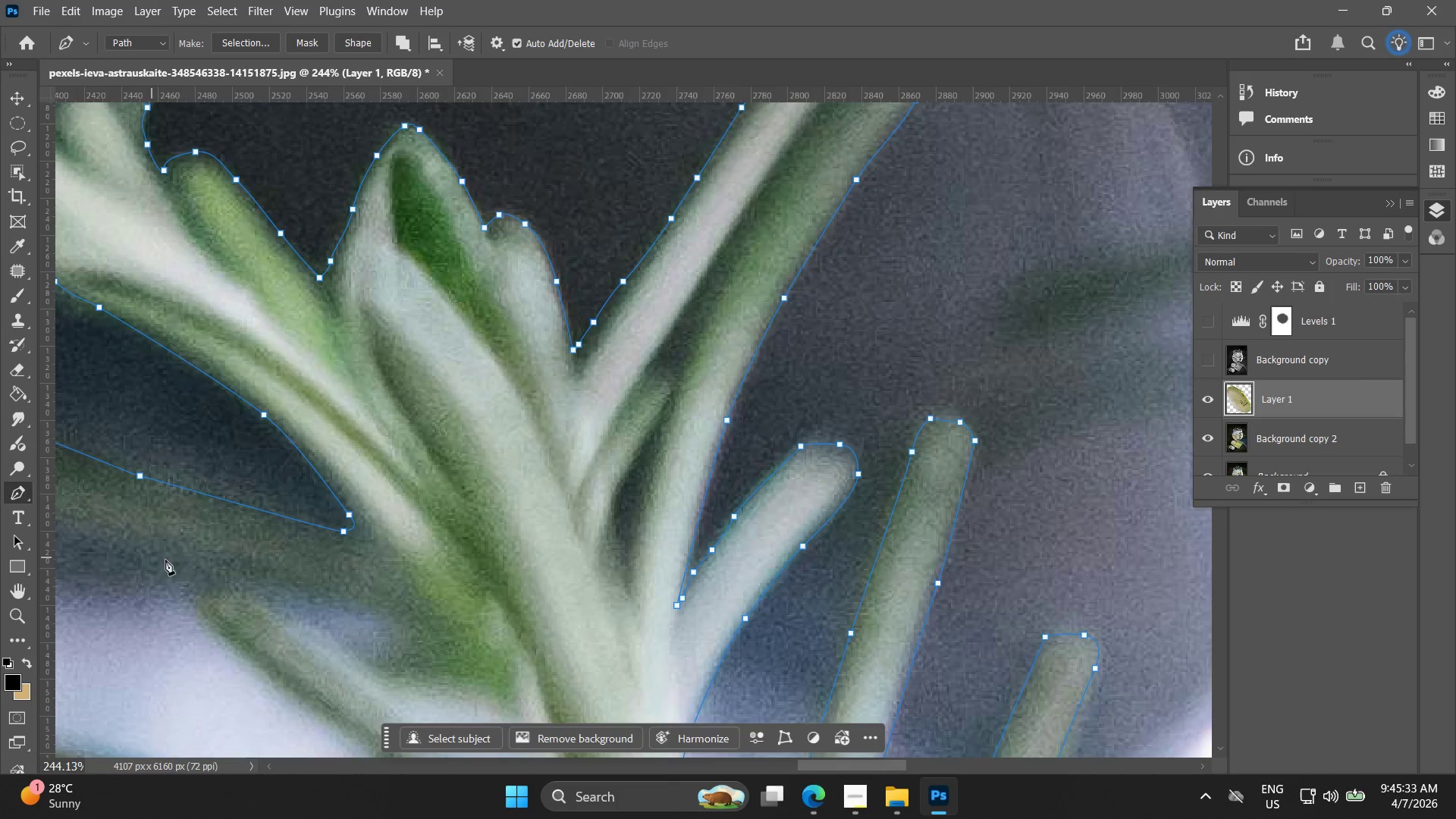 
left_click_drag(start_coordinate=[399, 526], to_coordinate=[453, 571])
 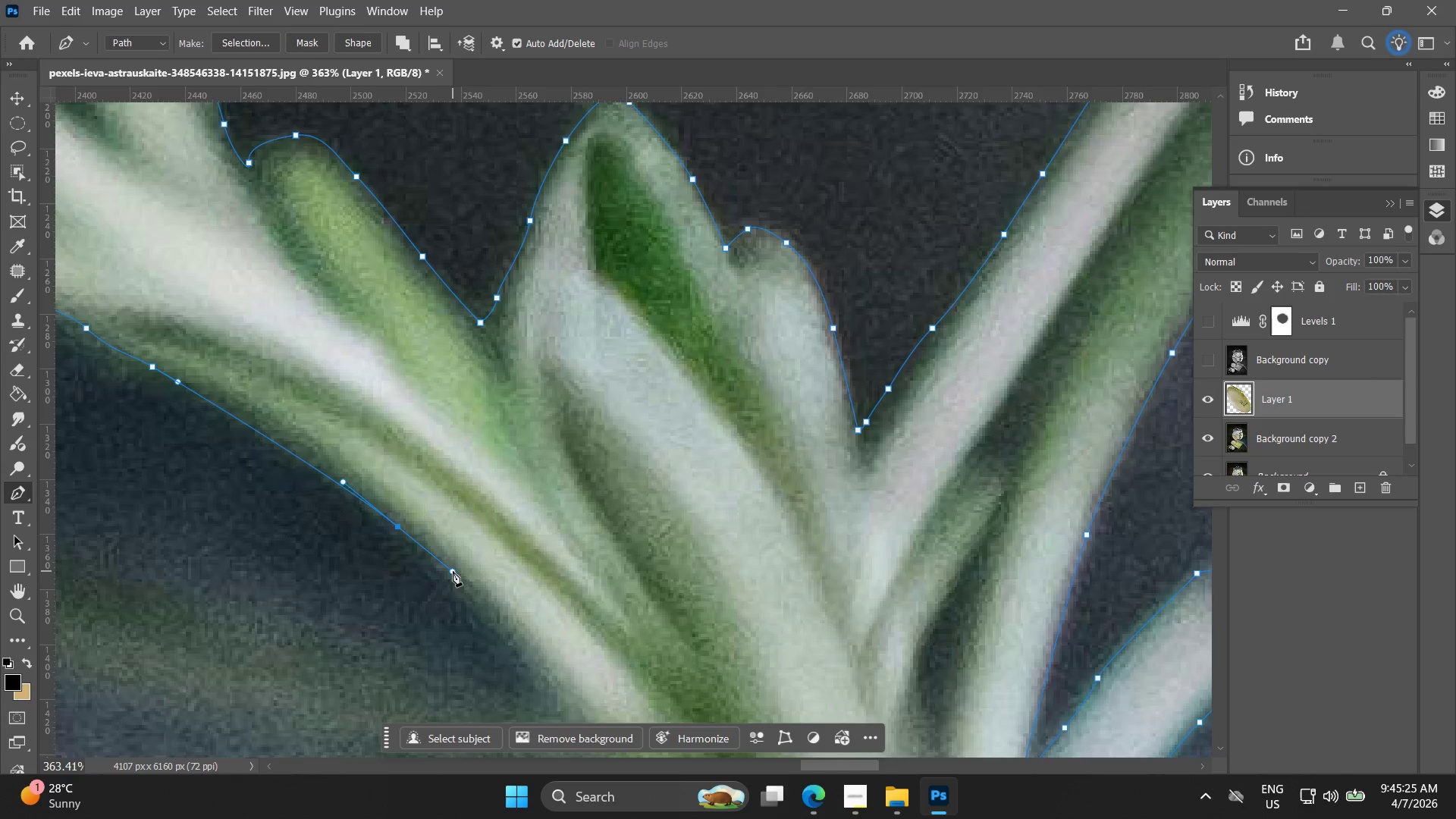 
hold_key(key=AltLeft, duration=0.89)
 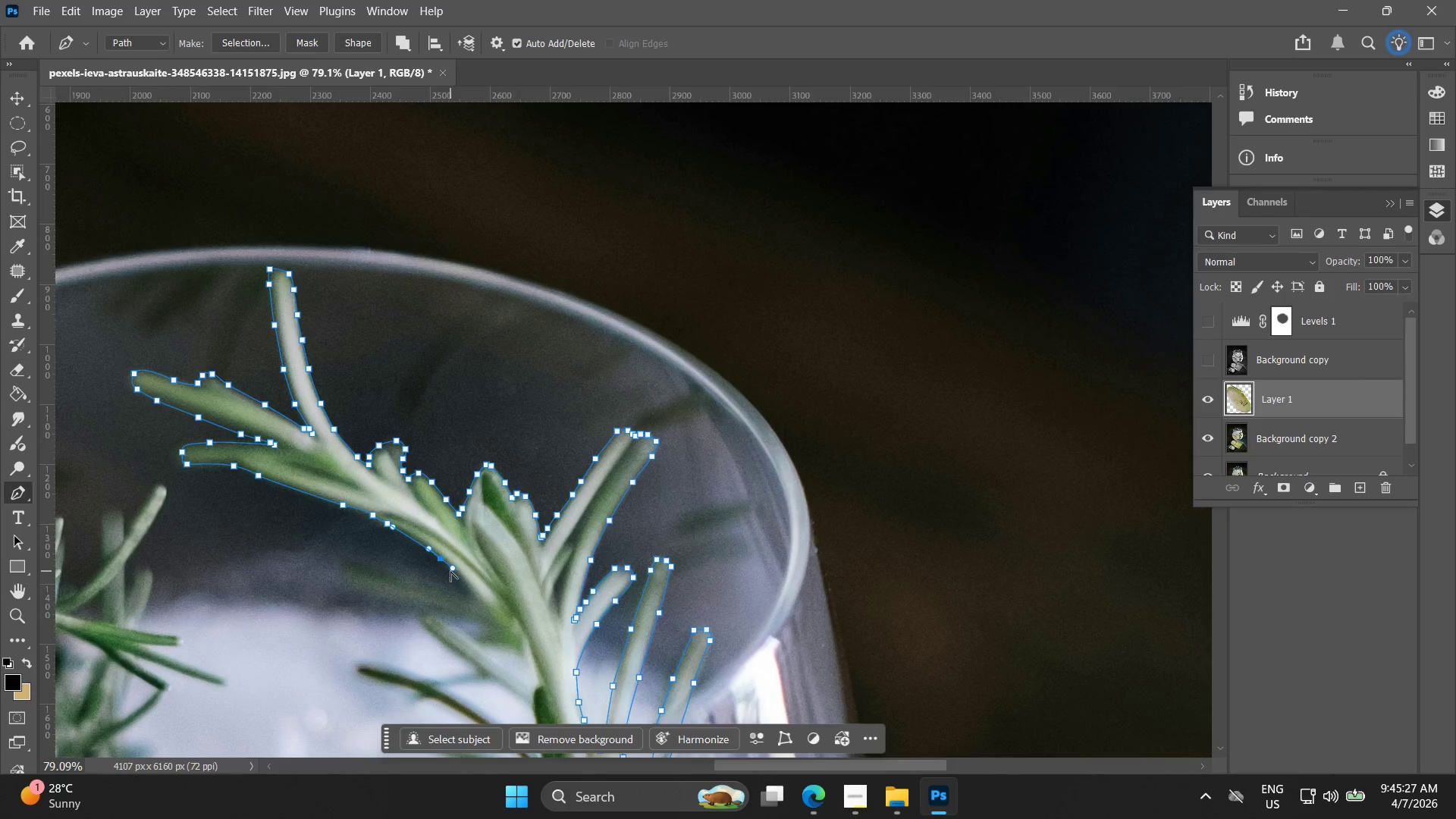 
hold_key(key=AltLeft, duration=1.5)
 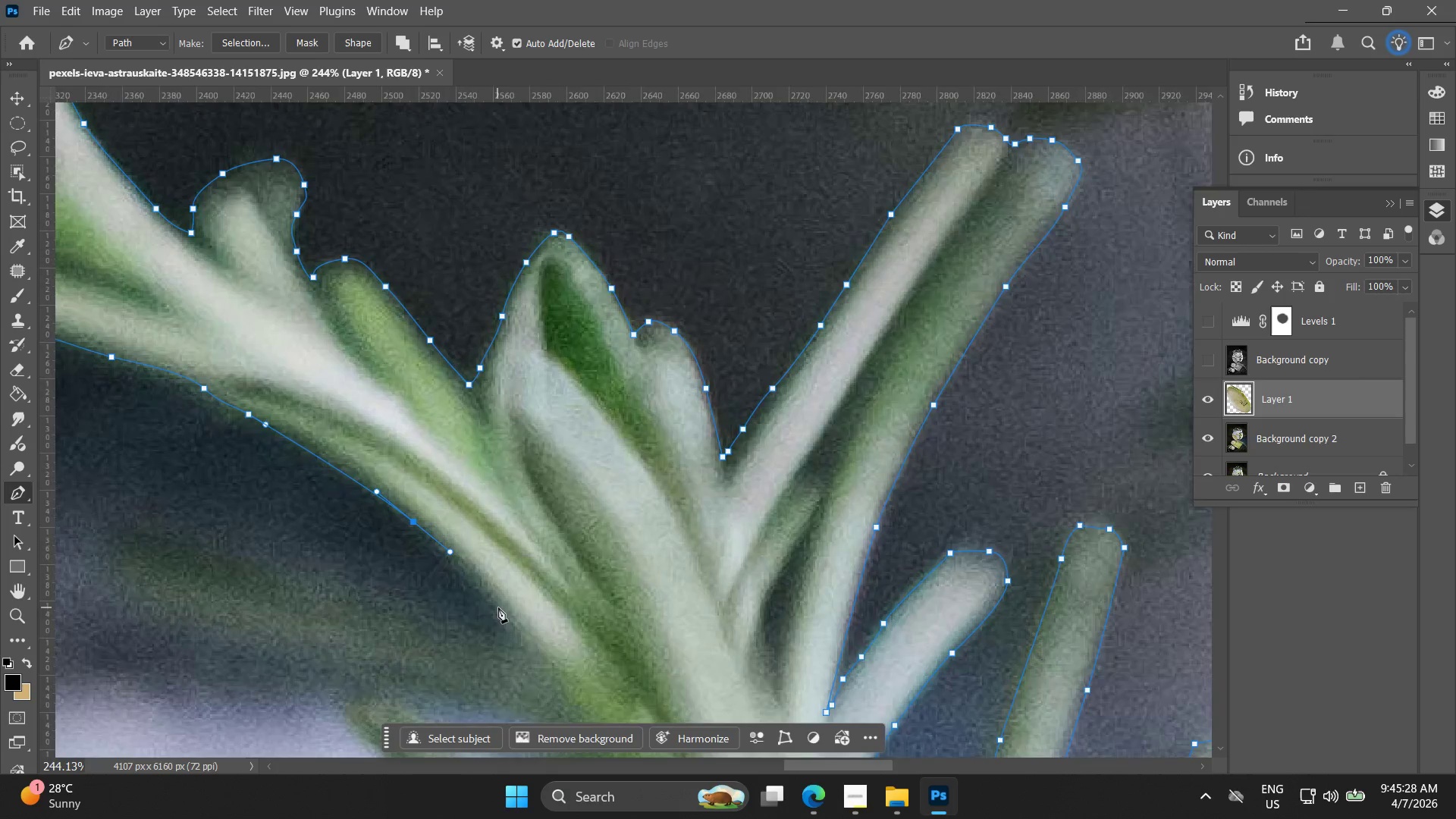 
key(Alt+AltLeft)
 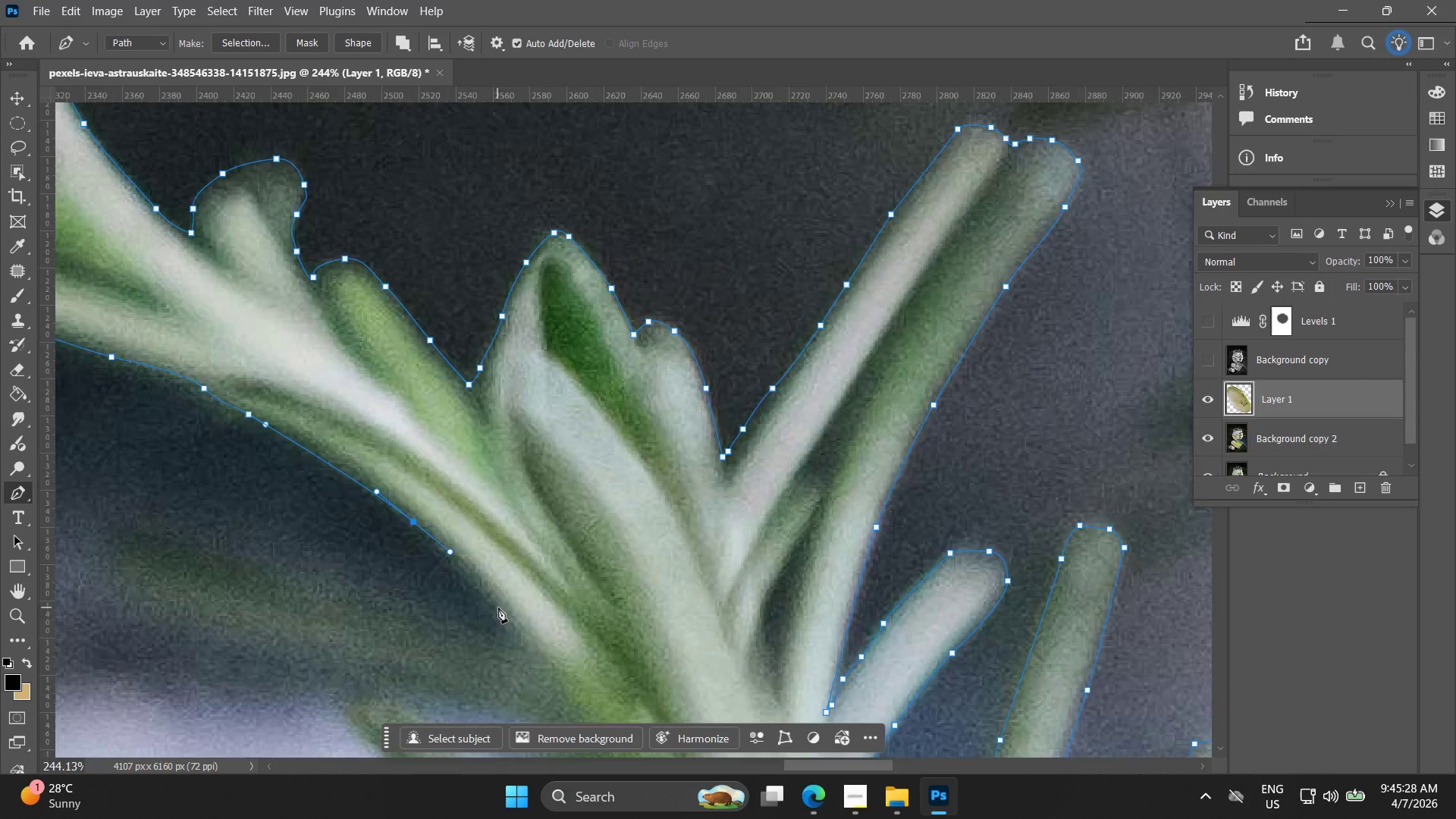 
key(Alt+AltLeft)
 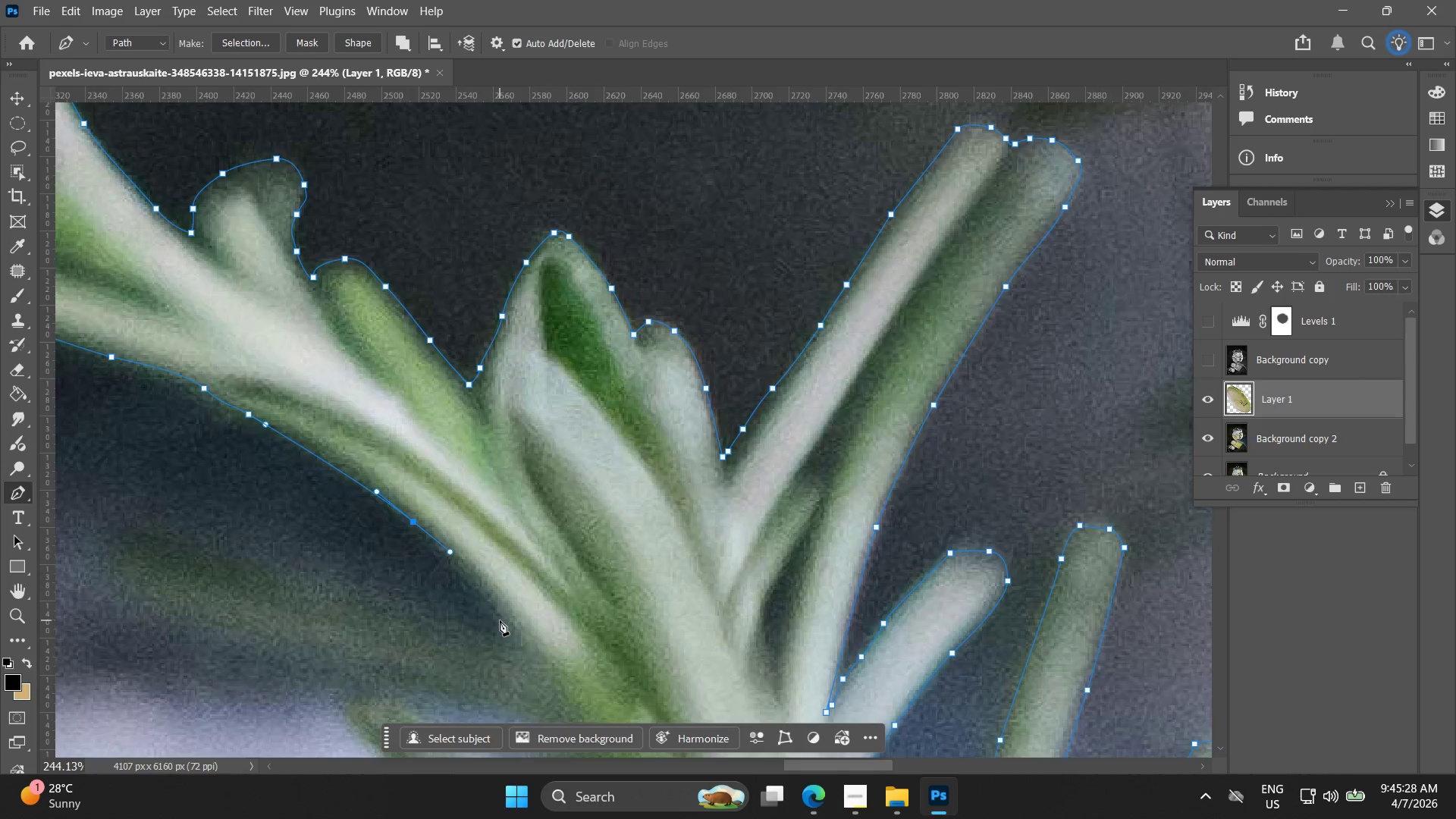 
scroll: coordinate [461, 587], scroll_direction: down, amount: 4.0
 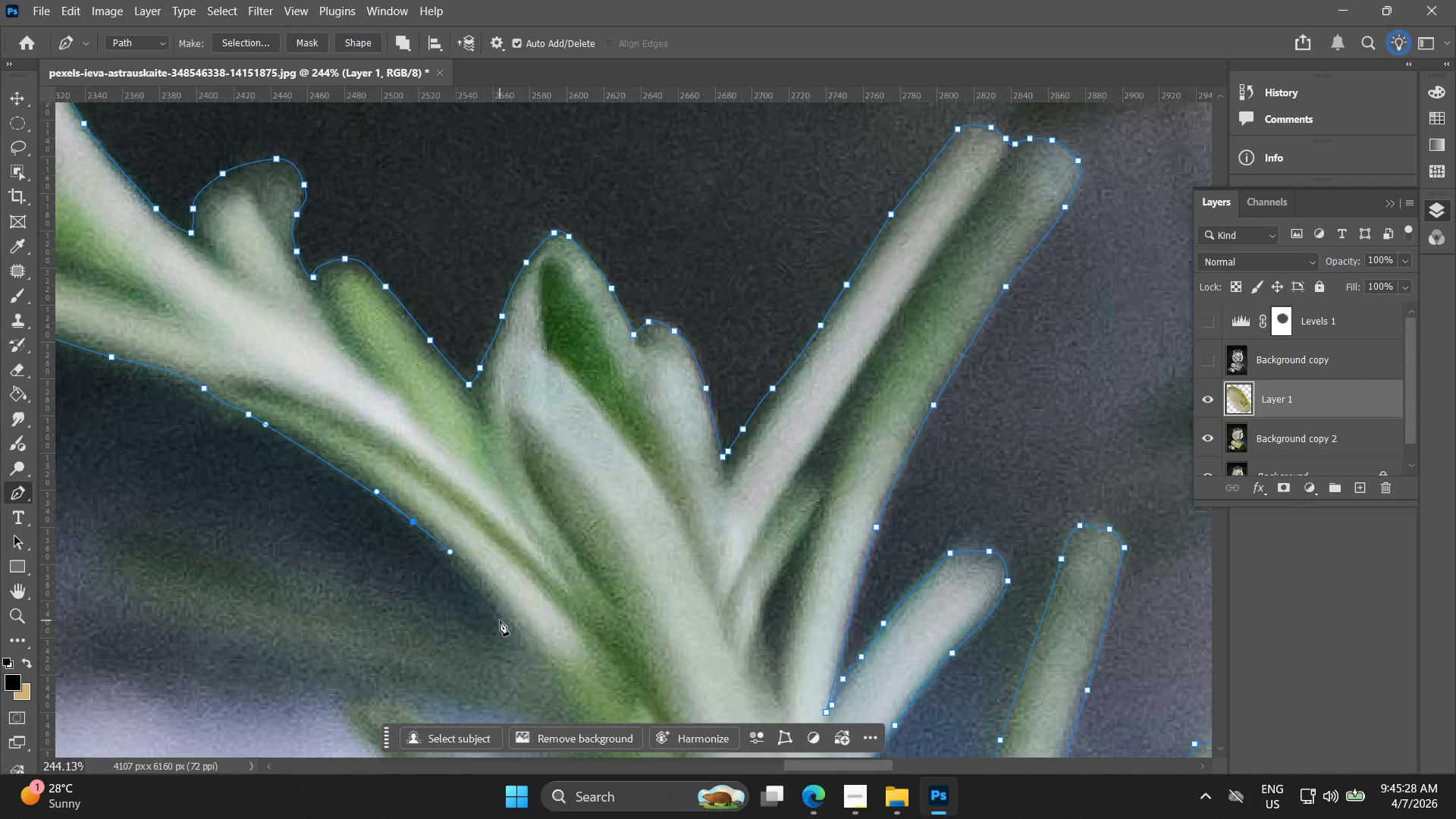 
left_click_drag(start_coordinate=[500, 622], to_coordinate=[510, 635])
 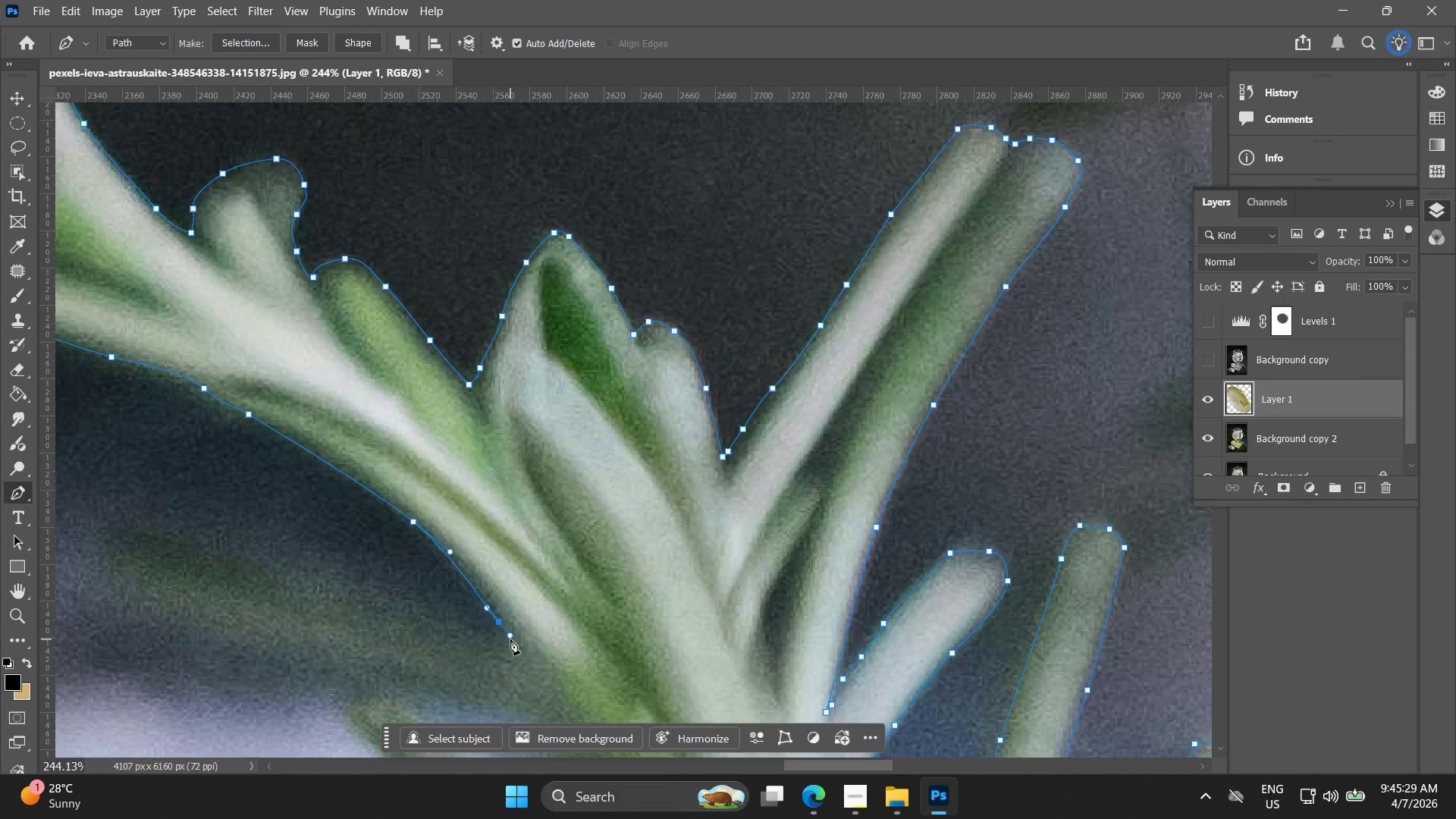 
left_click_drag(start_coordinate=[493, 639], to_coordinate=[487, 640])
 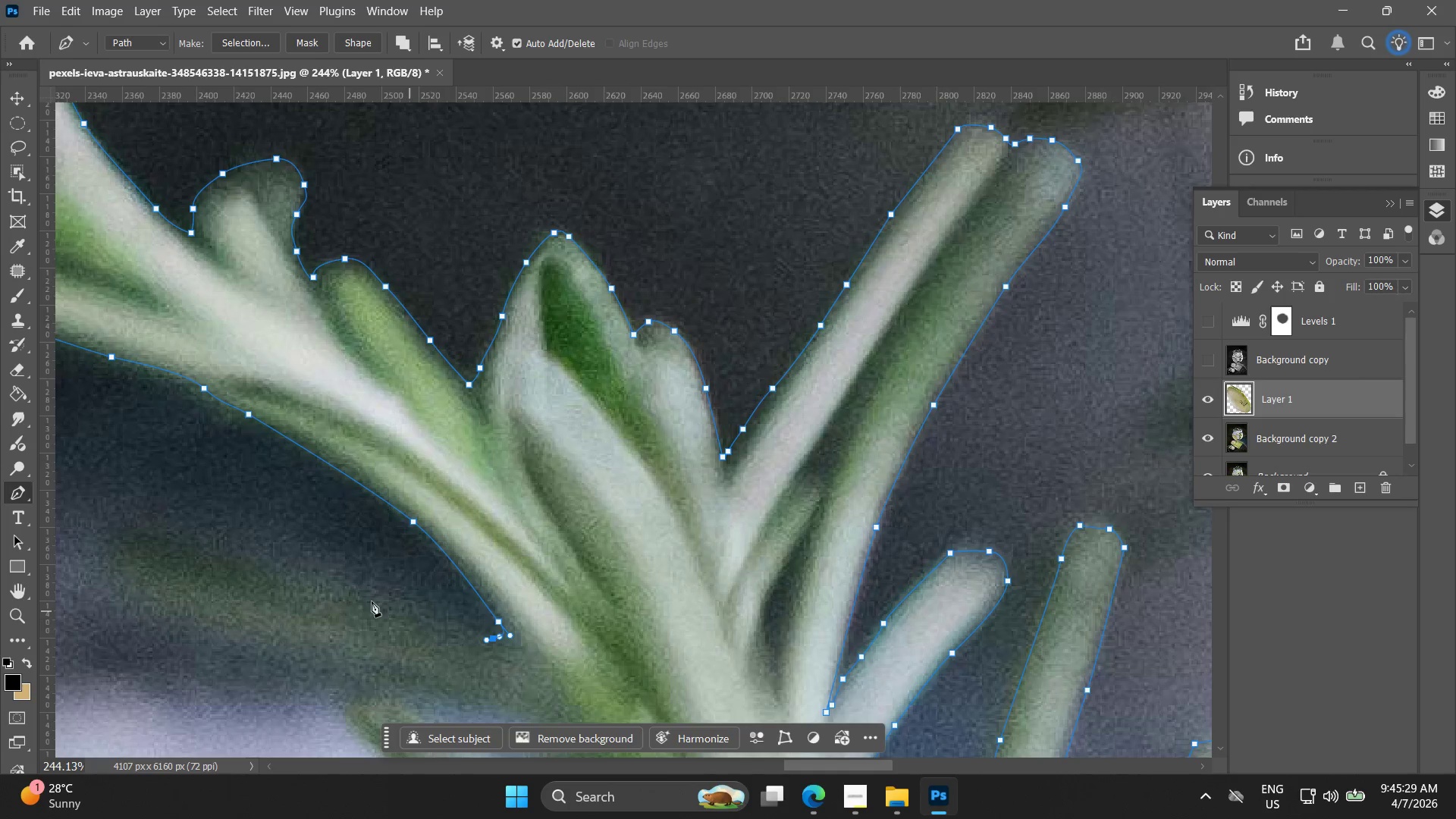 
left_click_drag(start_coordinate=[290, 582], to_coordinate=[279, 581])
 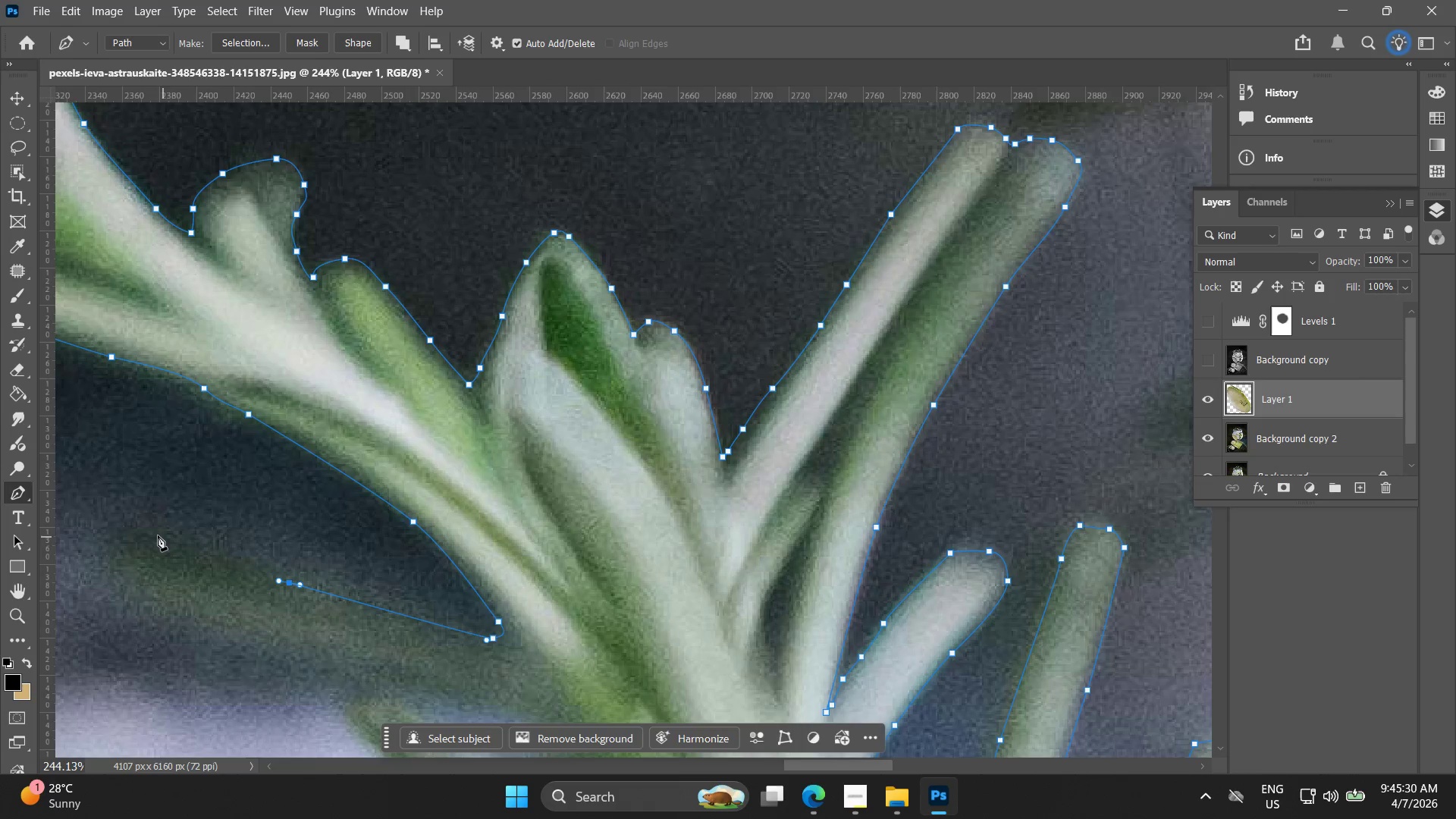 
left_click_drag(start_coordinate=[150, 532], to_coordinate=[133, 534])
 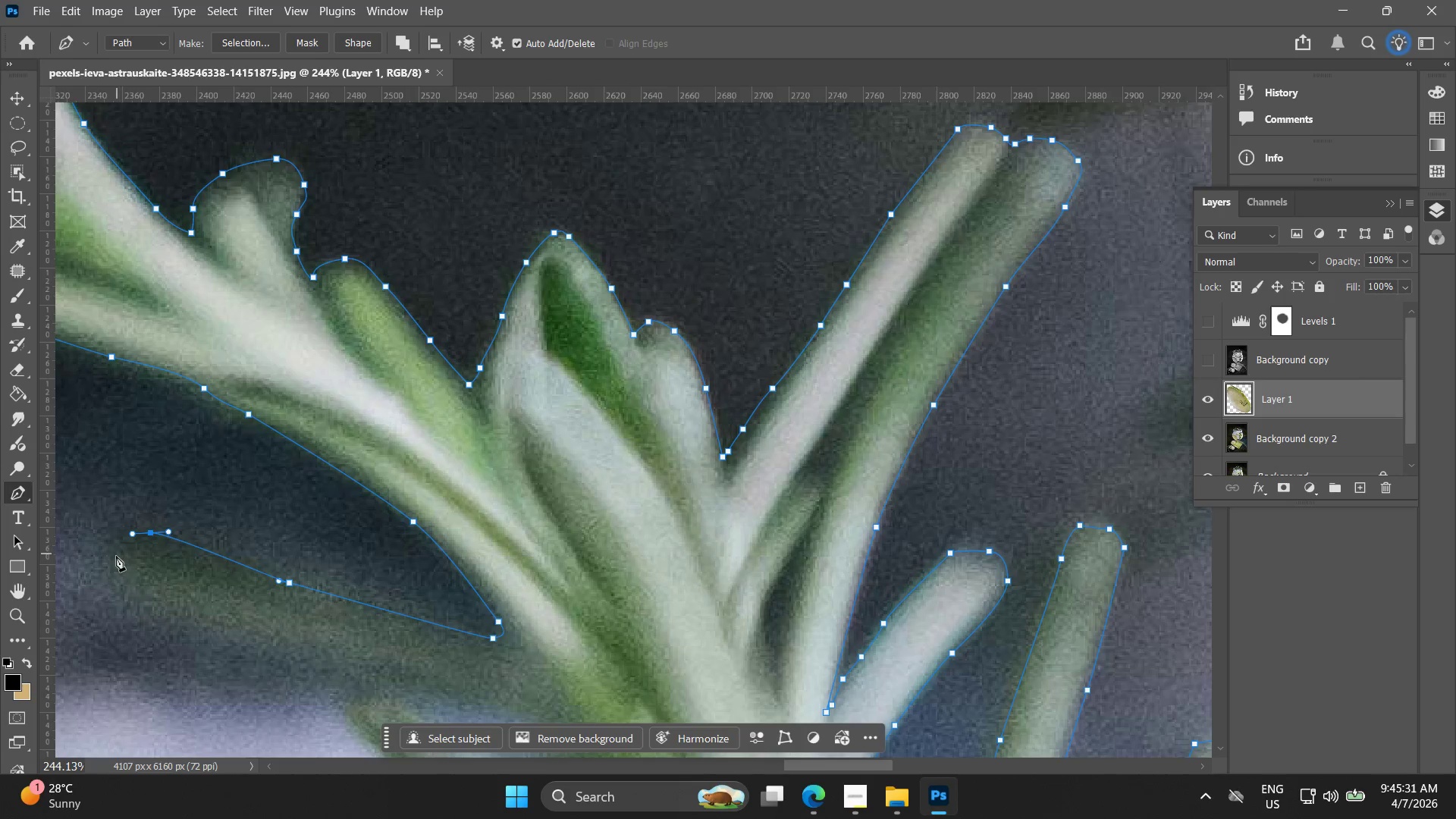 
left_click_drag(start_coordinate=[116, 560], to_coordinate=[125, 584])
 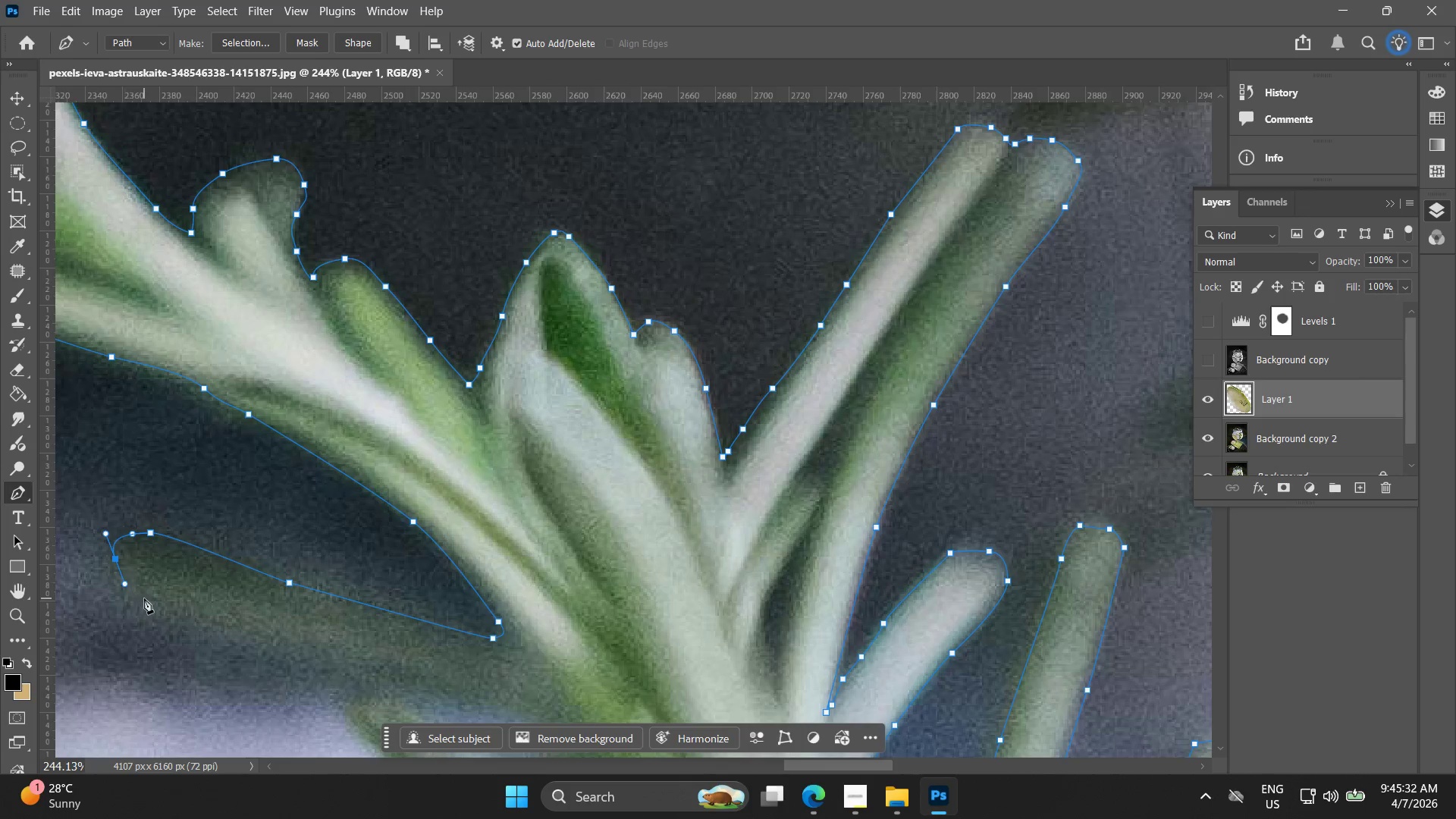 
left_click_drag(start_coordinate=[157, 603], to_coordinate=[173, 607])
 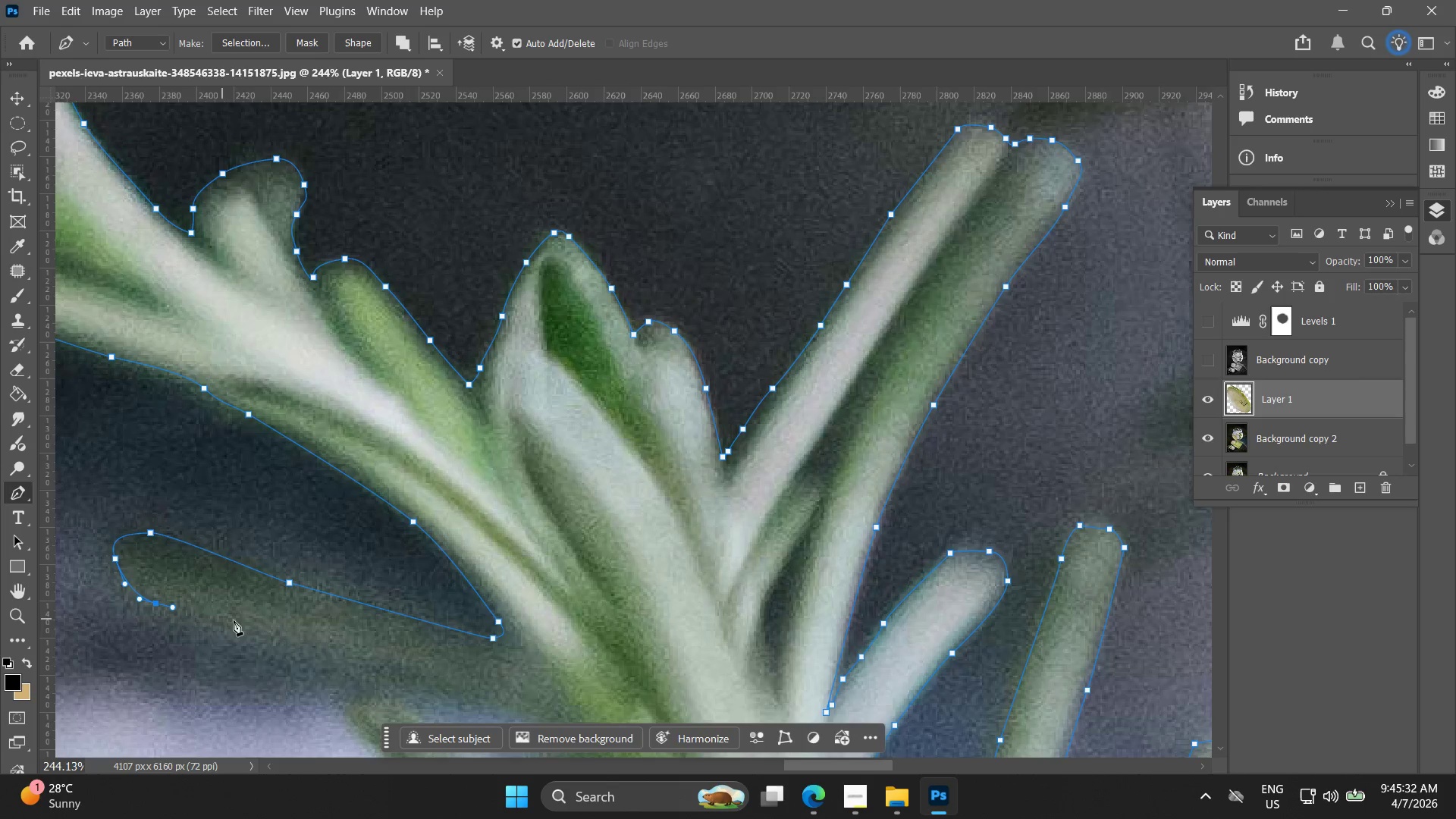 
hold_key(key=Space, duration=0.39)
 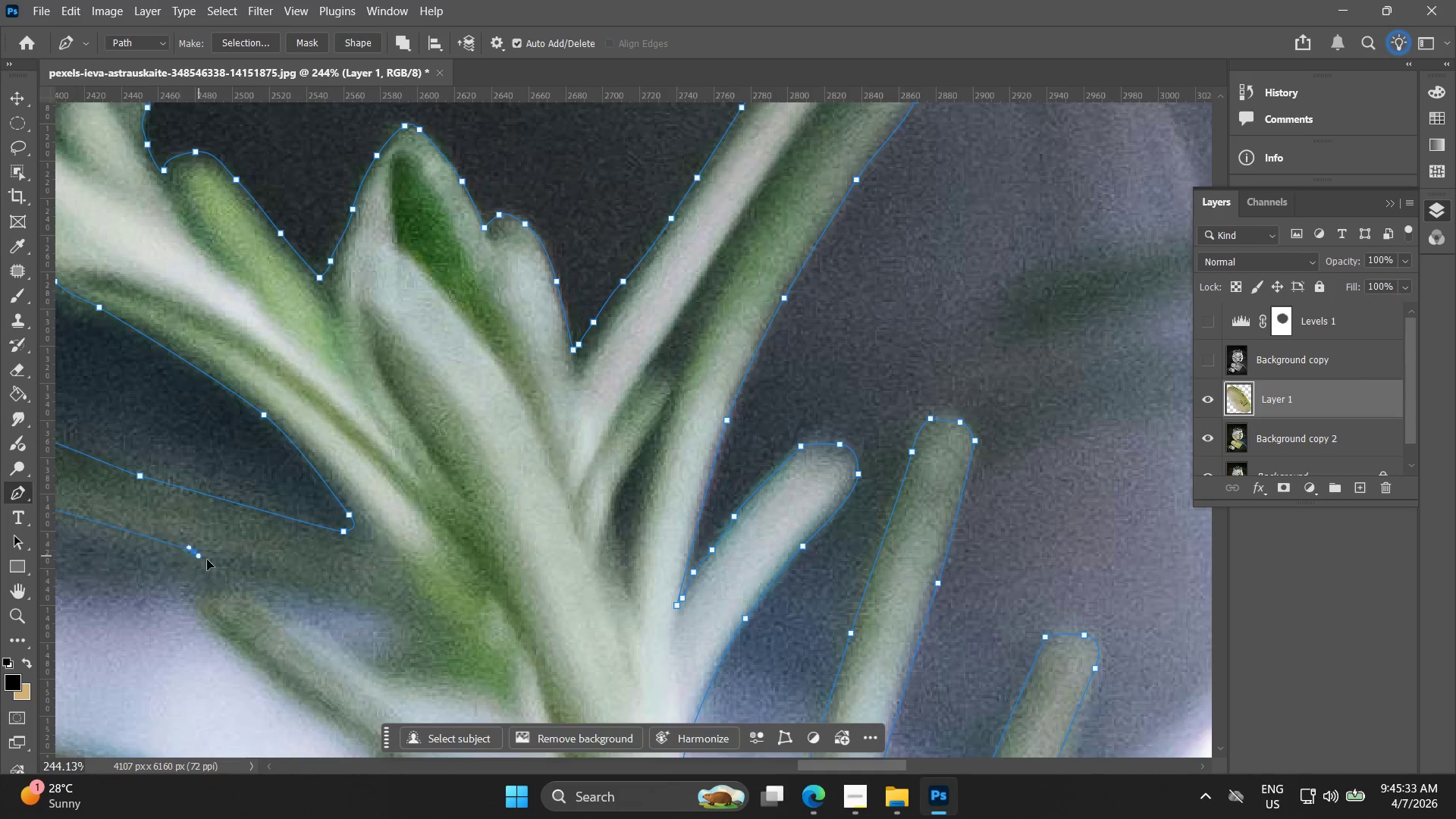 
left_click_drag(start_coordinate=[260, 629], to_coordinate=[111, 522])
 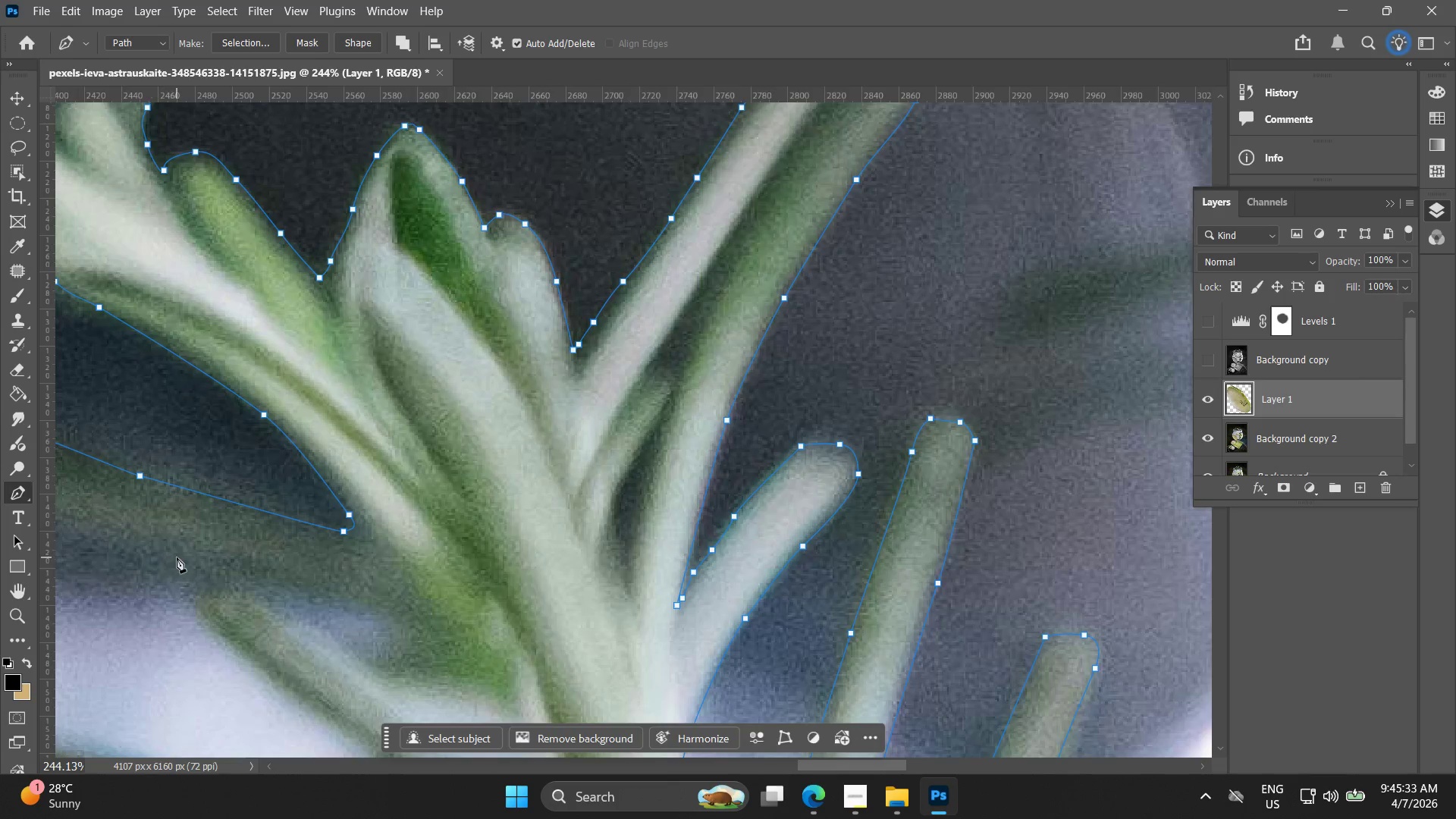 
left_click_drag(start_coordinate=[194, 551], to_coordinate=[285, 576])
 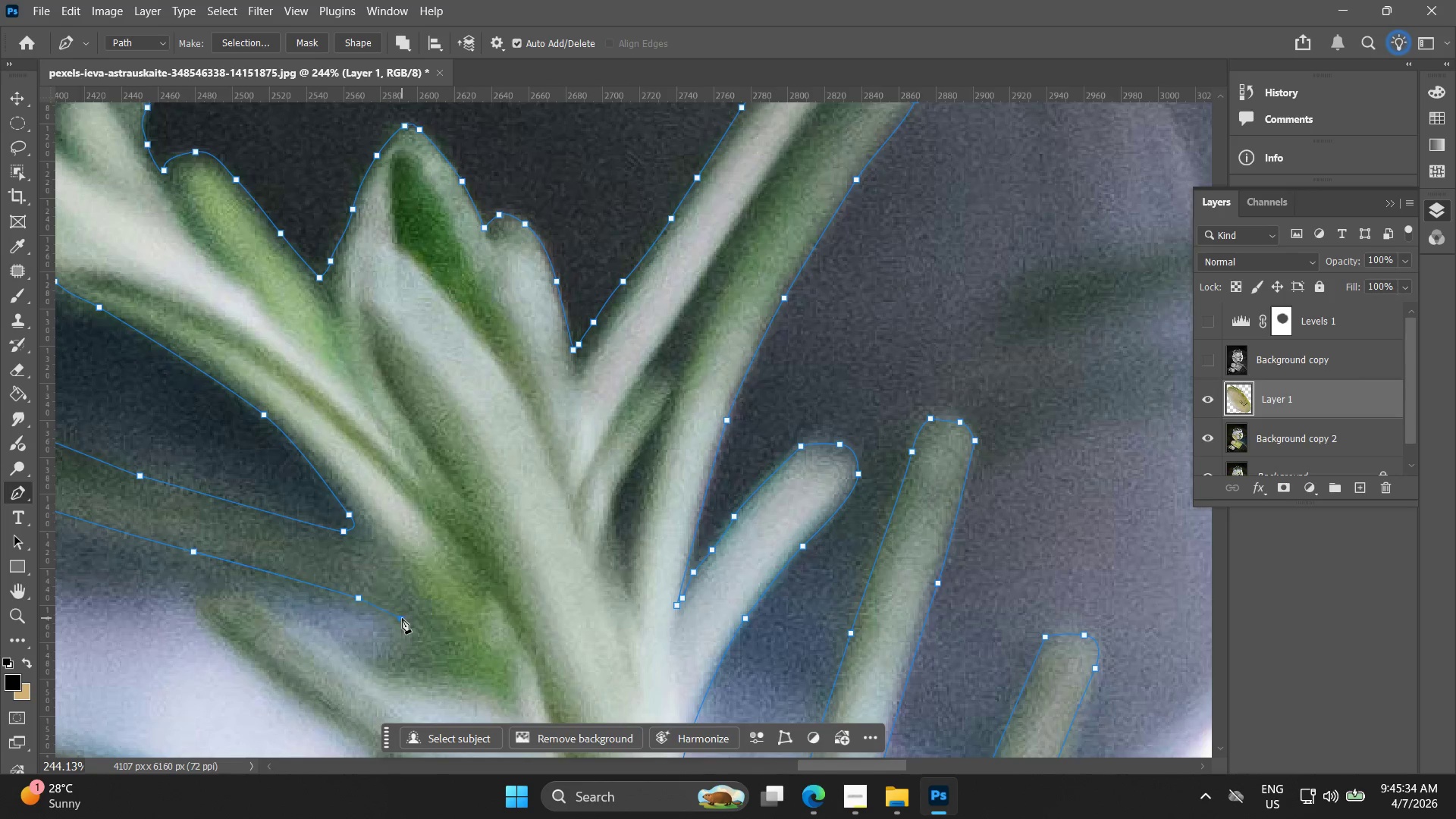 
left_click_drag(start_coordinate=[400, 645], to_coordinate=[373, 654])
 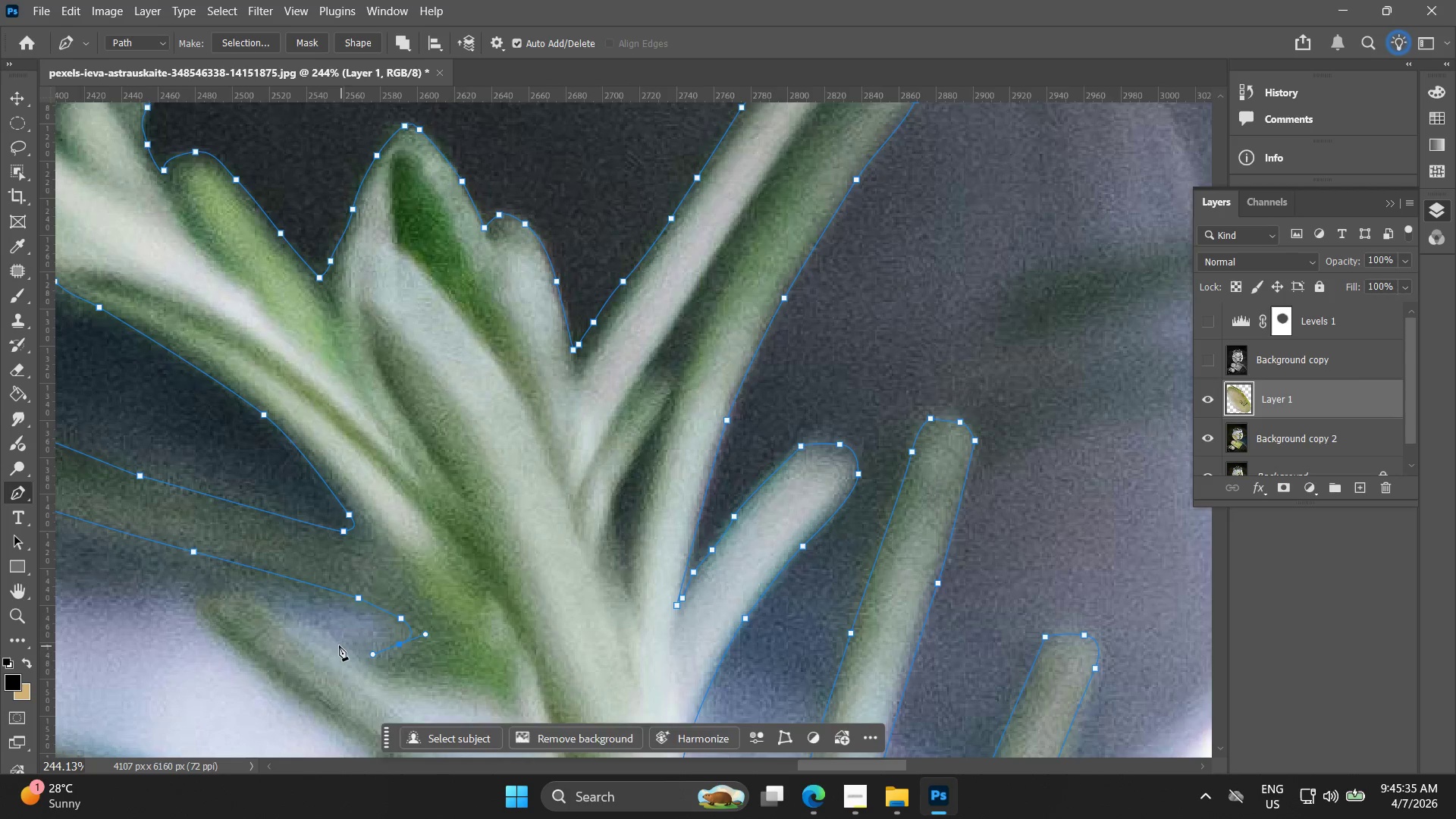 
left_click_drag(start_coordinate=[336, 645], to_coordinate=[332, 645])
 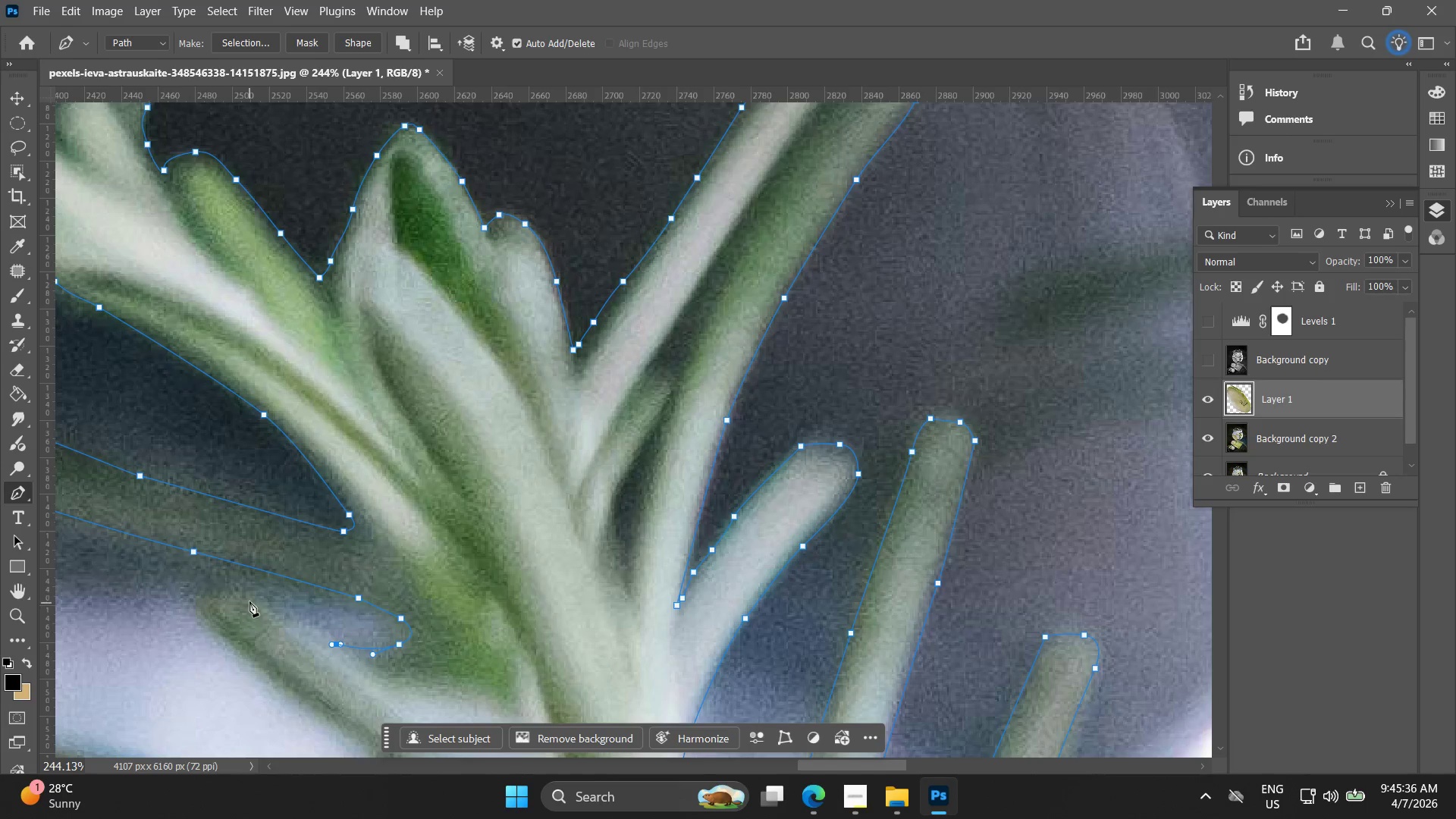 
left_click_drag(start_coordinate=[245, 594], to_coordinate=[197, 590])
 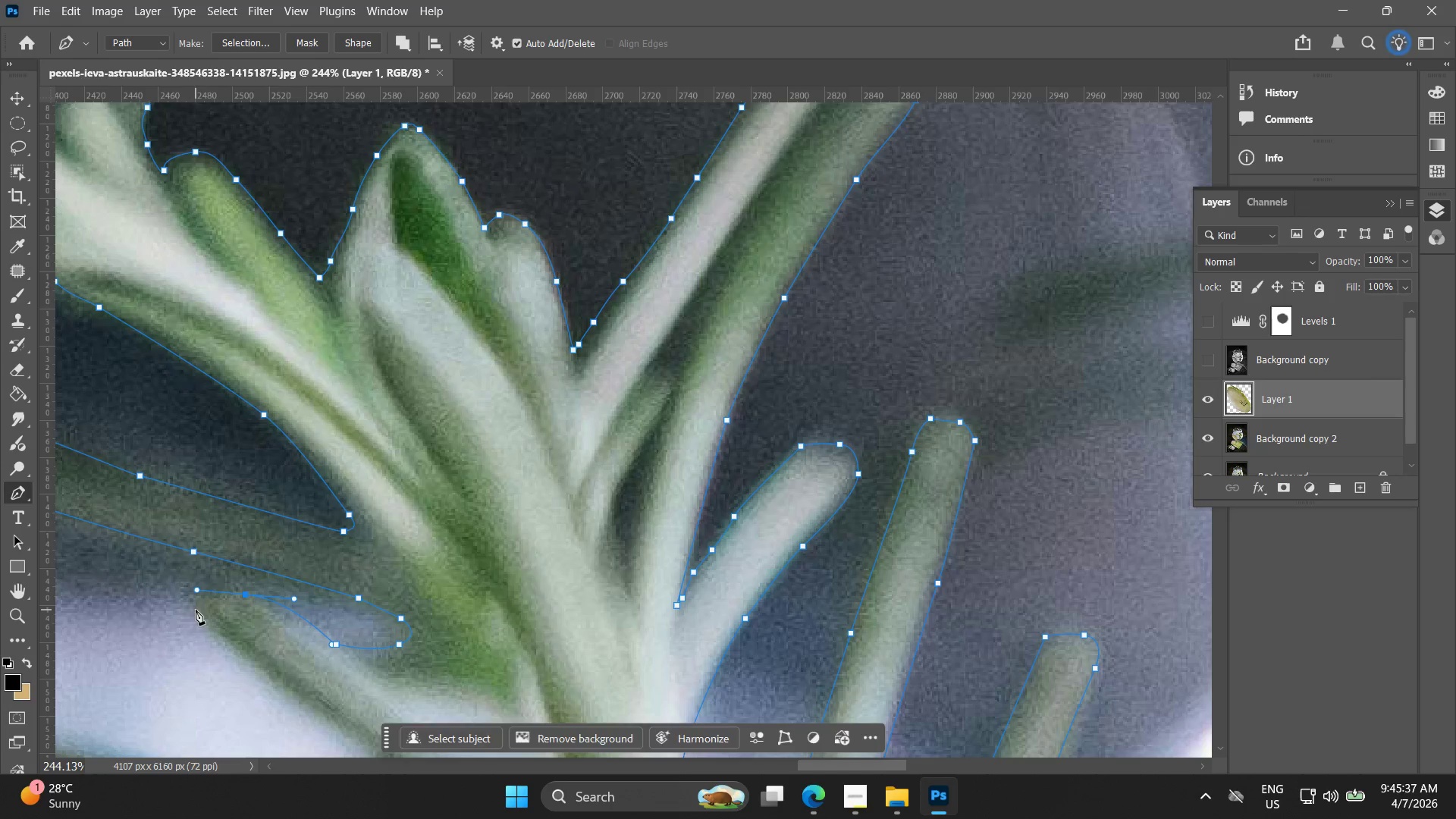 
left_click_drag(start_coordinate=[198, 611], to_coordinate=[205, 622])
 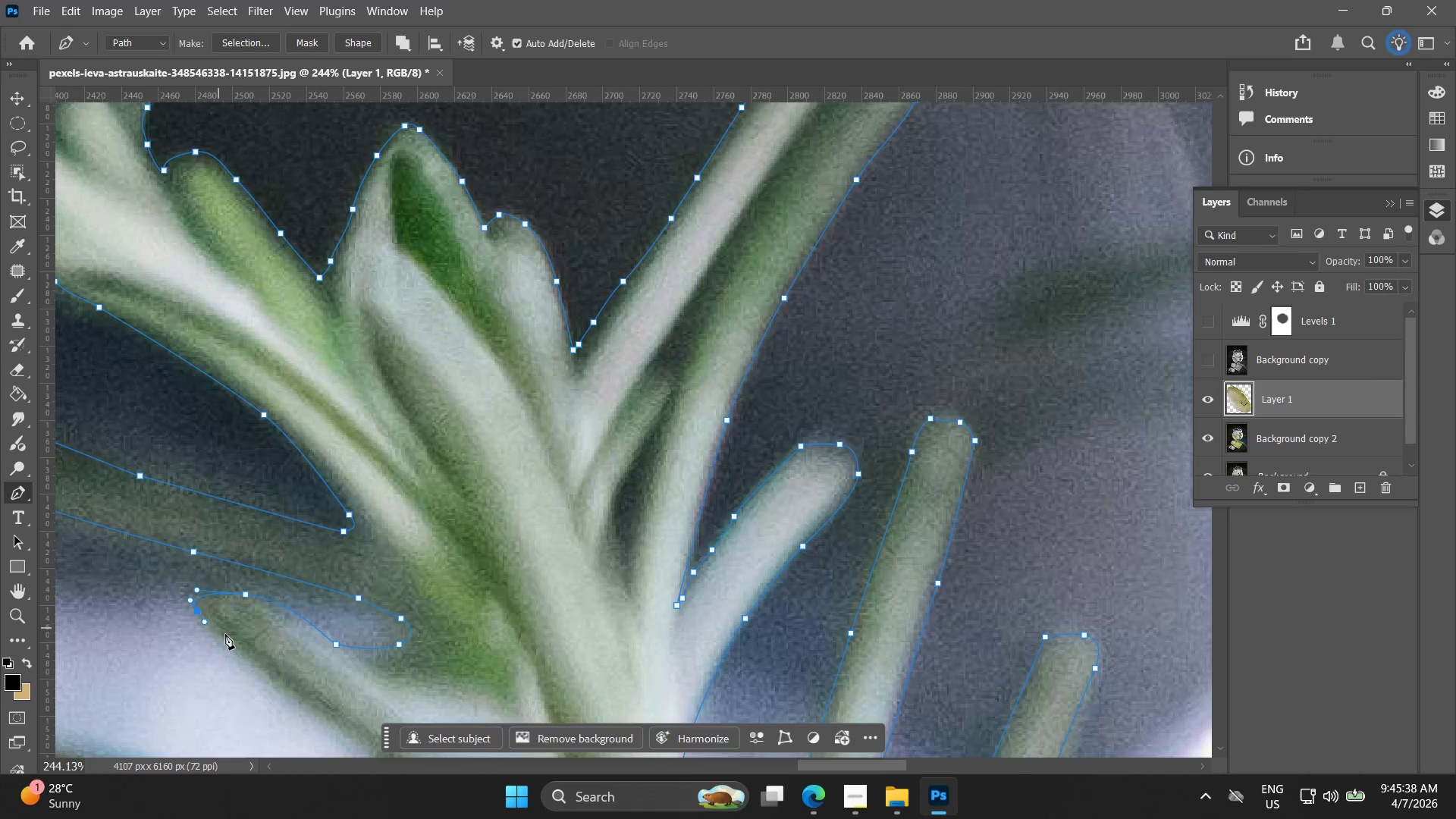 
hold_key(key=Space, duration=0.47)
 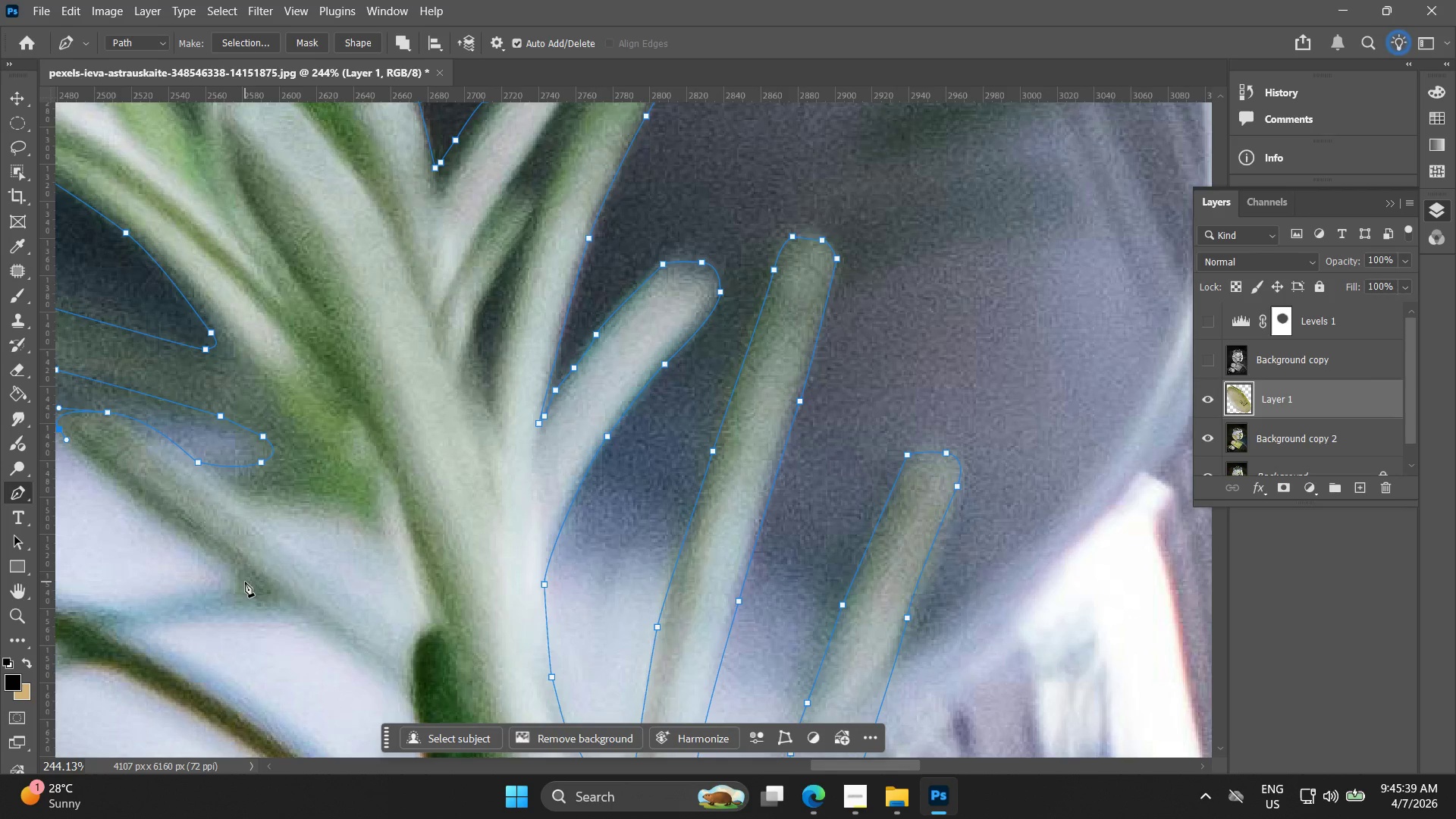 
left_click_drag(start_coordinate=[249, 645], to_coordinate=[111, 463])
 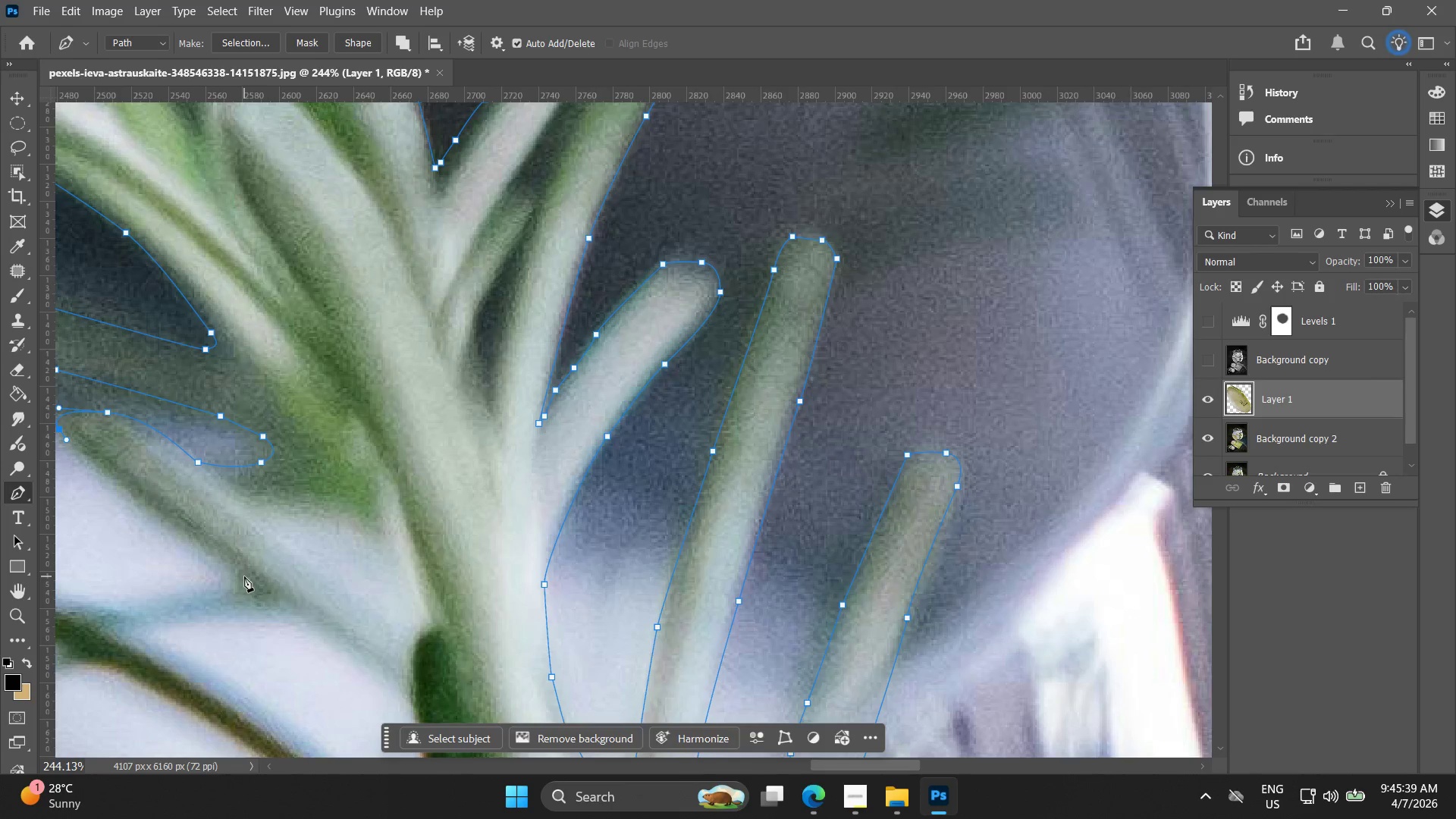 
left_click([244, 576])
 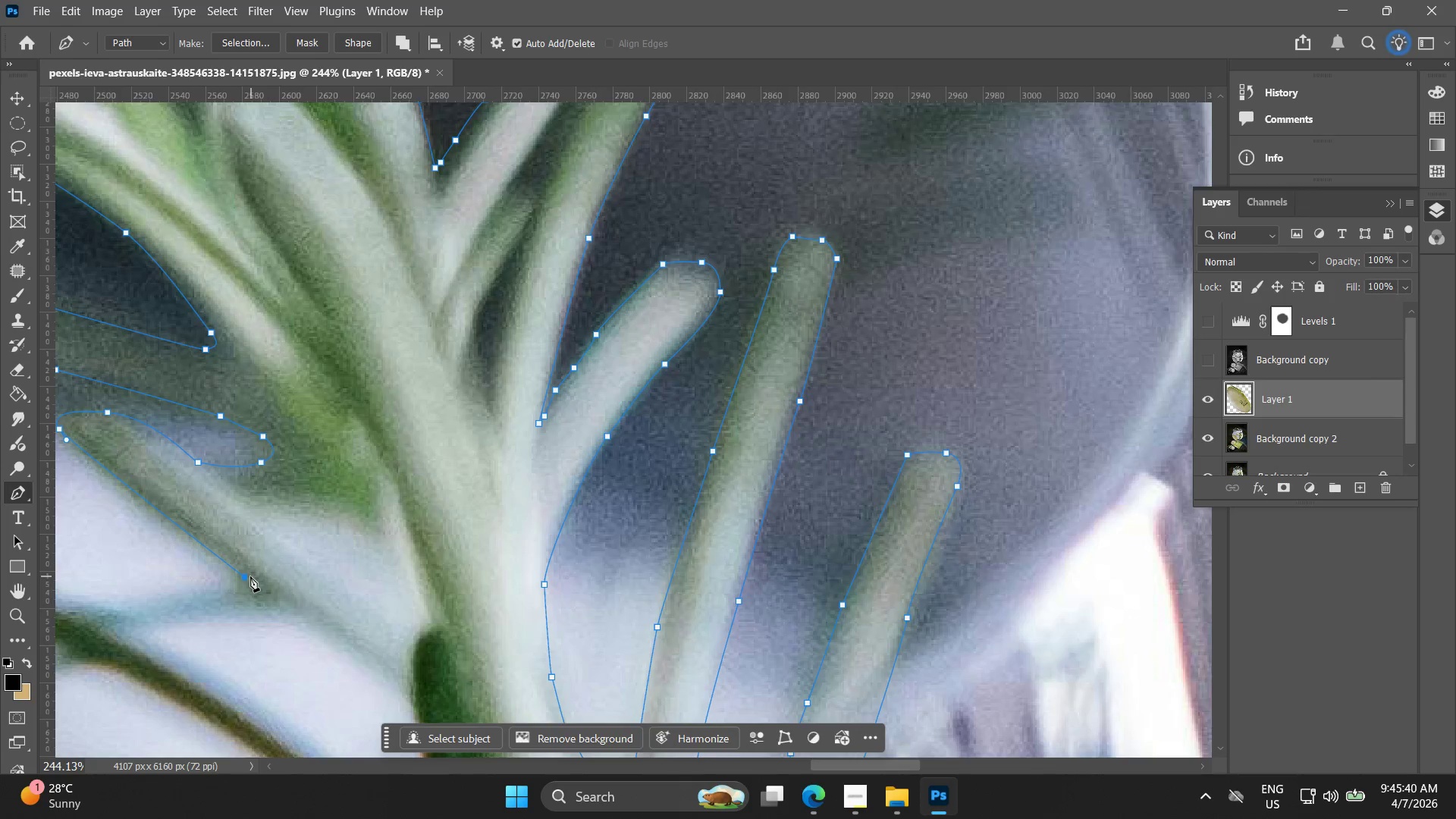 
key(Alt+AltLeft)
 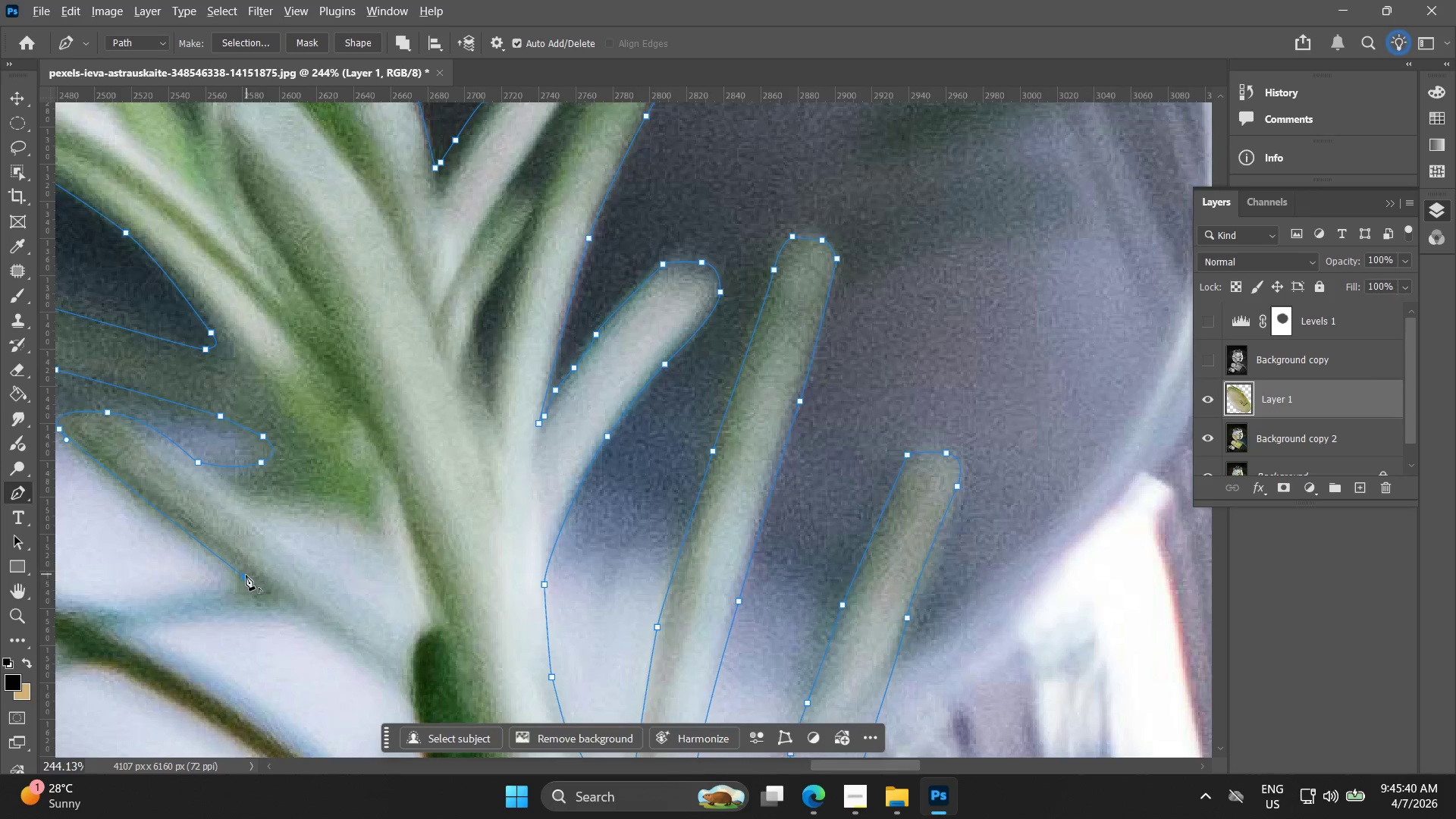 
hold_key(key=Space, duration=0.41)
 